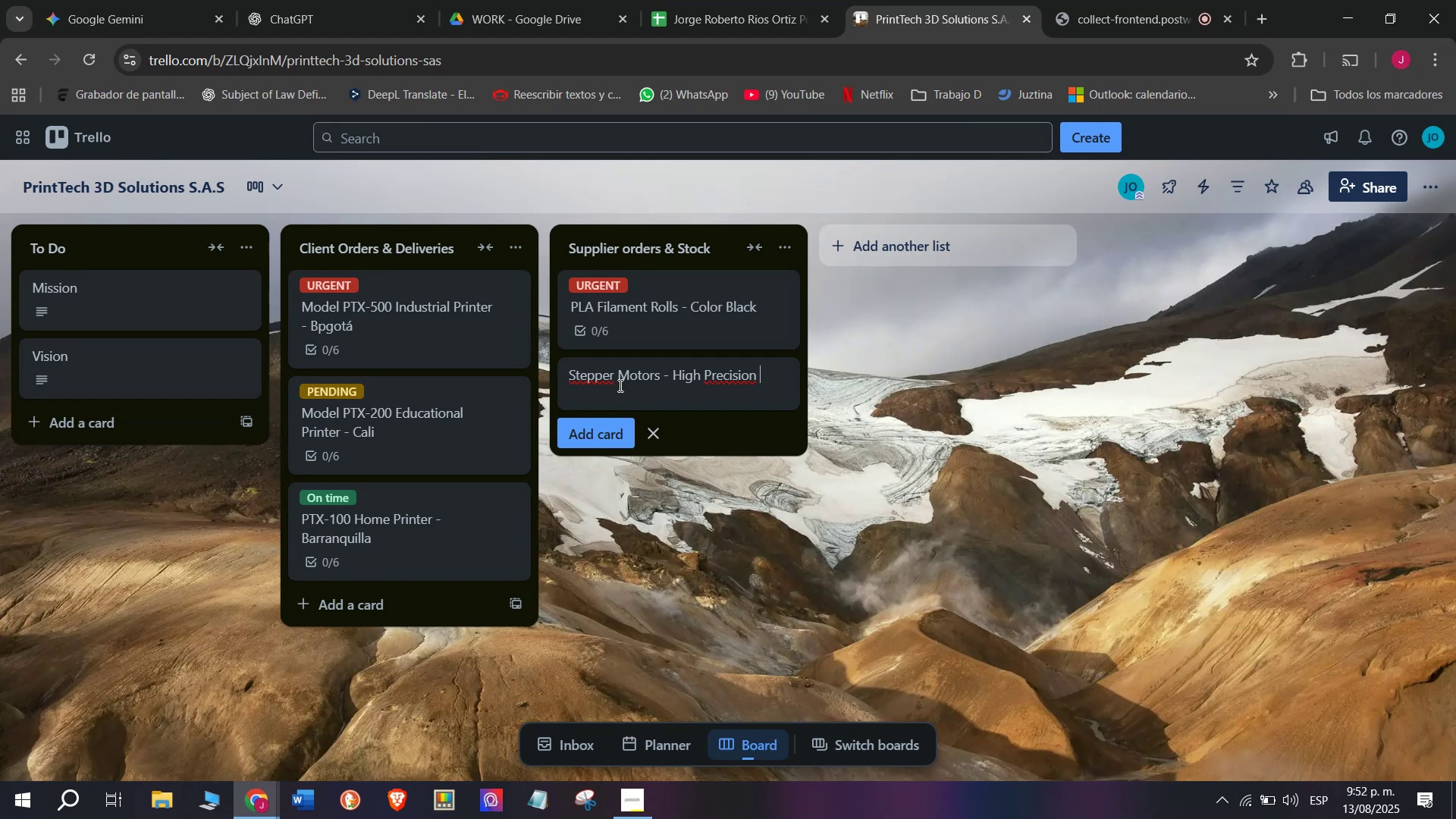 
wait(11.84)
 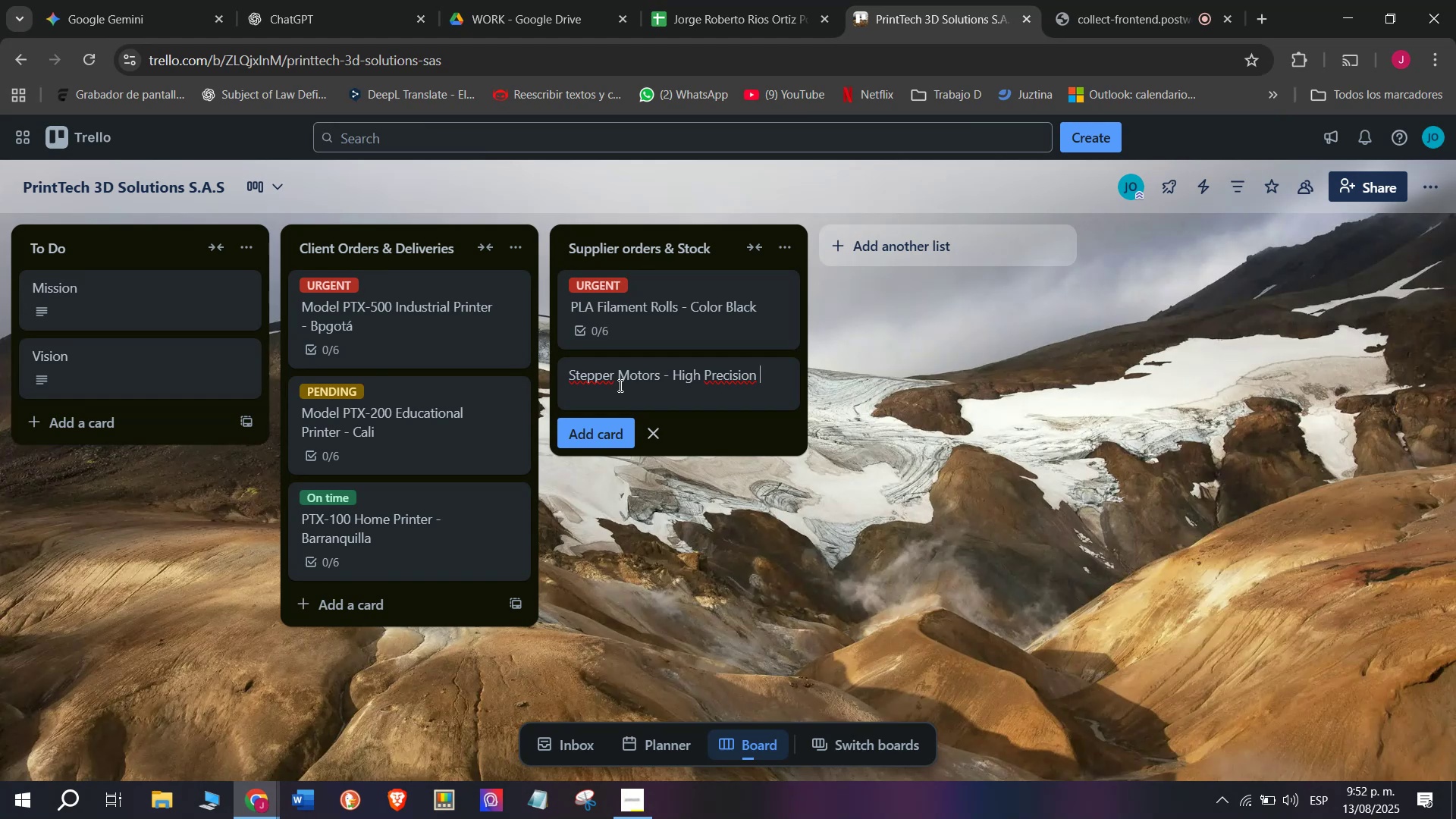 
key(Enter)
 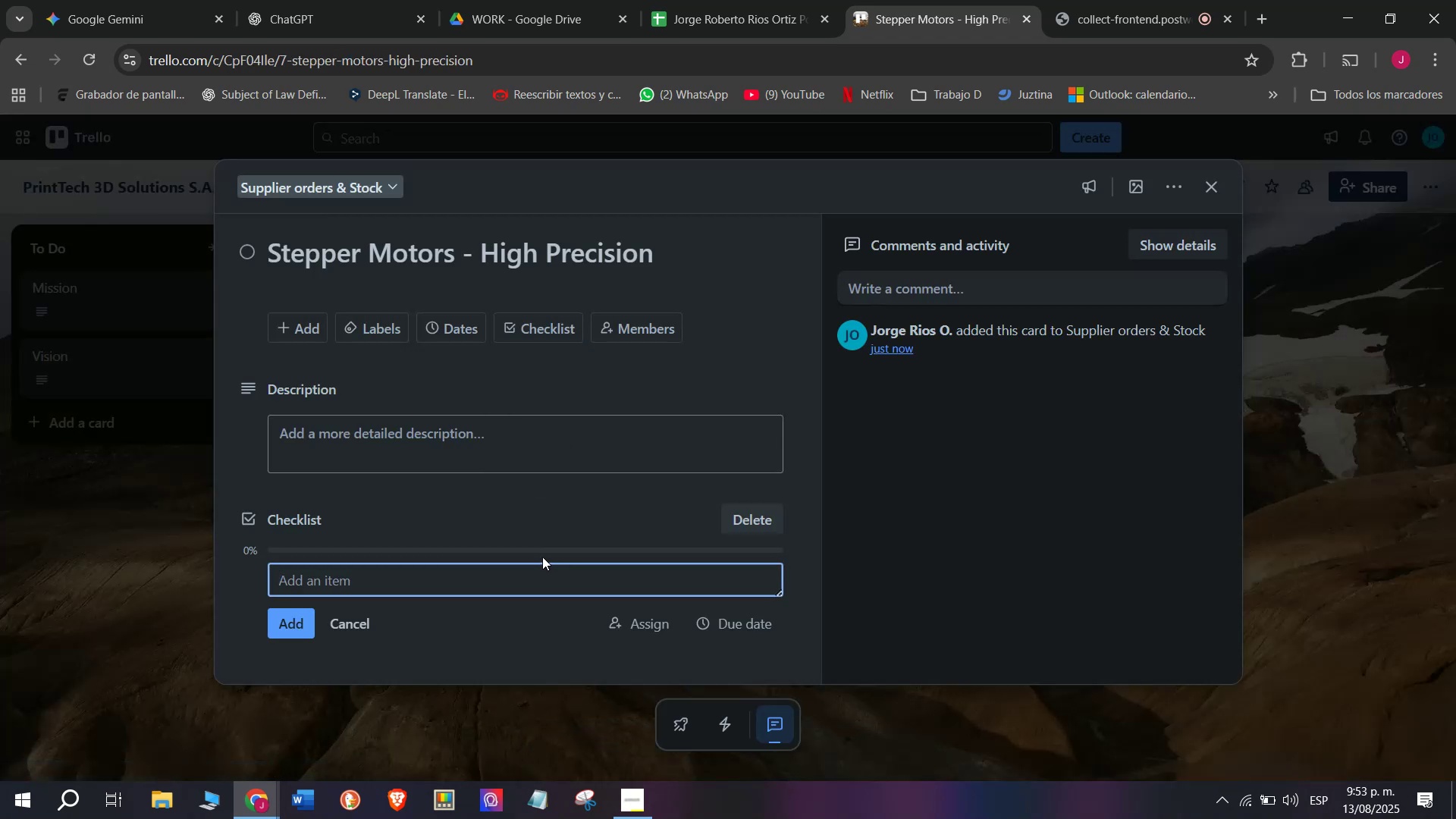 
wait(7.38)
 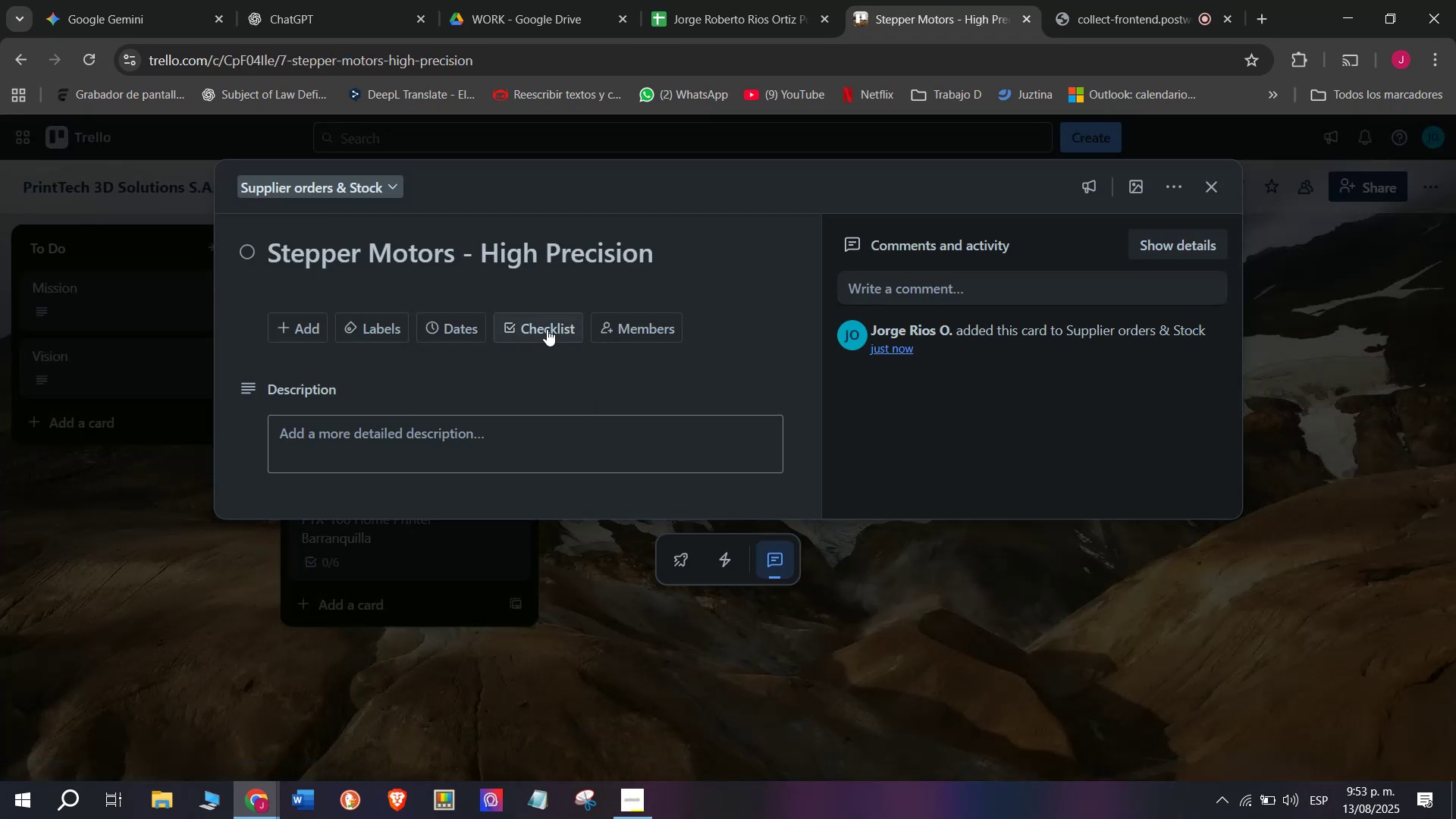 
type(Verify pror)
key(Backspace)
type(duction )
 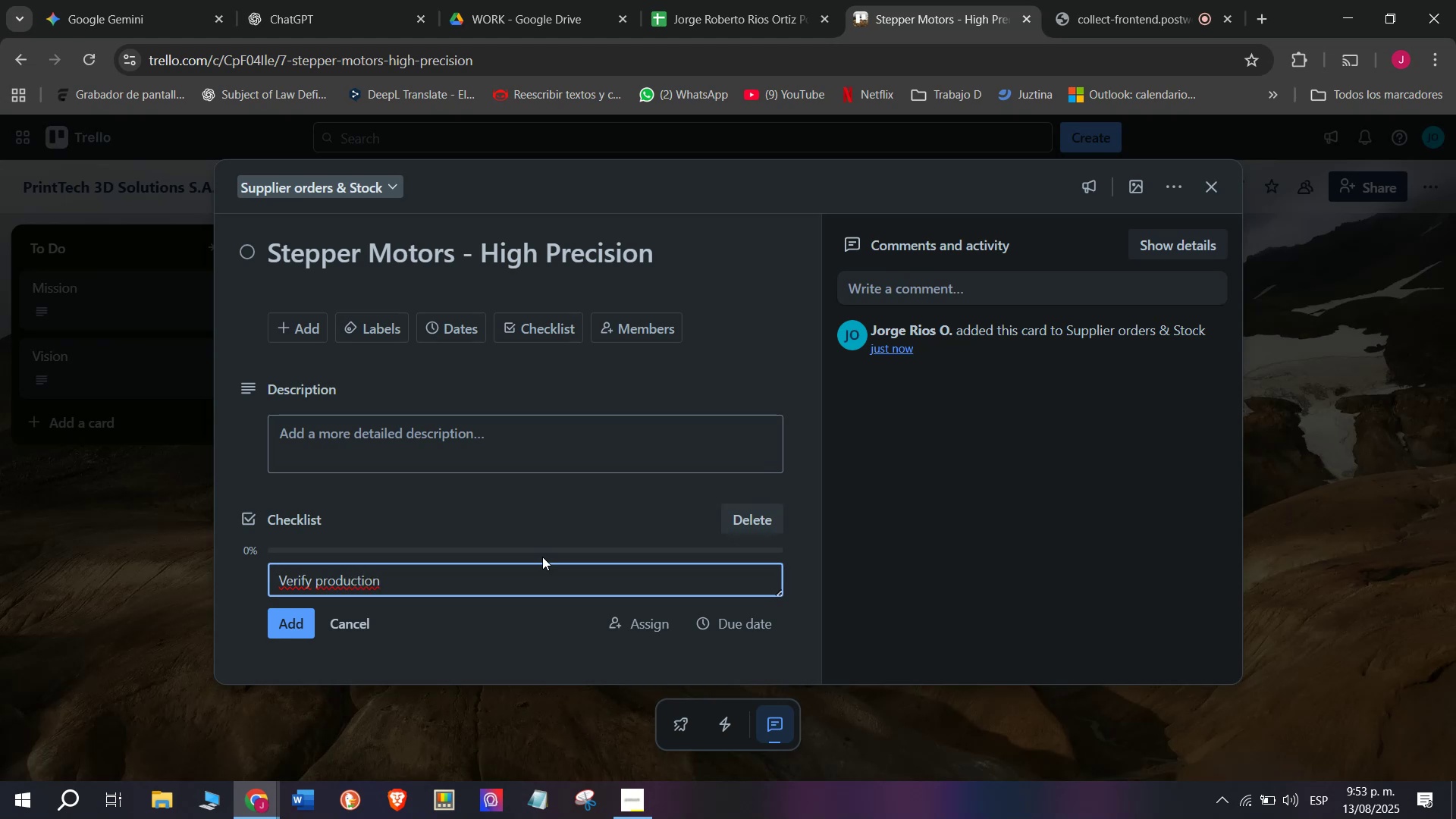 
type(requir)
 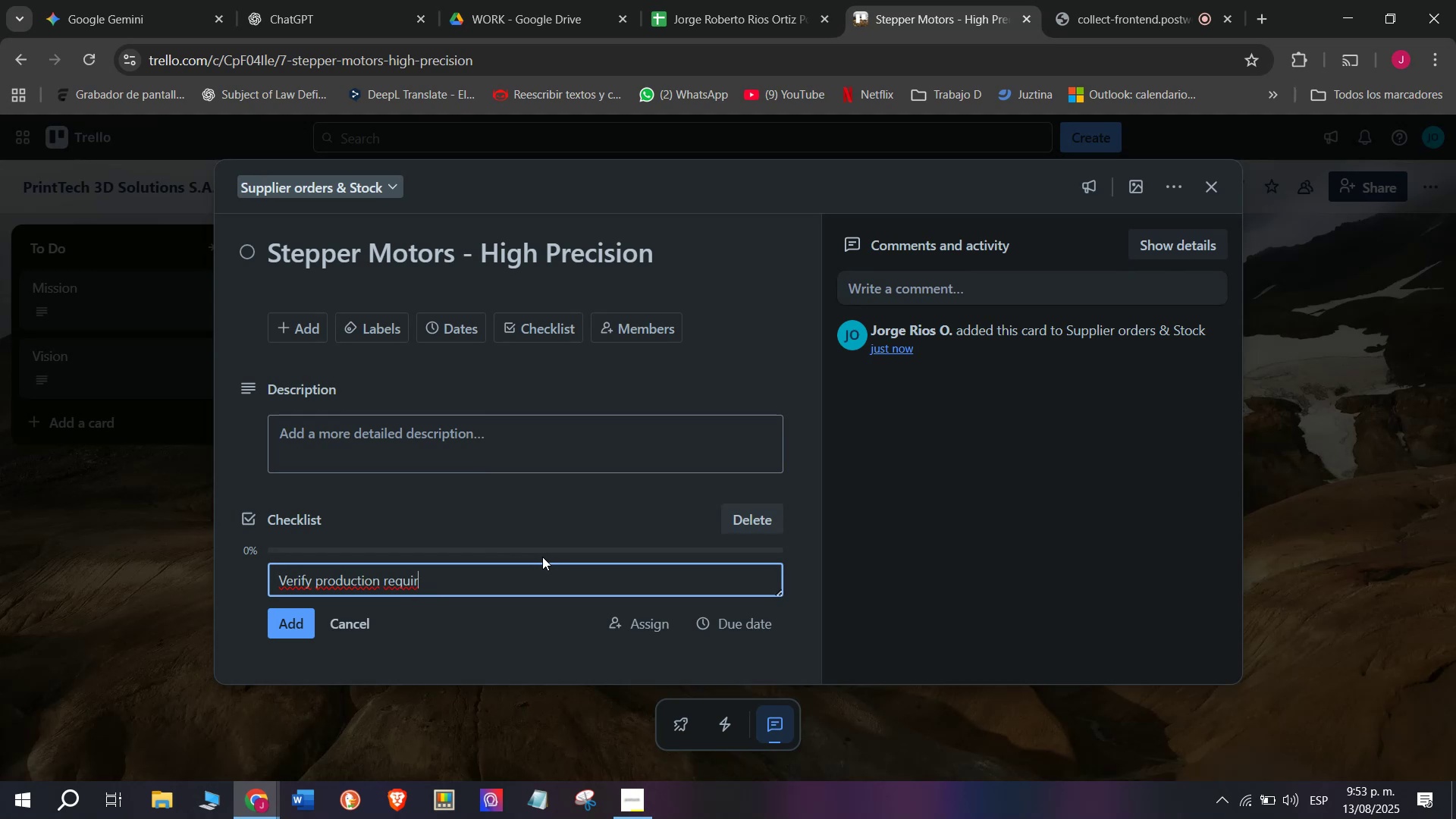 
type(ements)
 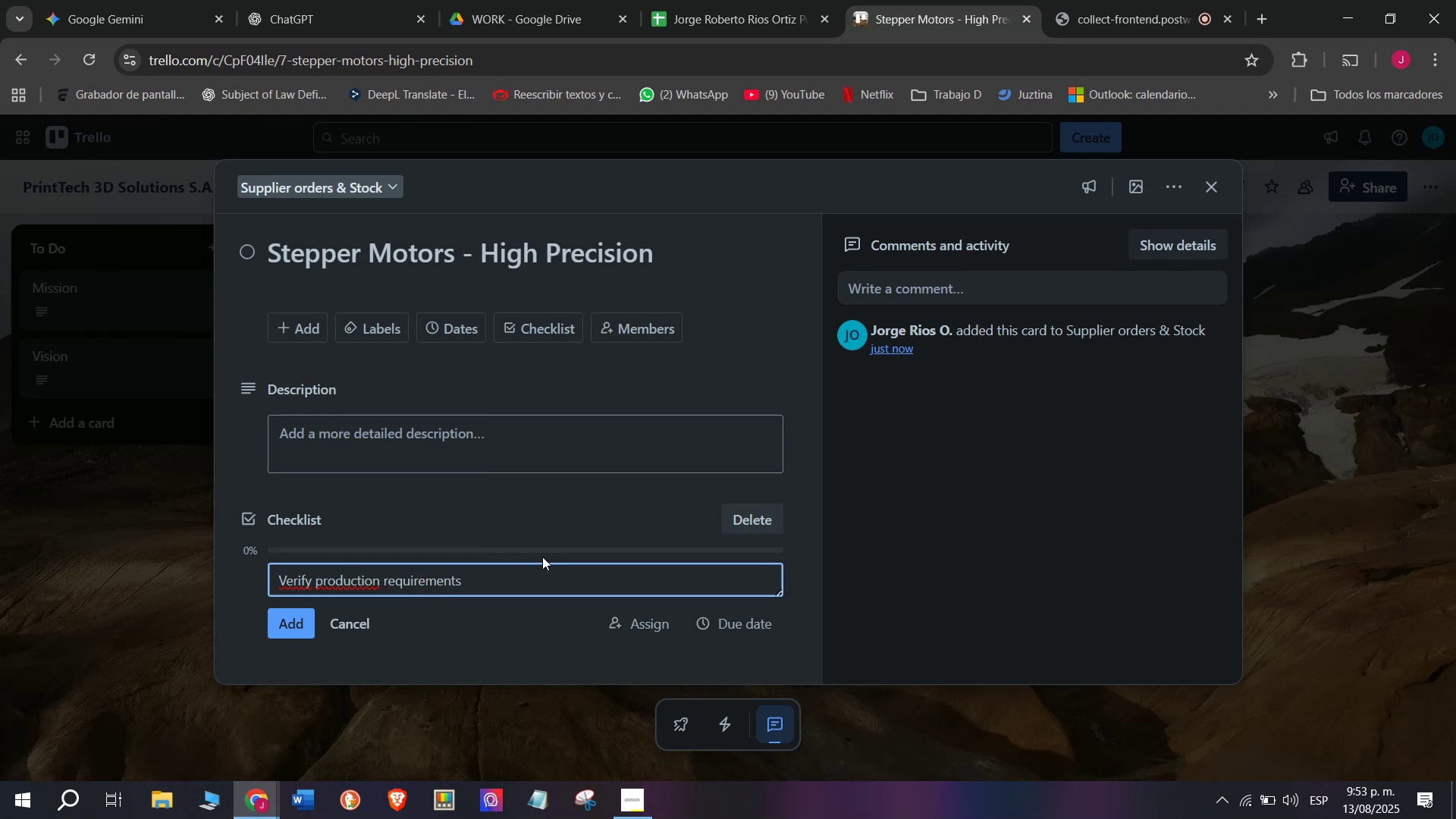 
key(Enter)
 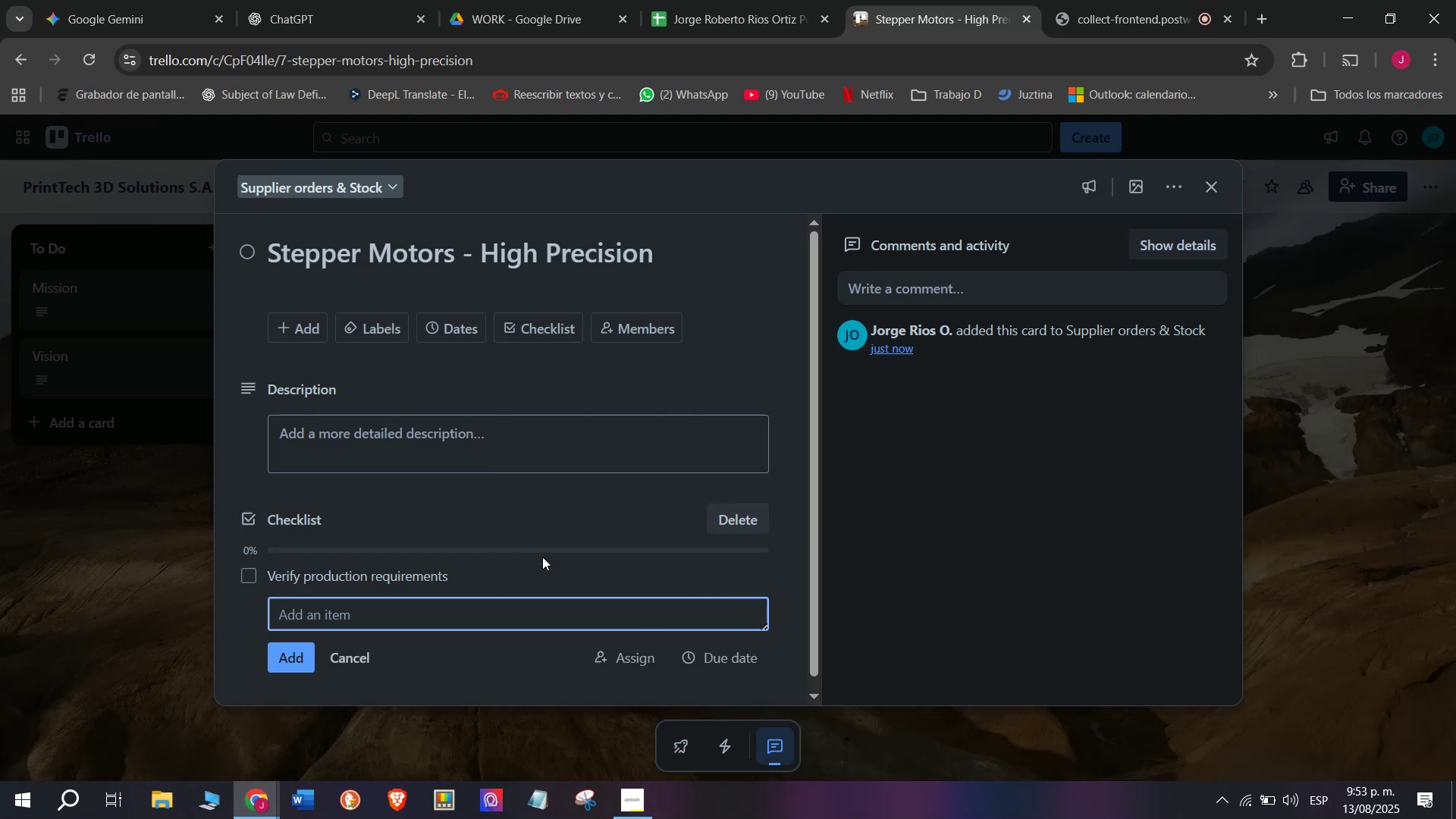 
type(Request supplier)
 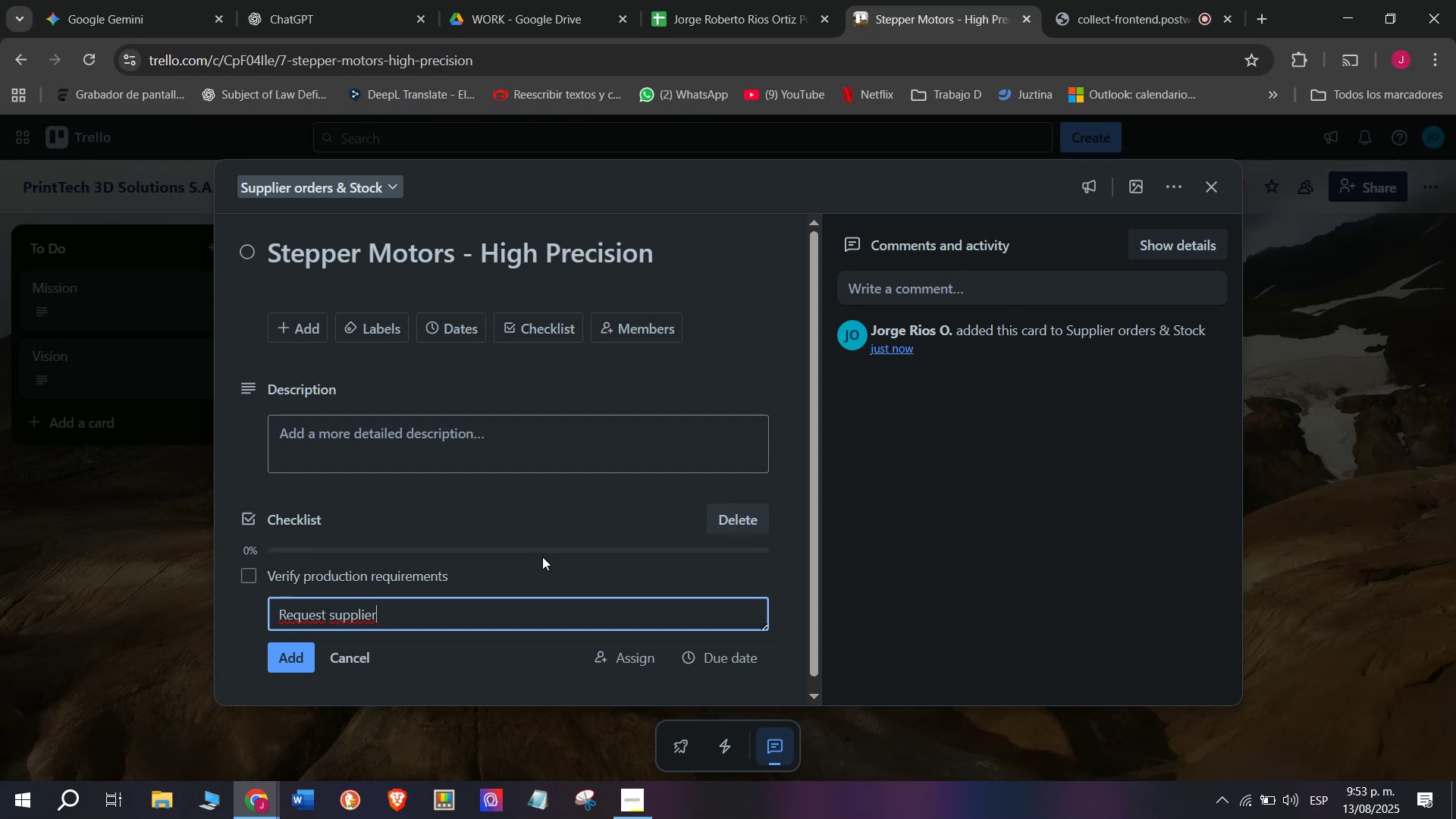 
wait(7.26)
 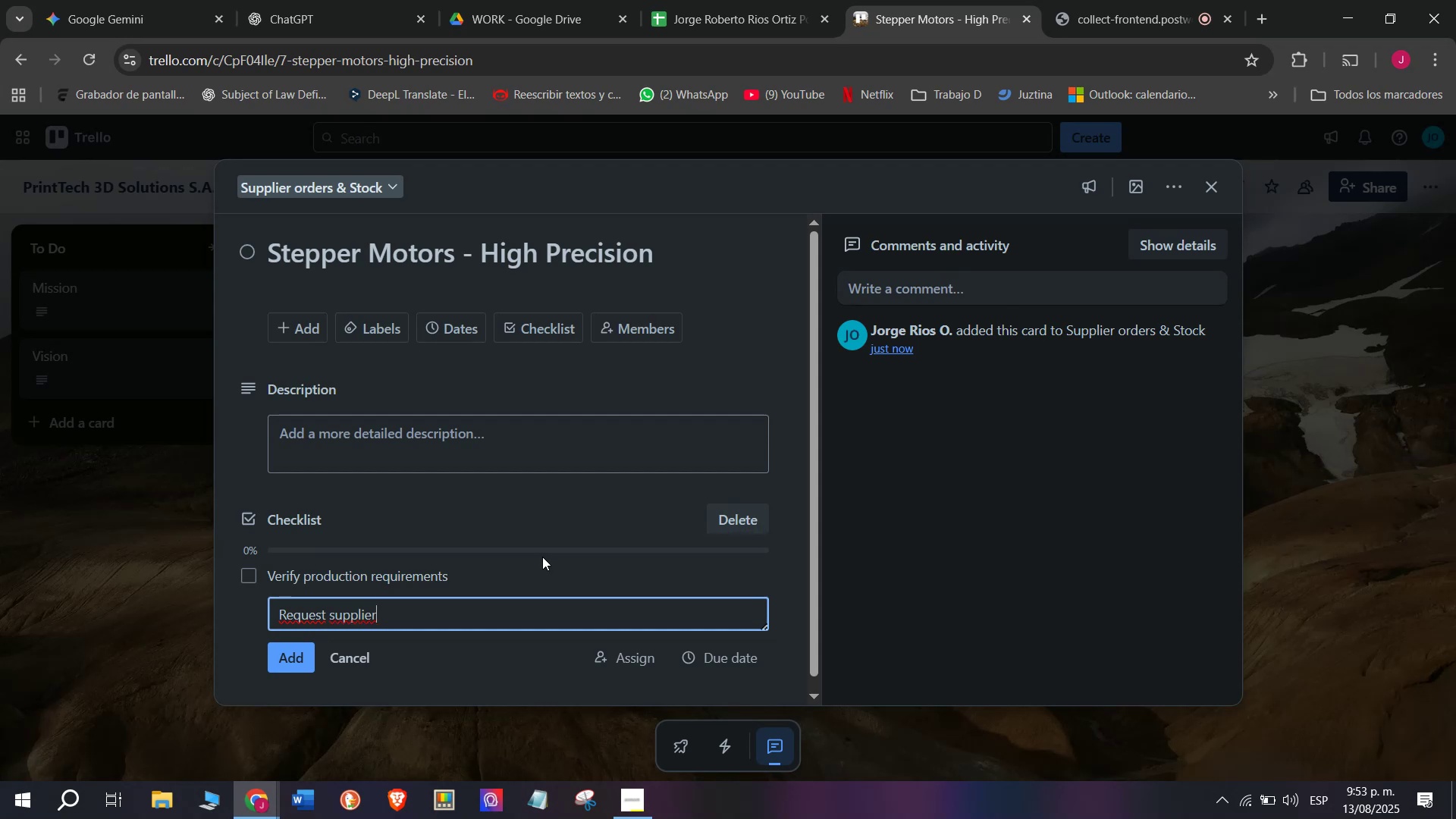 
type( quotation)
 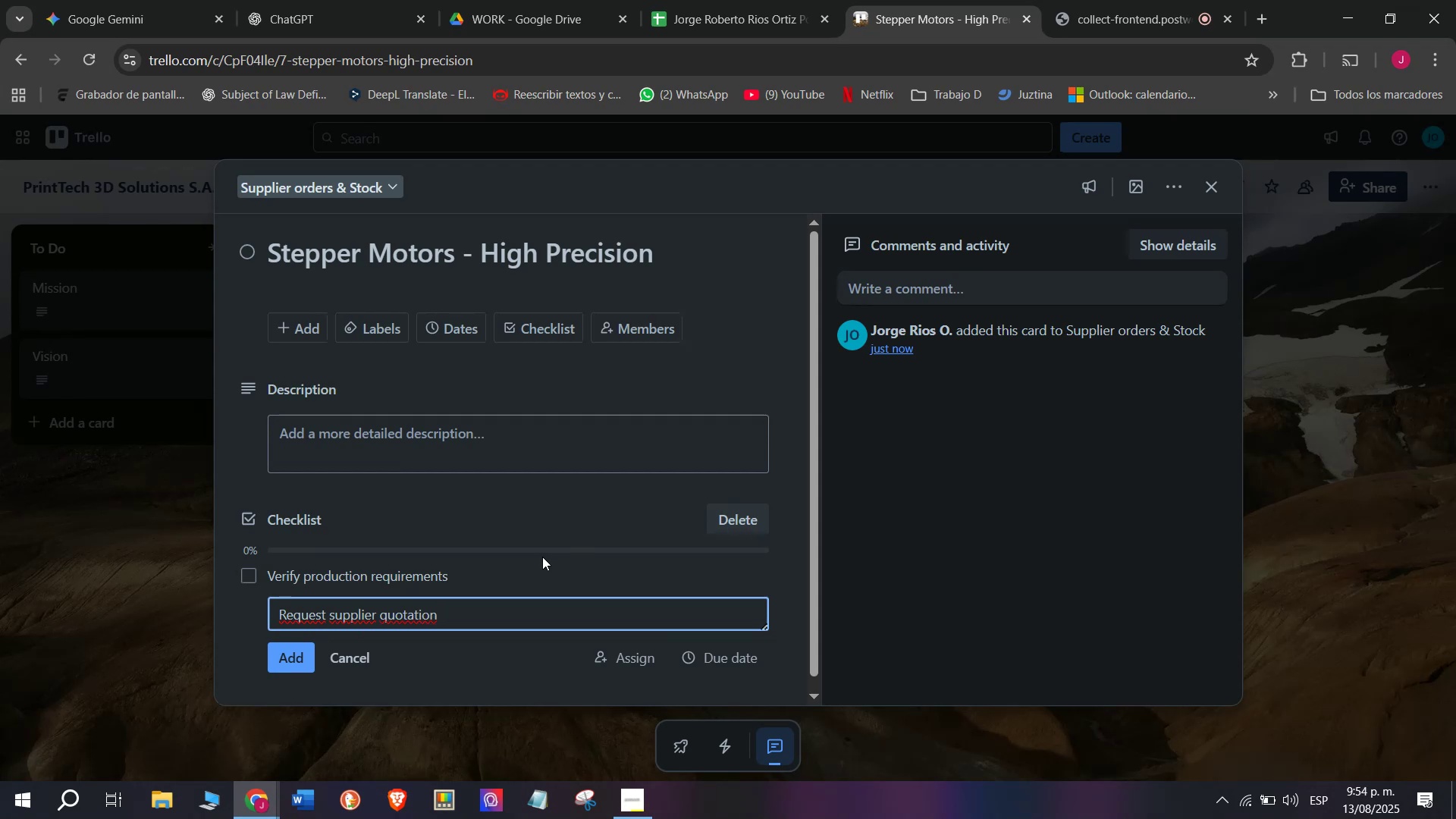 
key(Enter)
 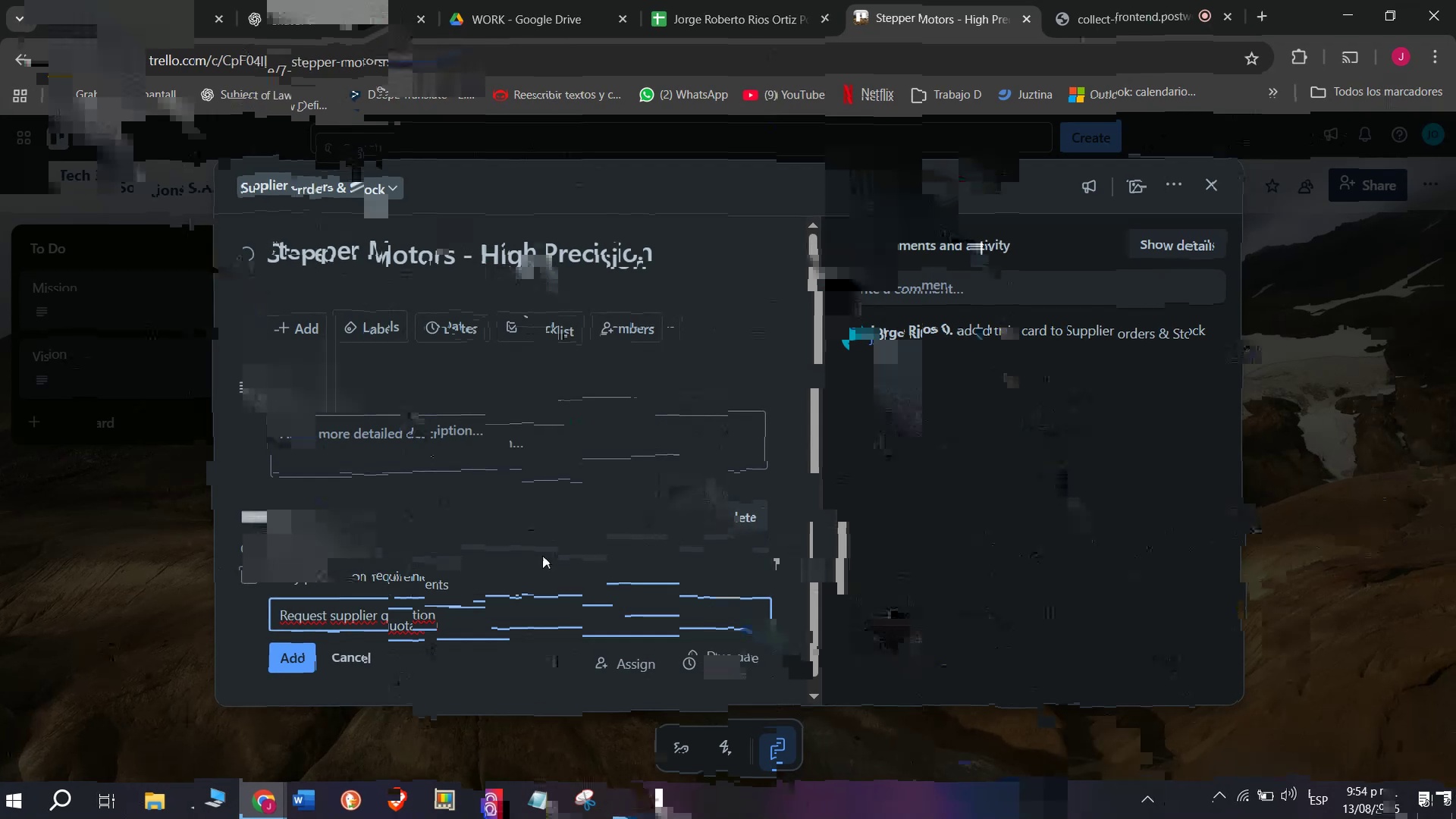 
type(Aprove )
 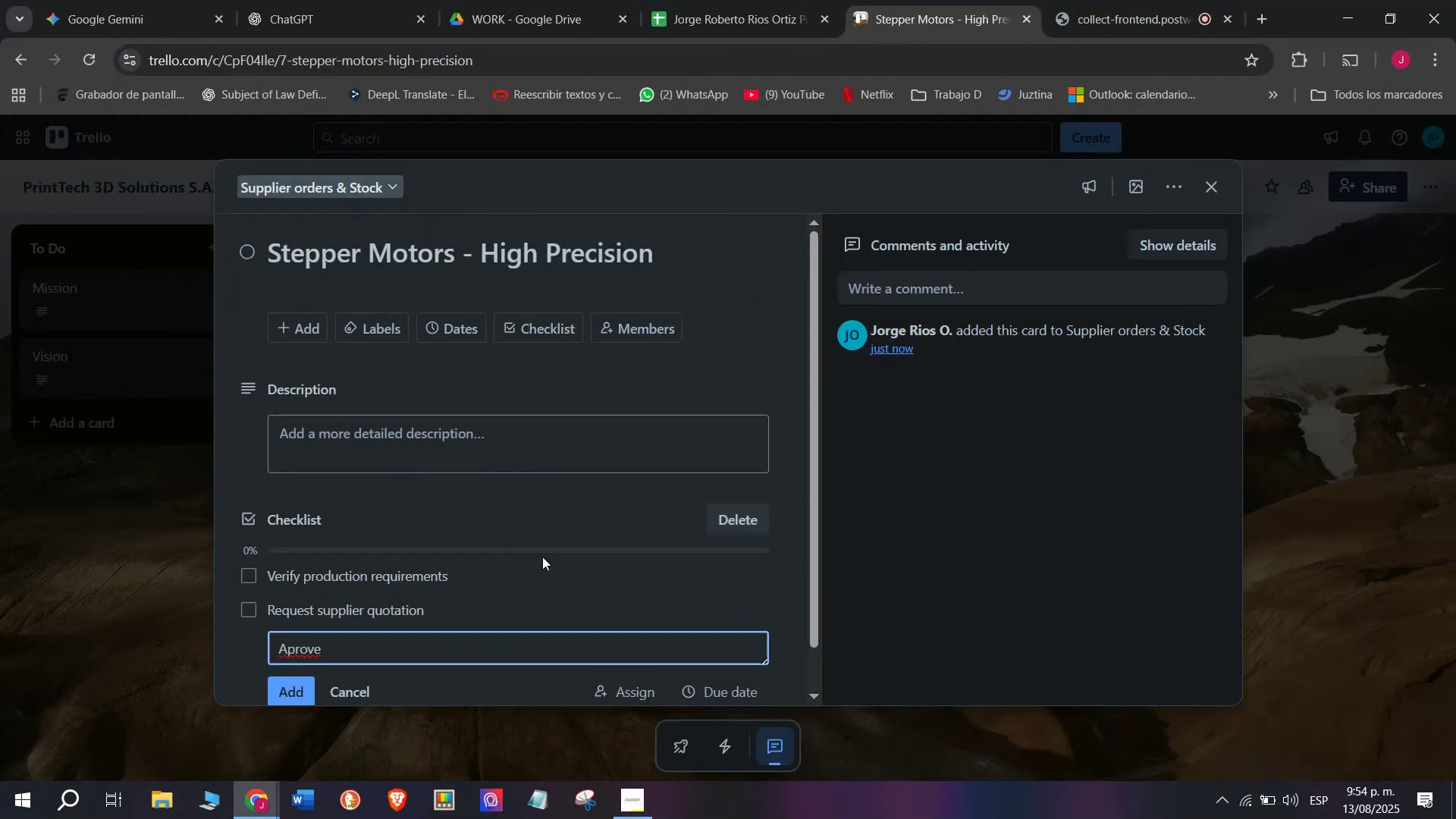 
wait(5.27)
 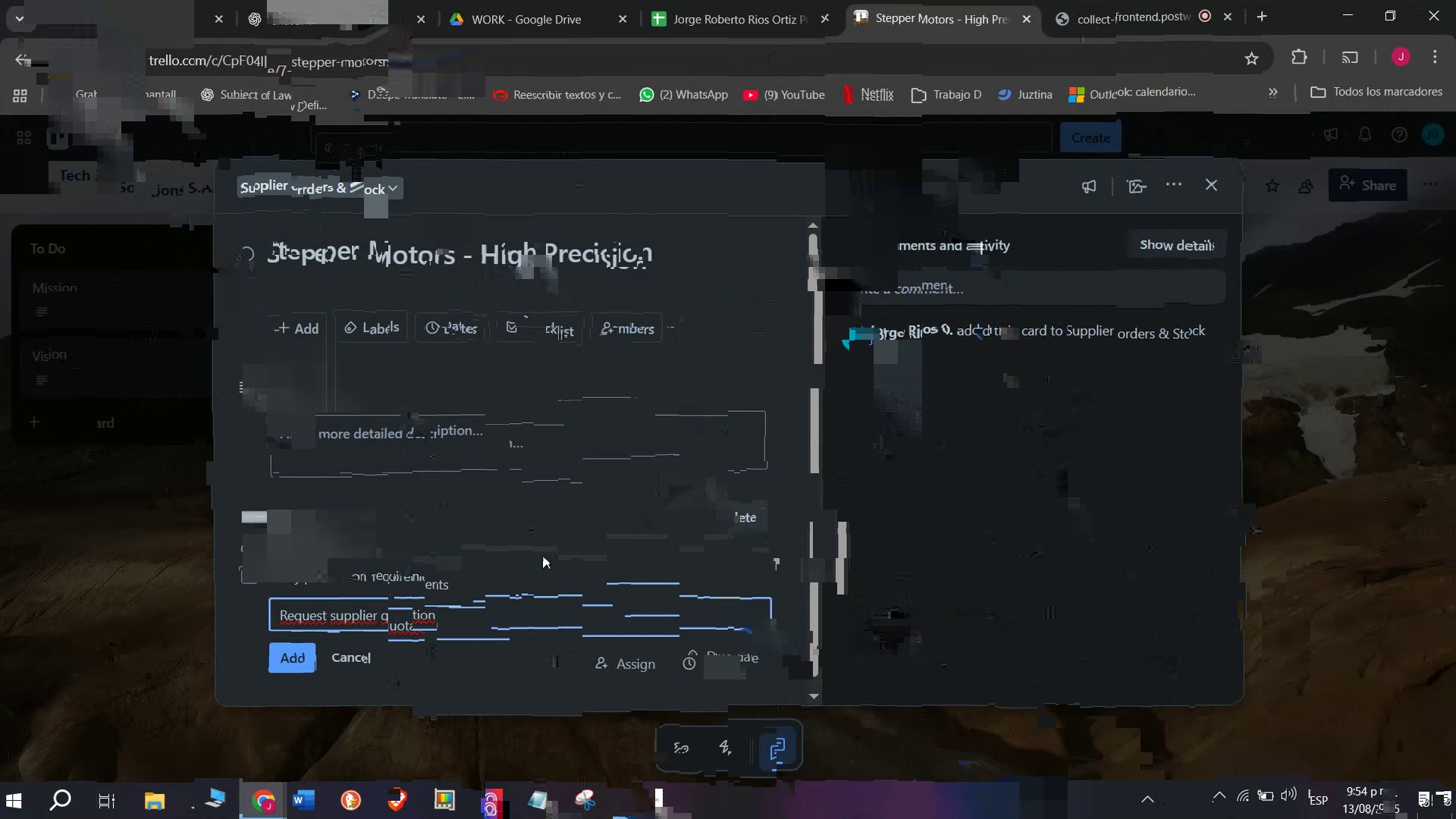 
type(purchase )
 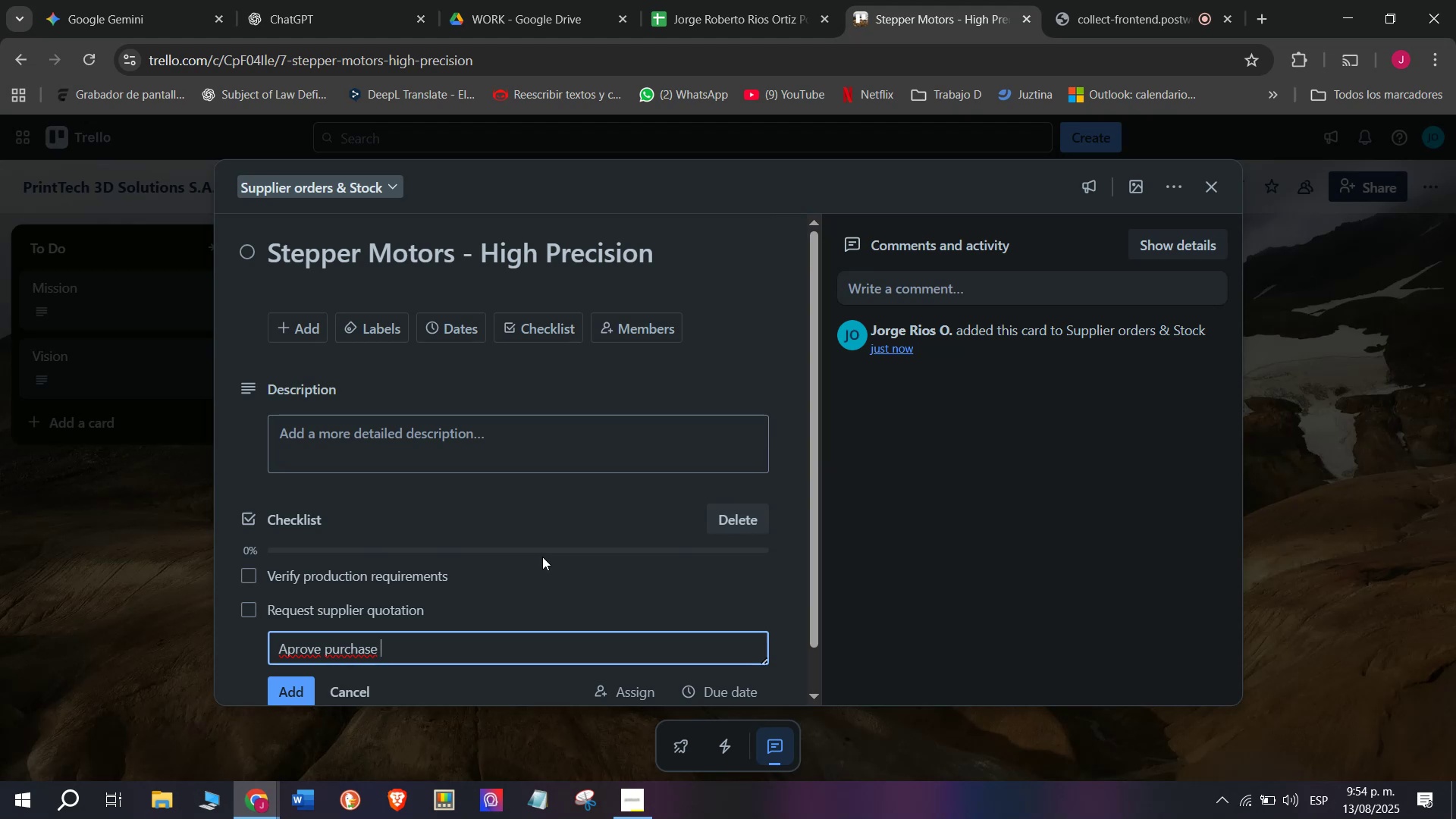 
wait(6.31)
 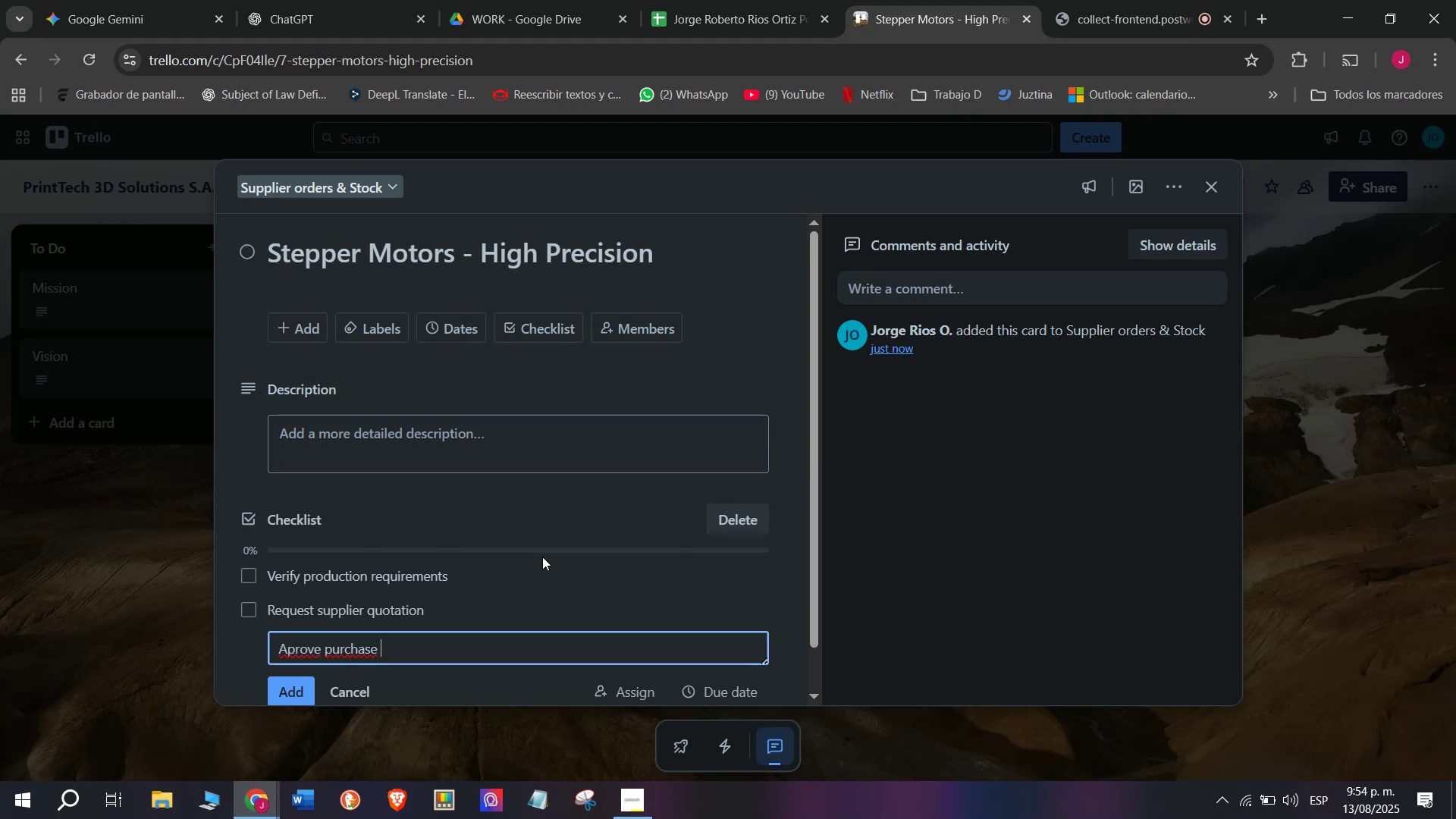 
type(order )
 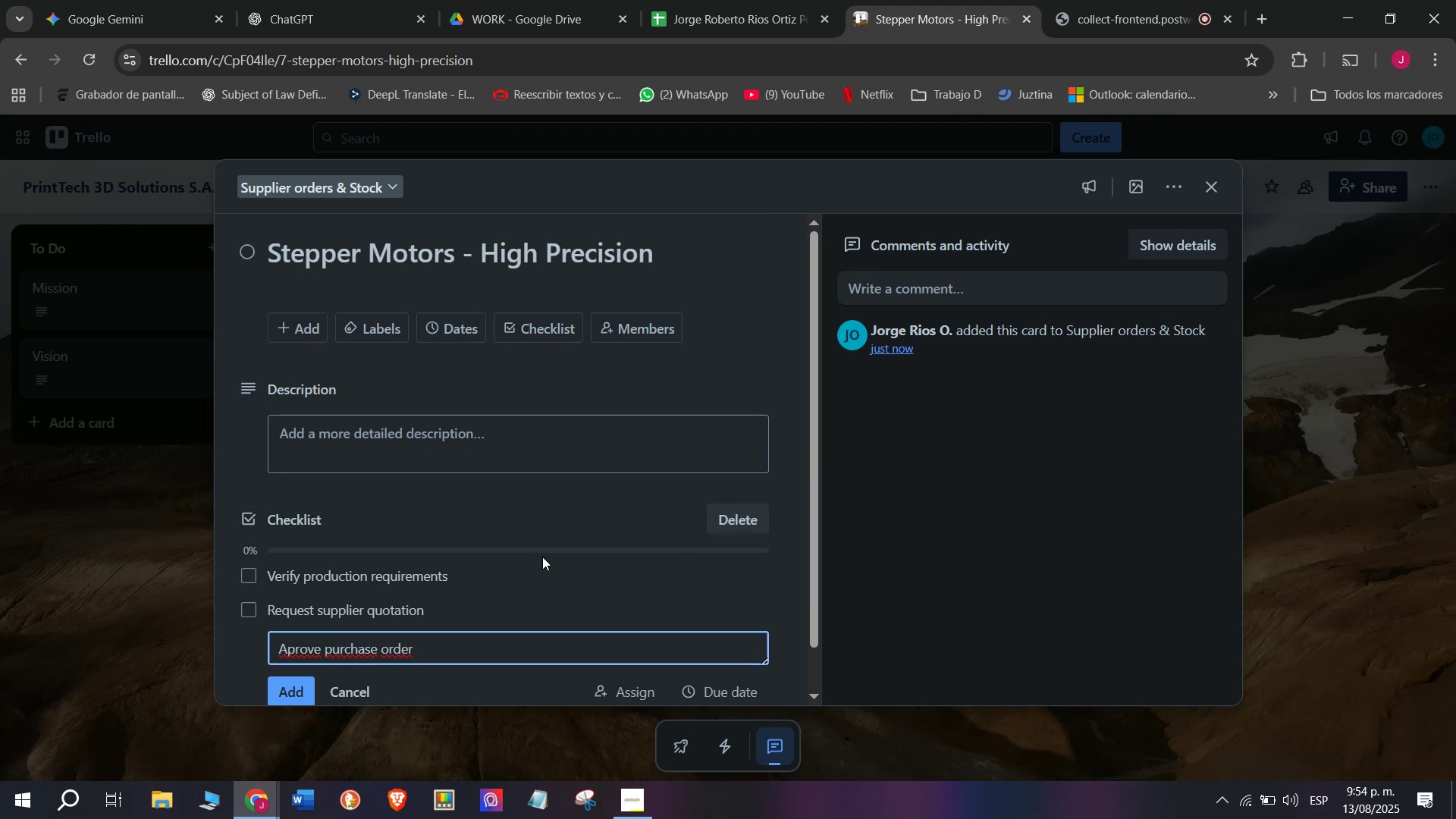 
key(Enter)
 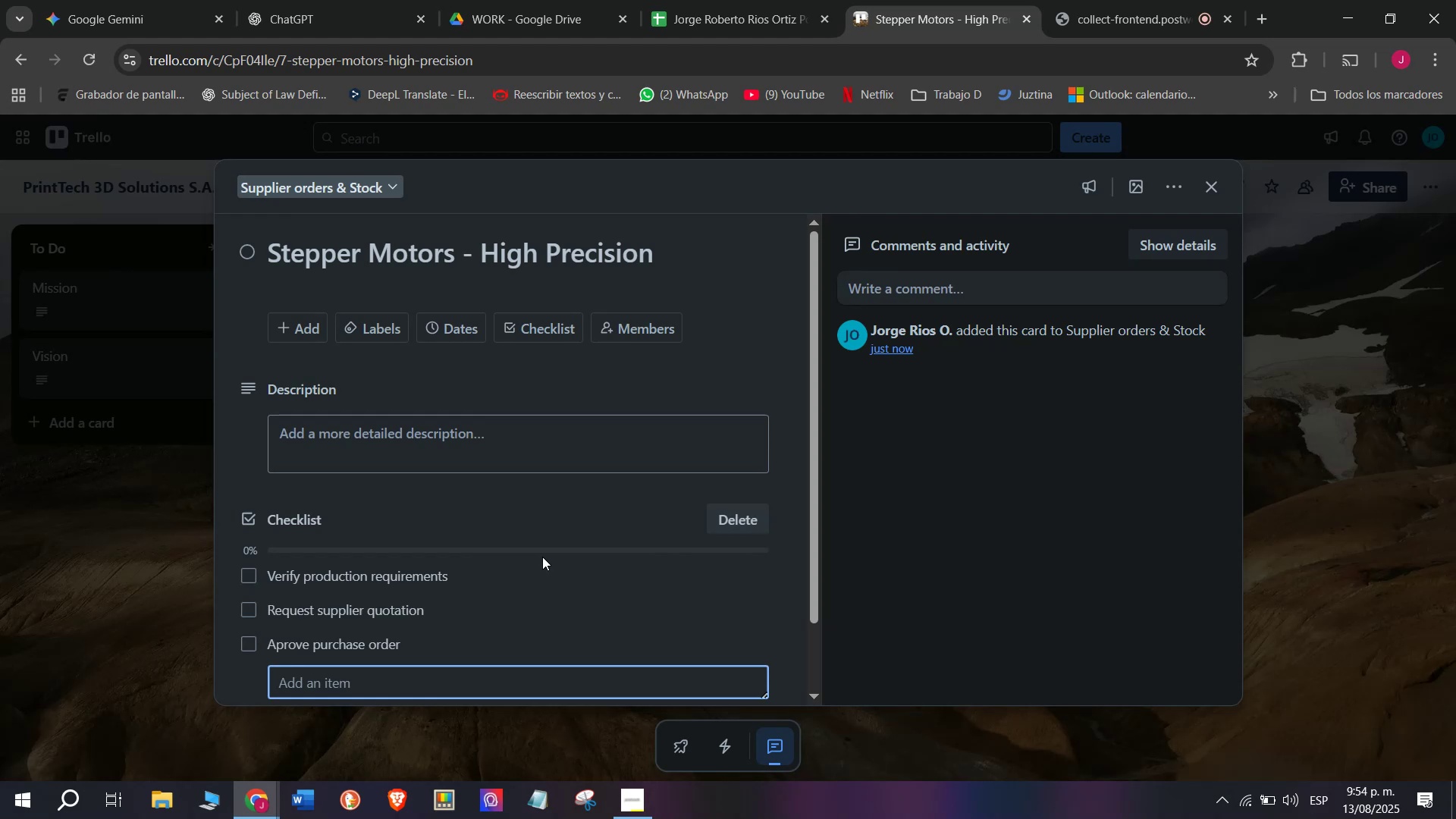 
type(Schedulse)
 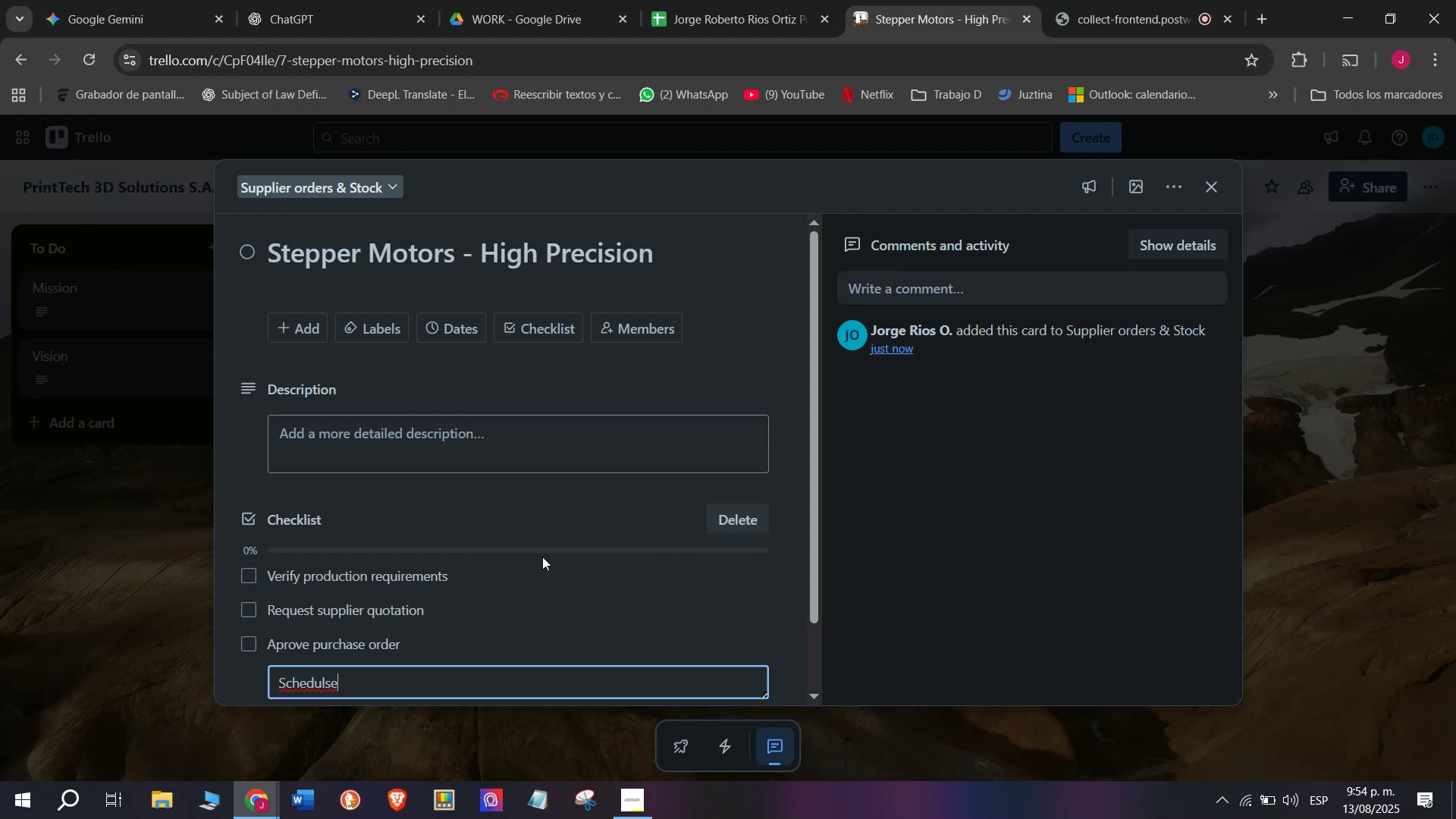 
key(Backspace)
key(Backspace)
key(Backspace)
type(le delivery)
 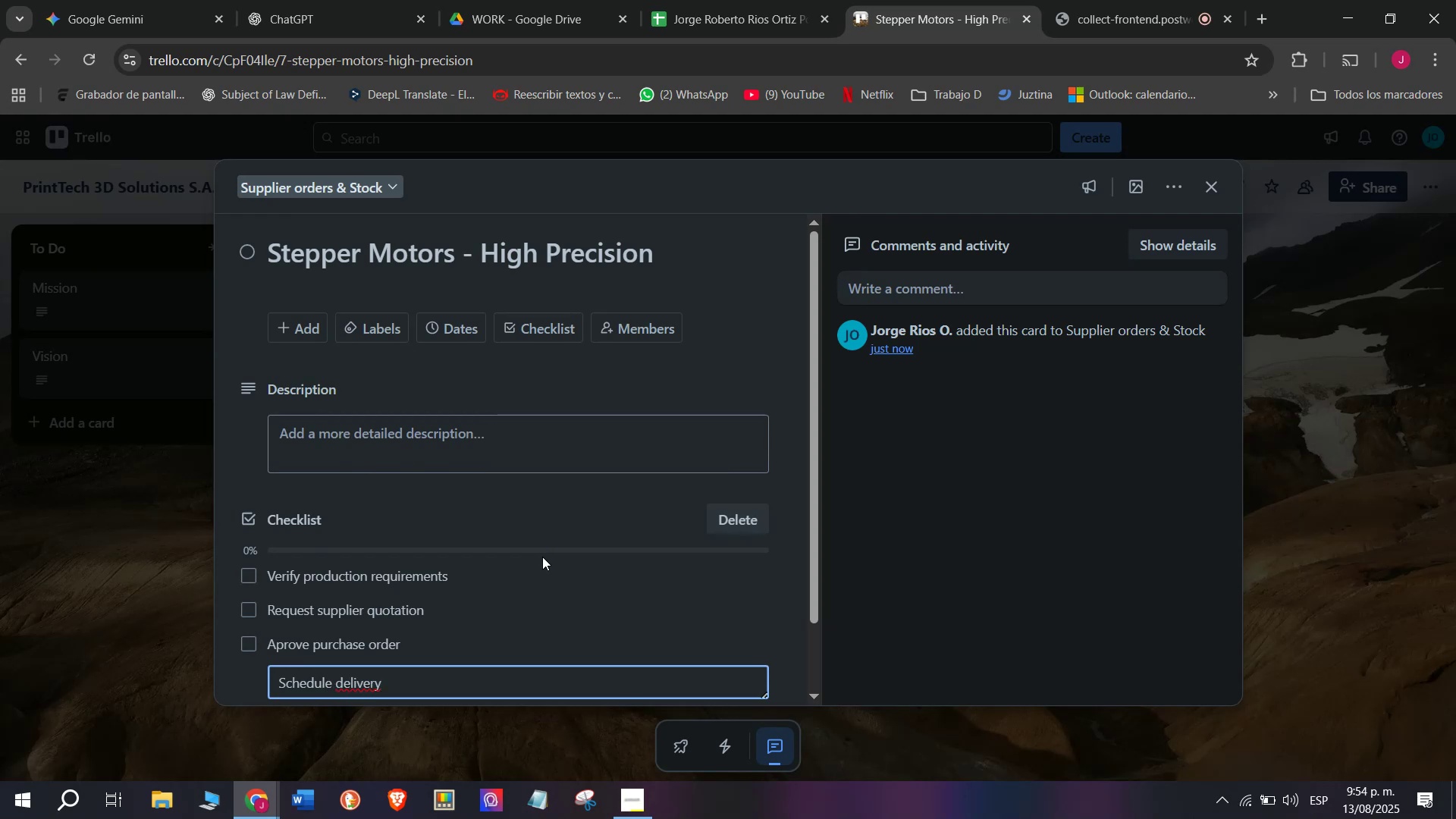 
key(Enter)
 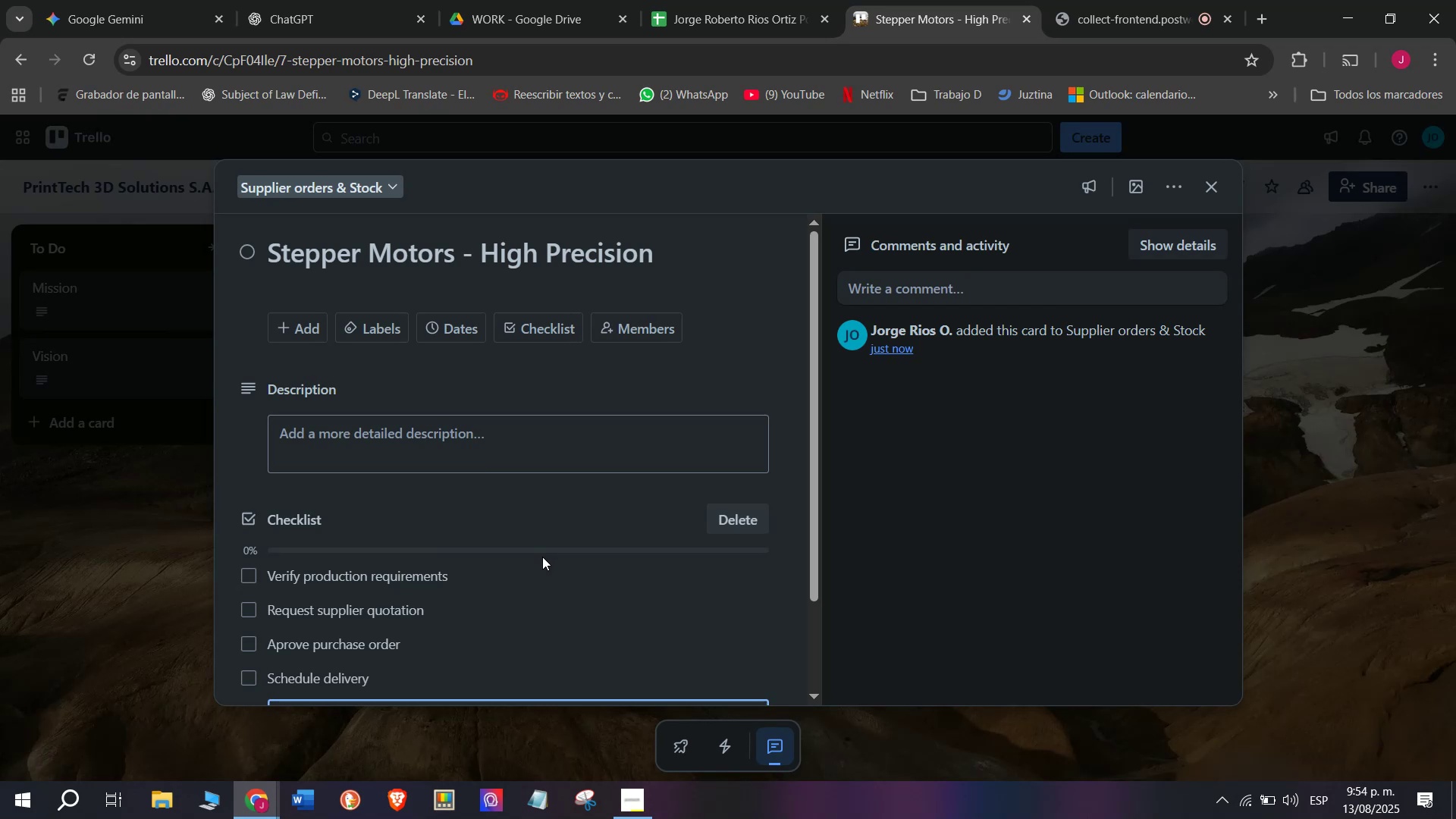 
type(Update stock)
 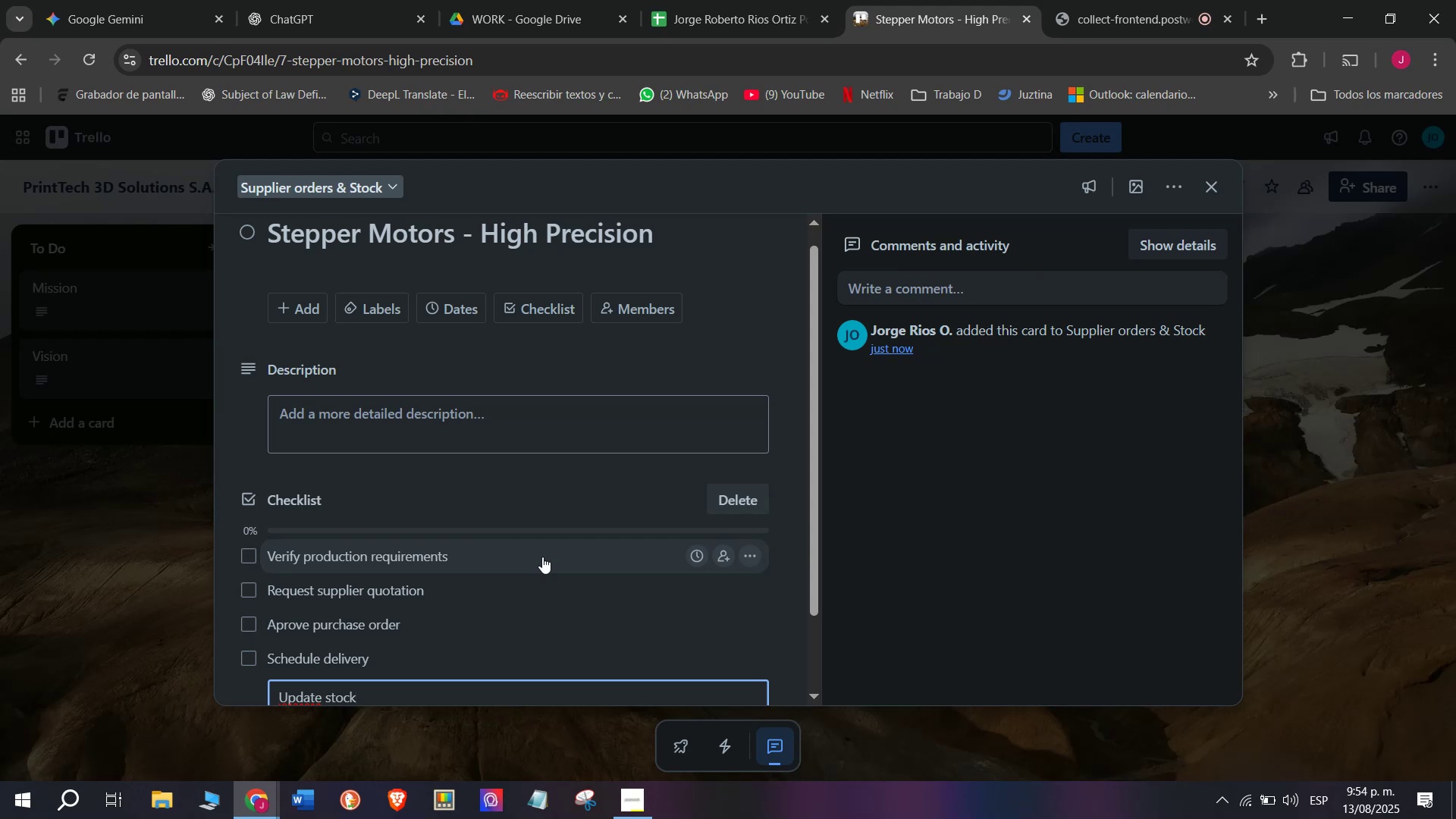 
type( system)
 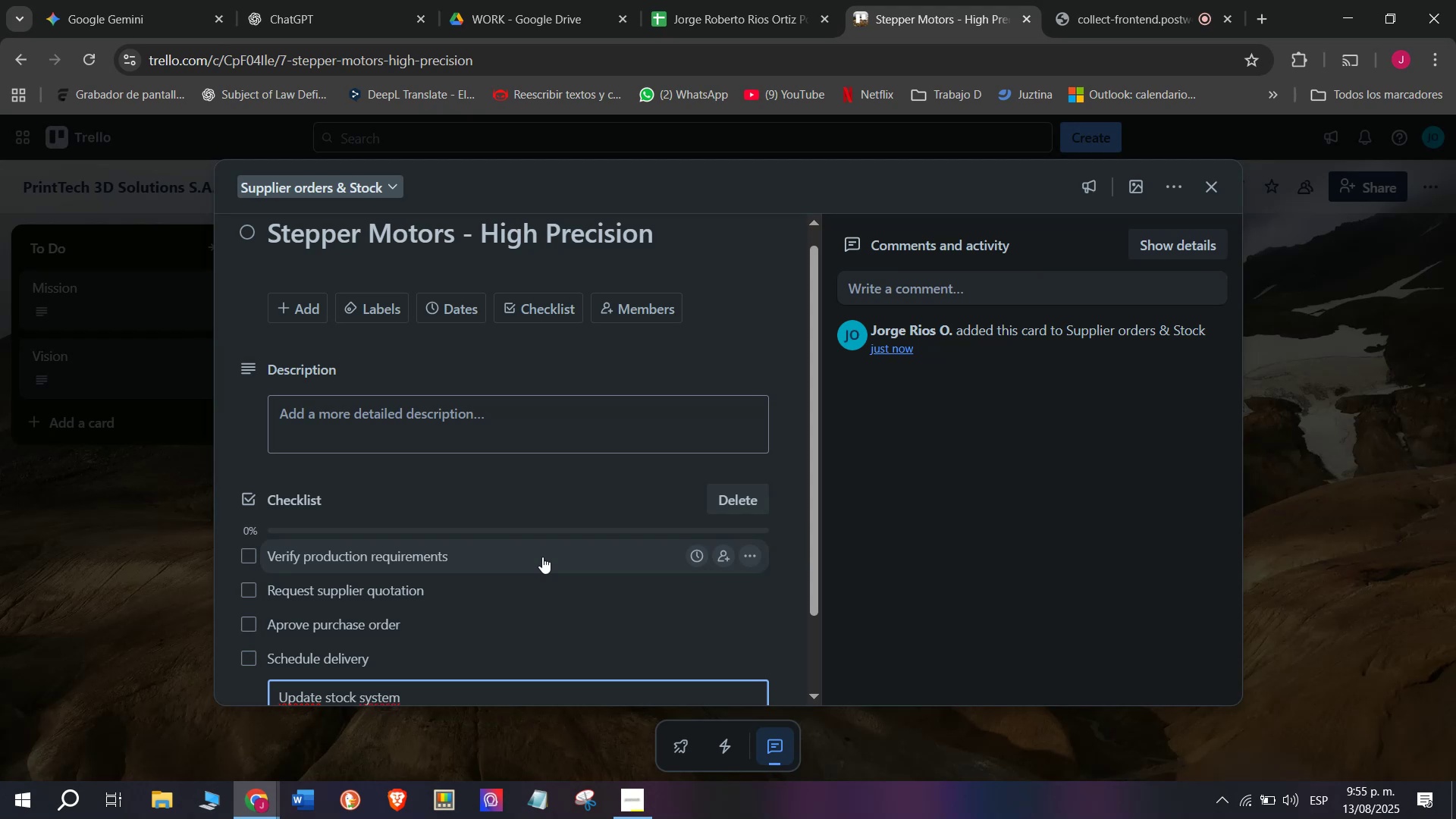 
key(Enter)
 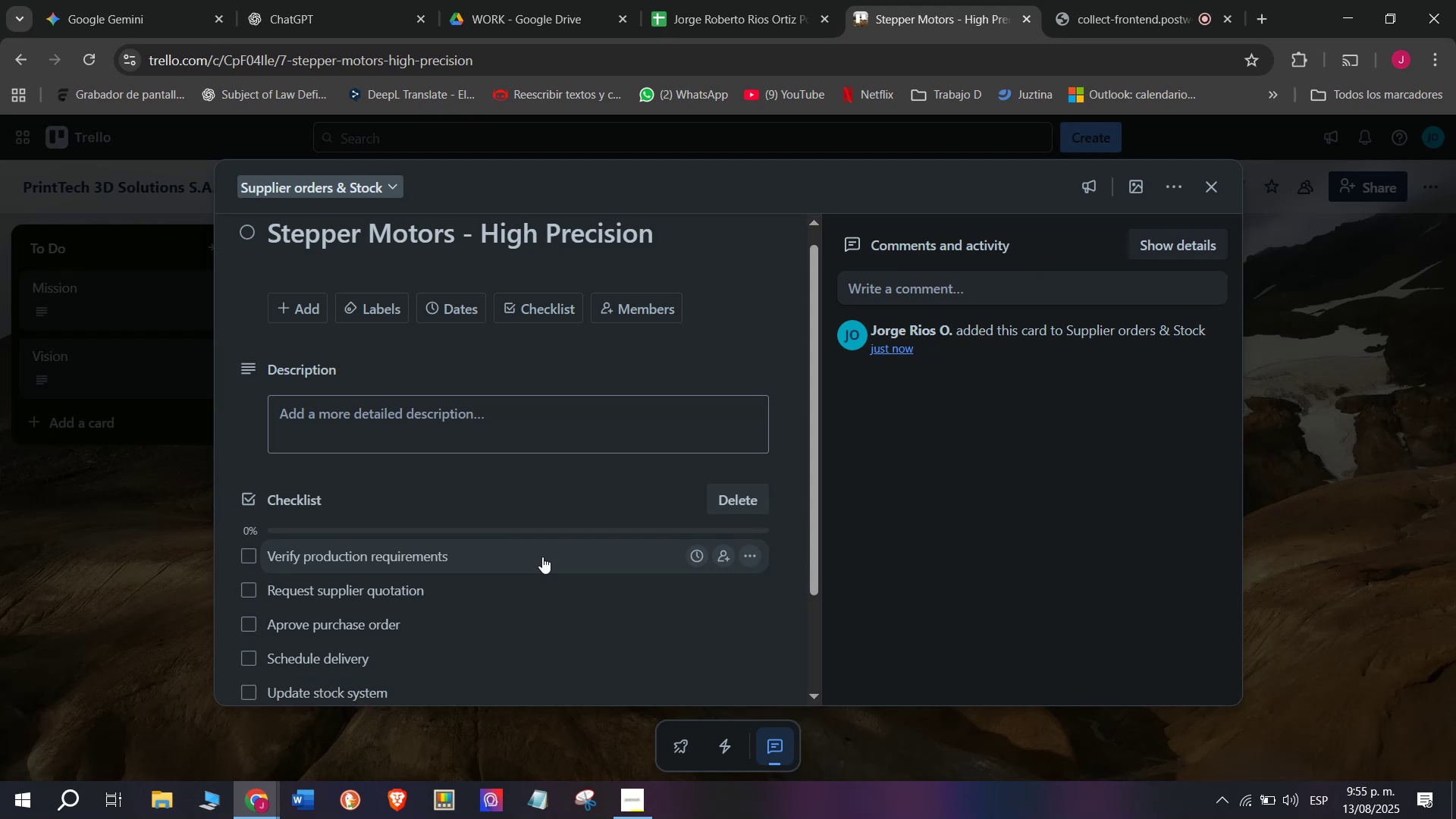 
type(Notify )
 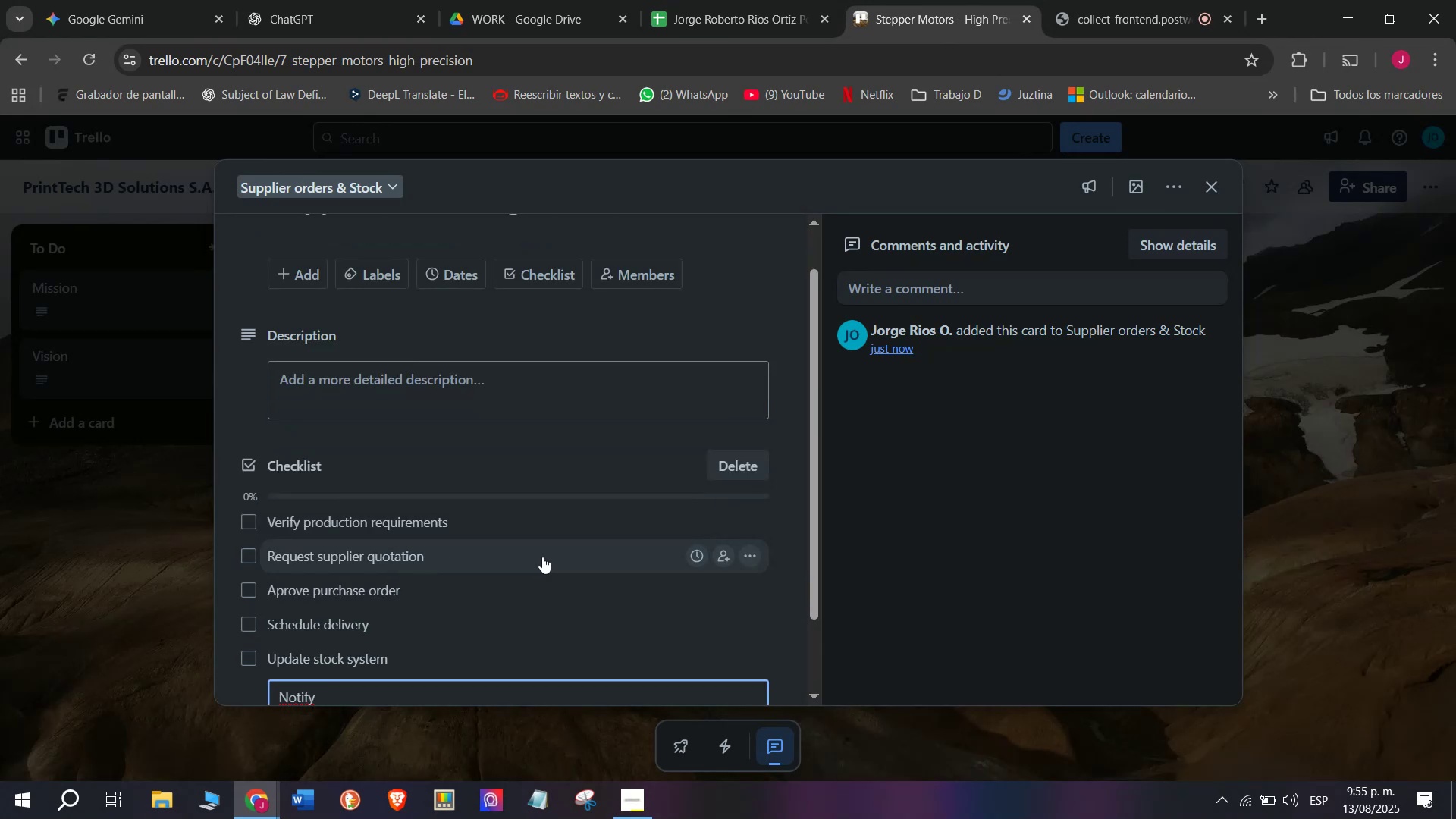 
type(assem)
 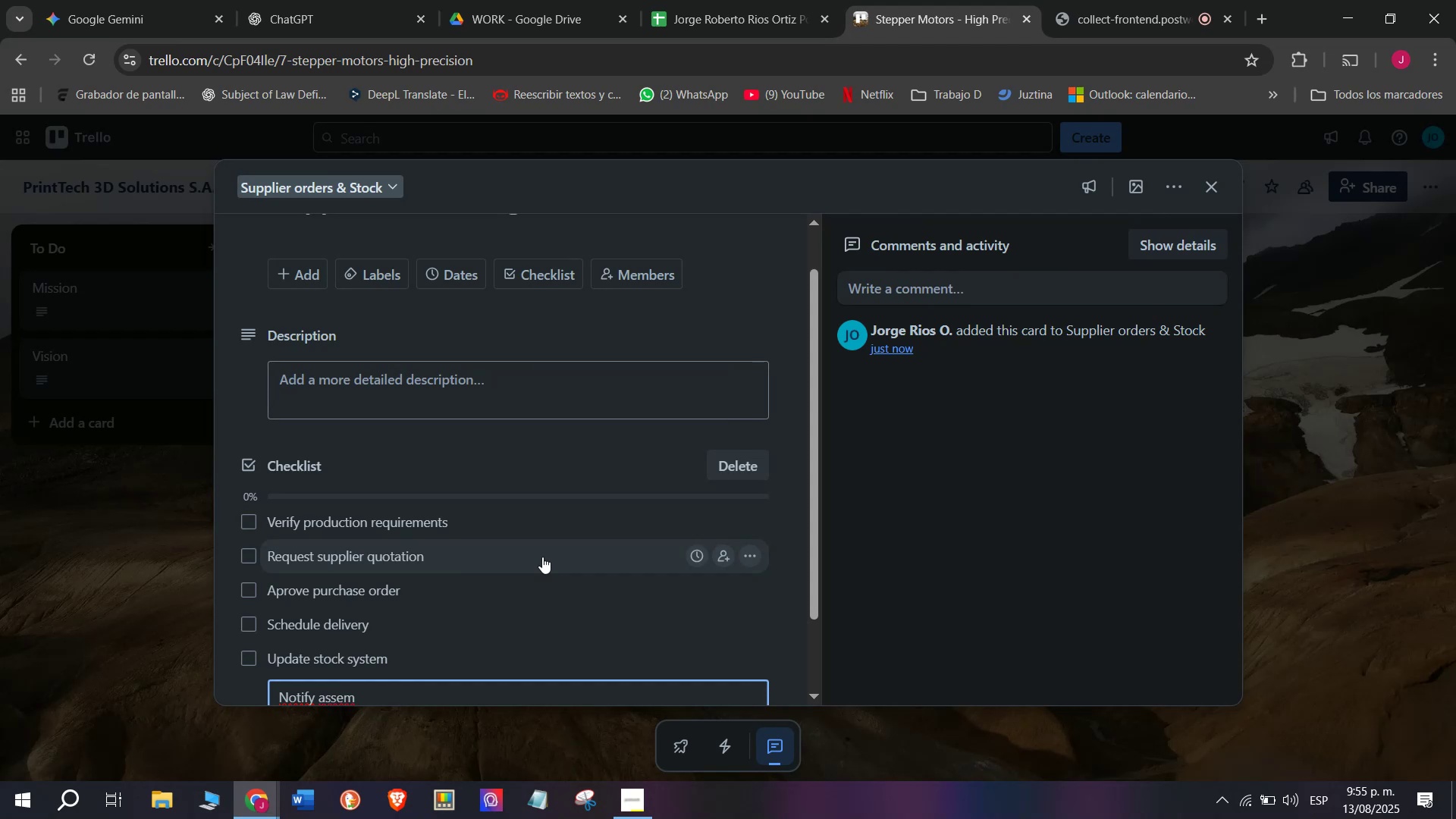 
type(bly team)
 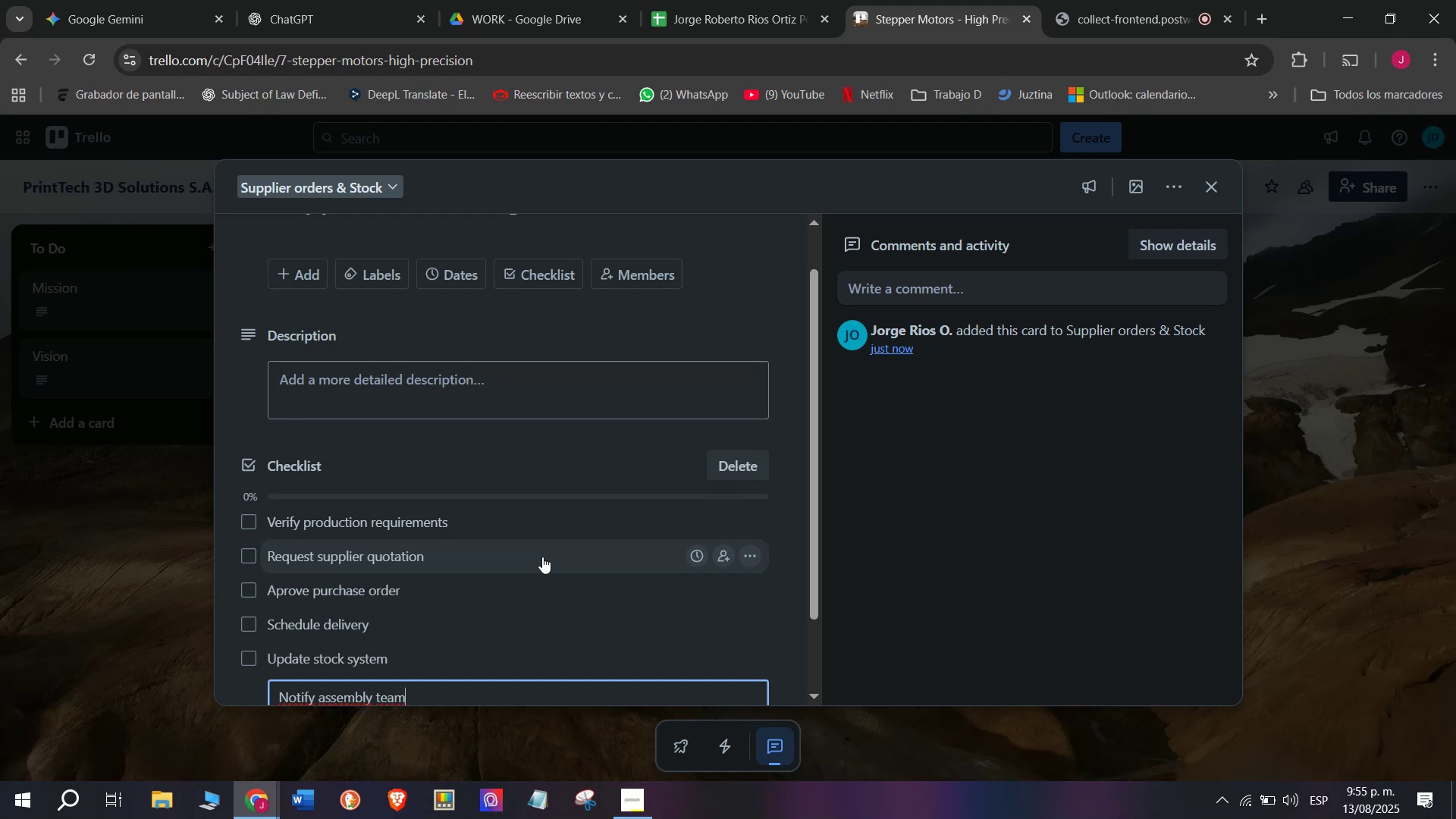 
key(Enter)
 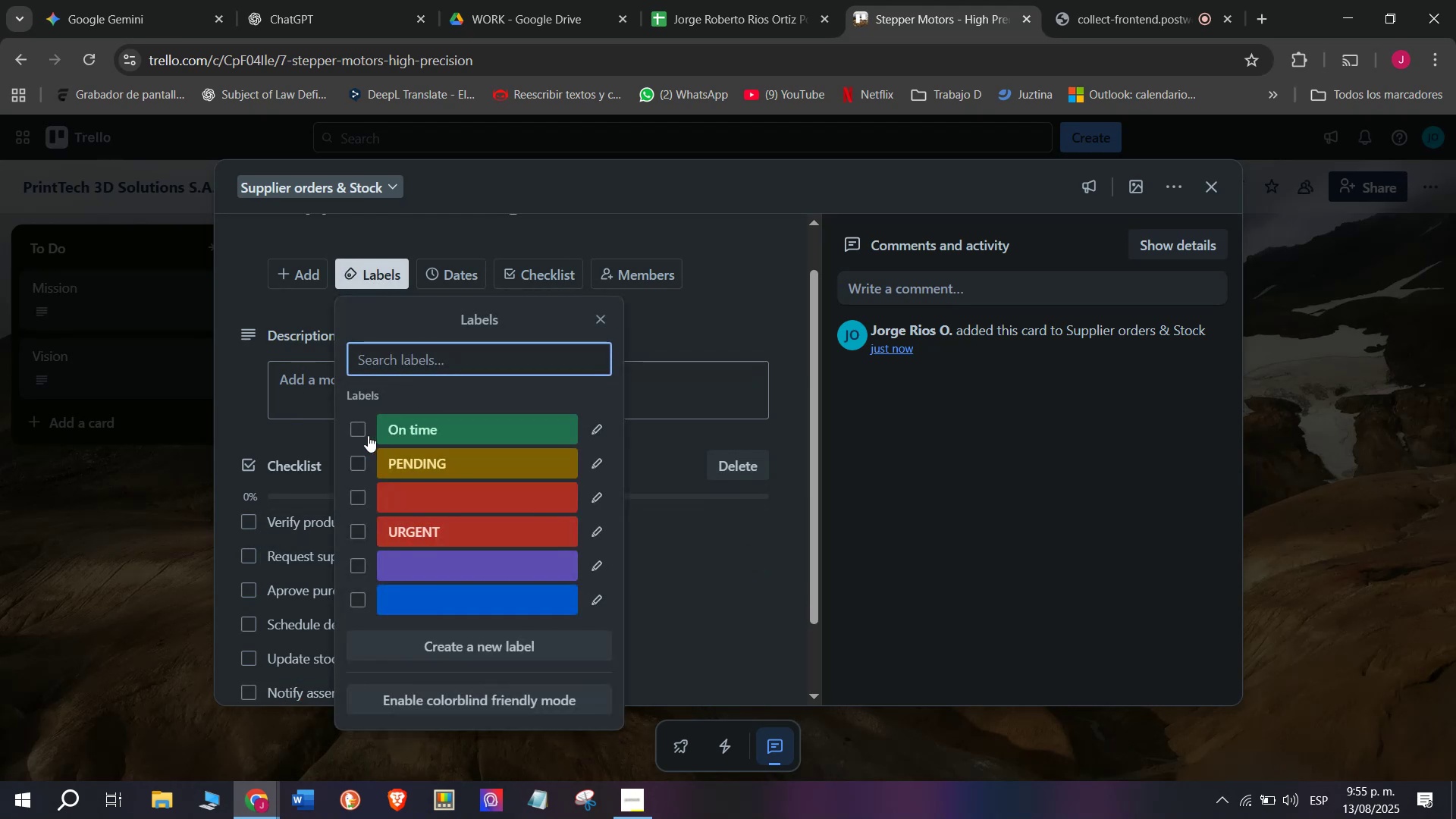 
double_click([157, 557])
 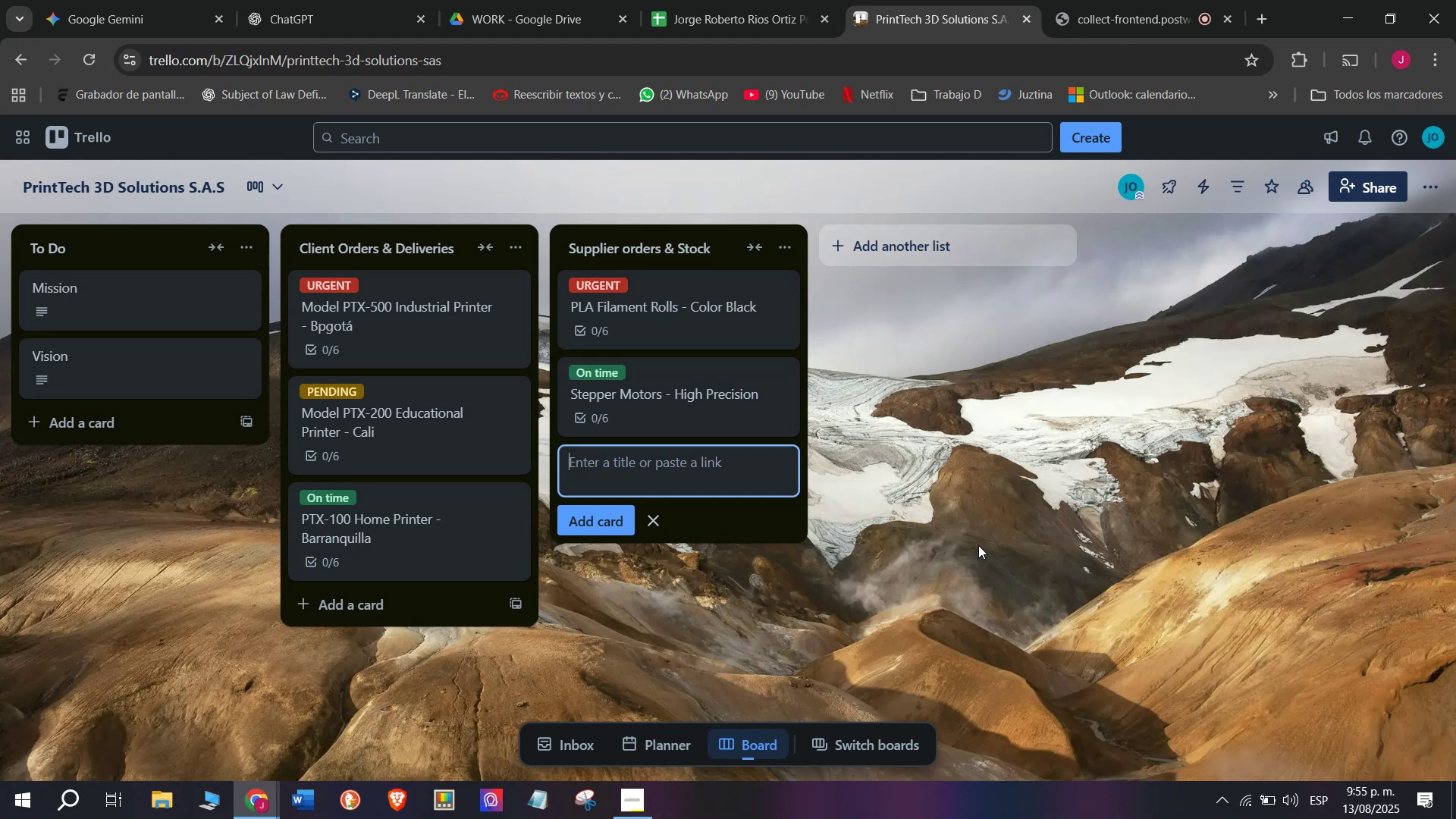 
wait(29.73)
 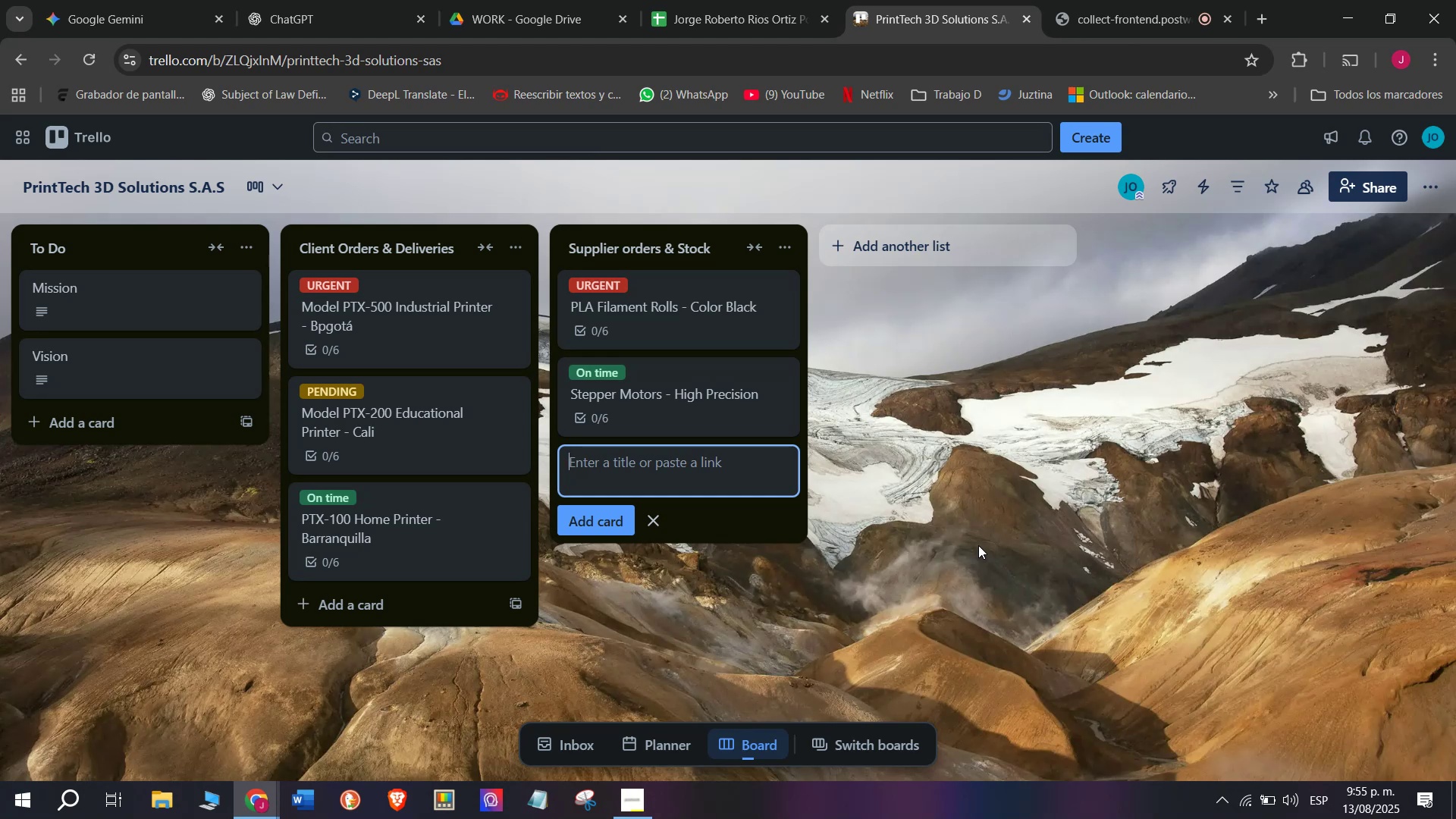 
scroll: coordinate [539, 578], scroll_direction: down, amount: 2.0
 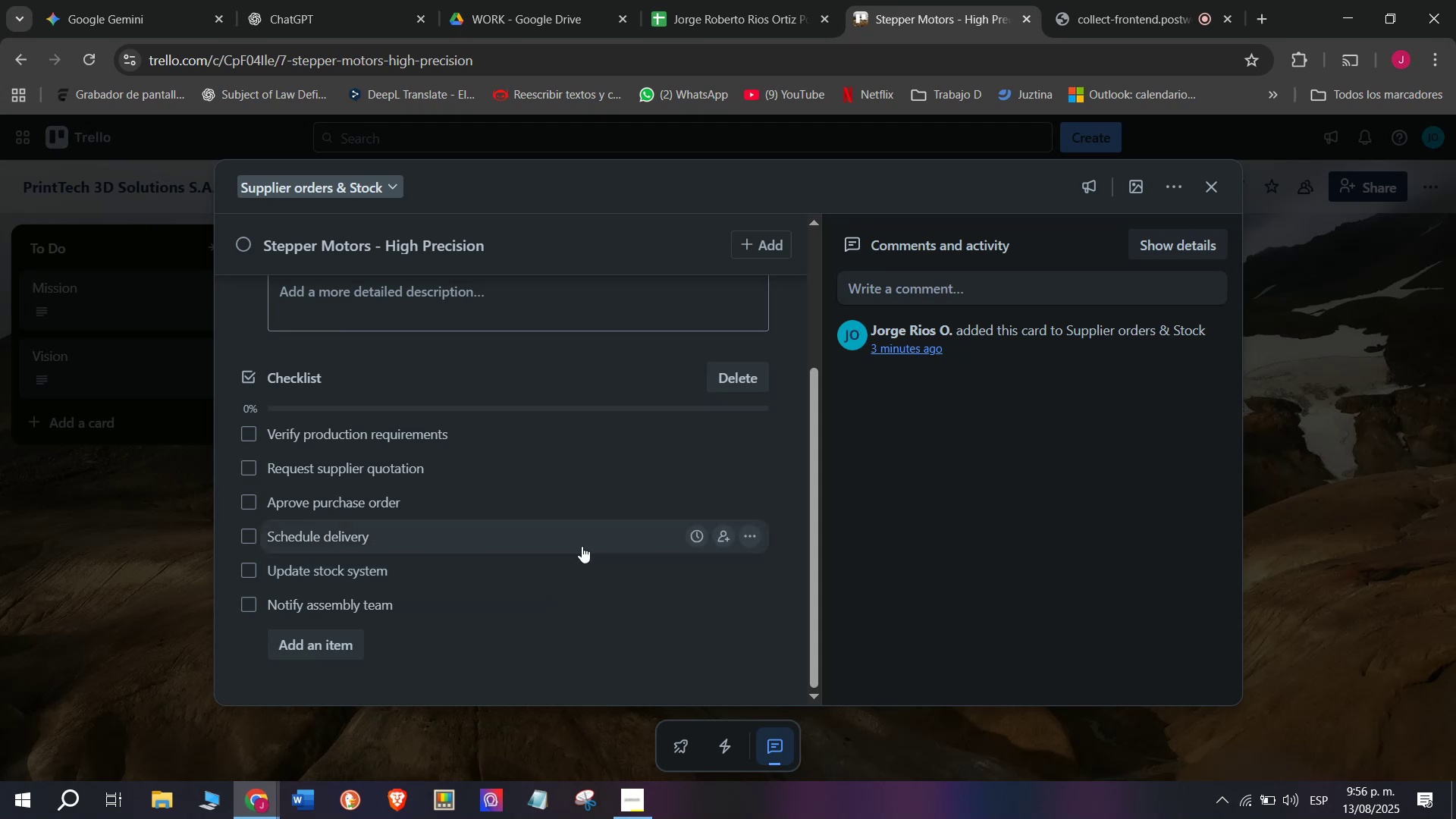 
wait(5.07)
 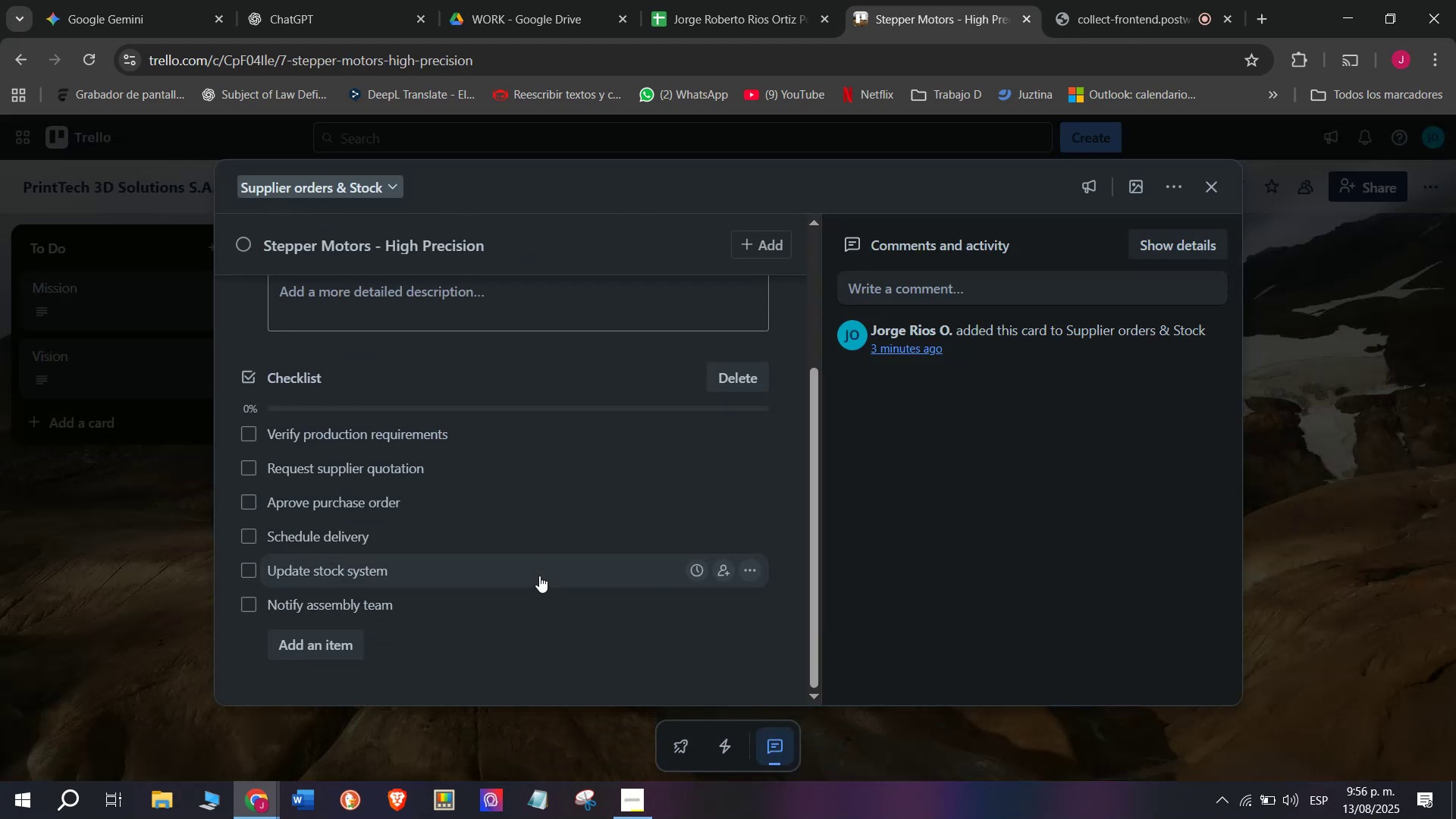 
scroll: coordinate [376, 405], scroll_direction: none, amount: 0.0
 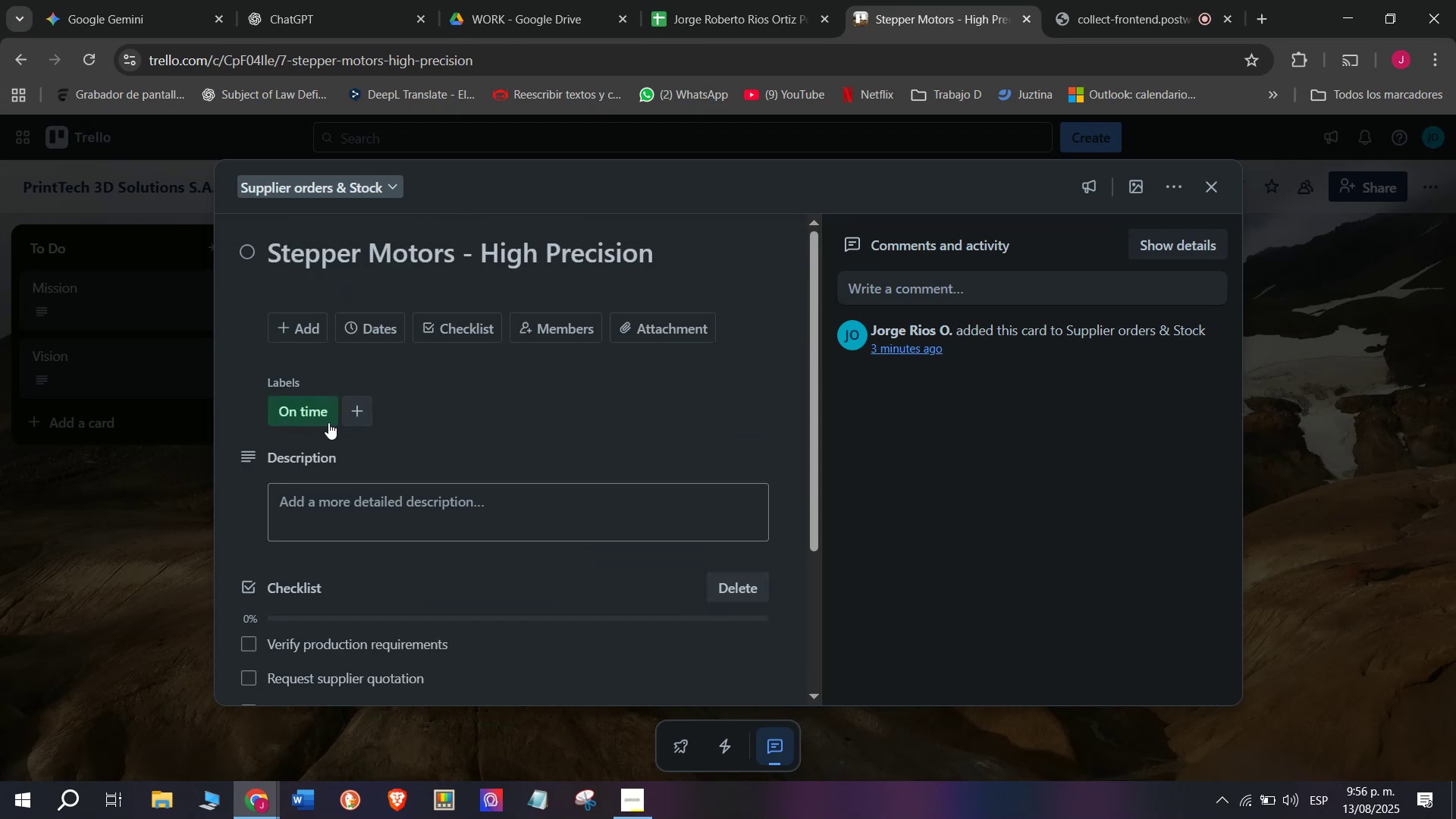 
mouse_move([328, 406])
 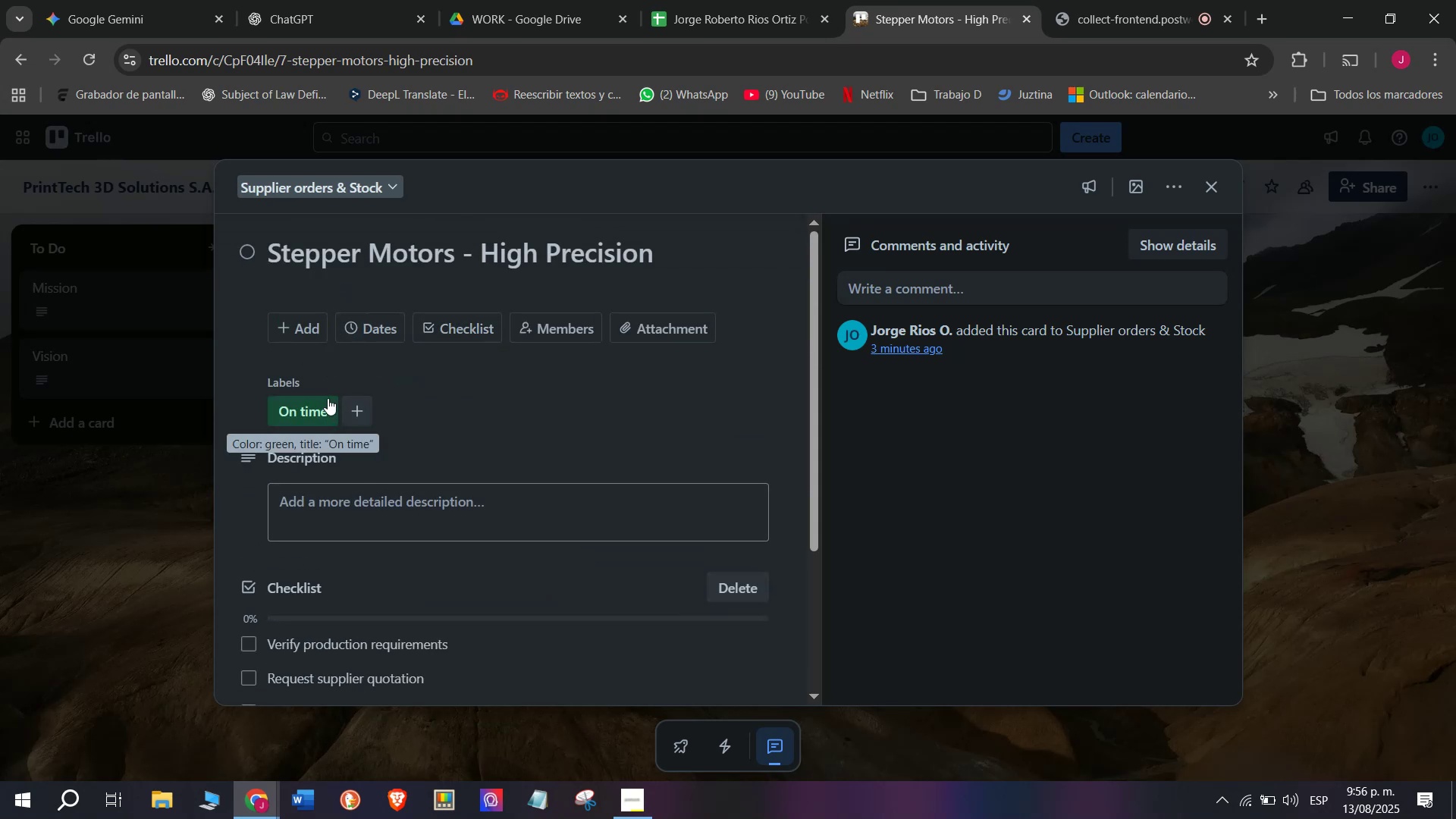 
left_click_drag(start_coordinate=[293, 410], to_coordinate=[292, 406])
 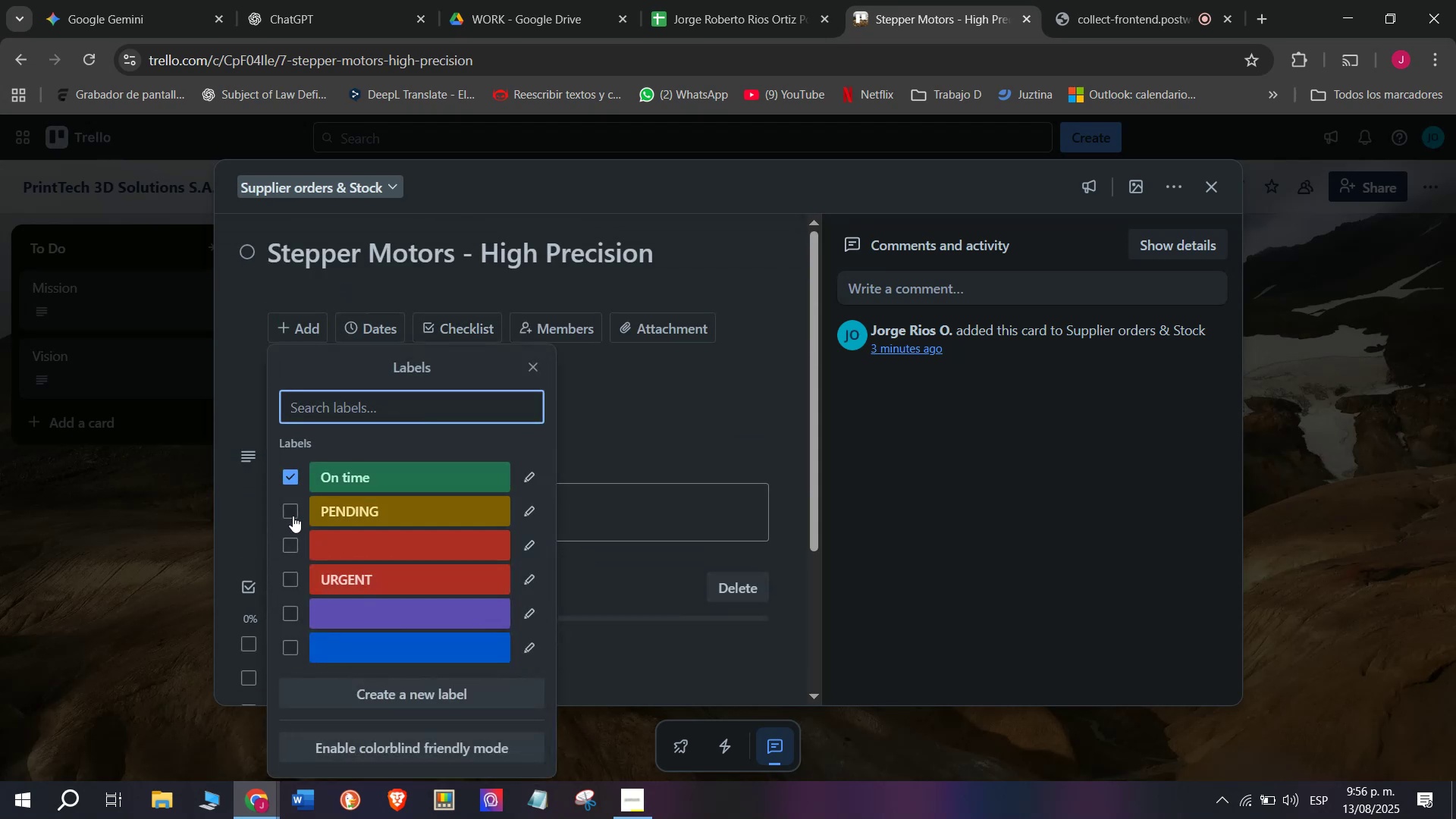 
left_click([290, 501])
 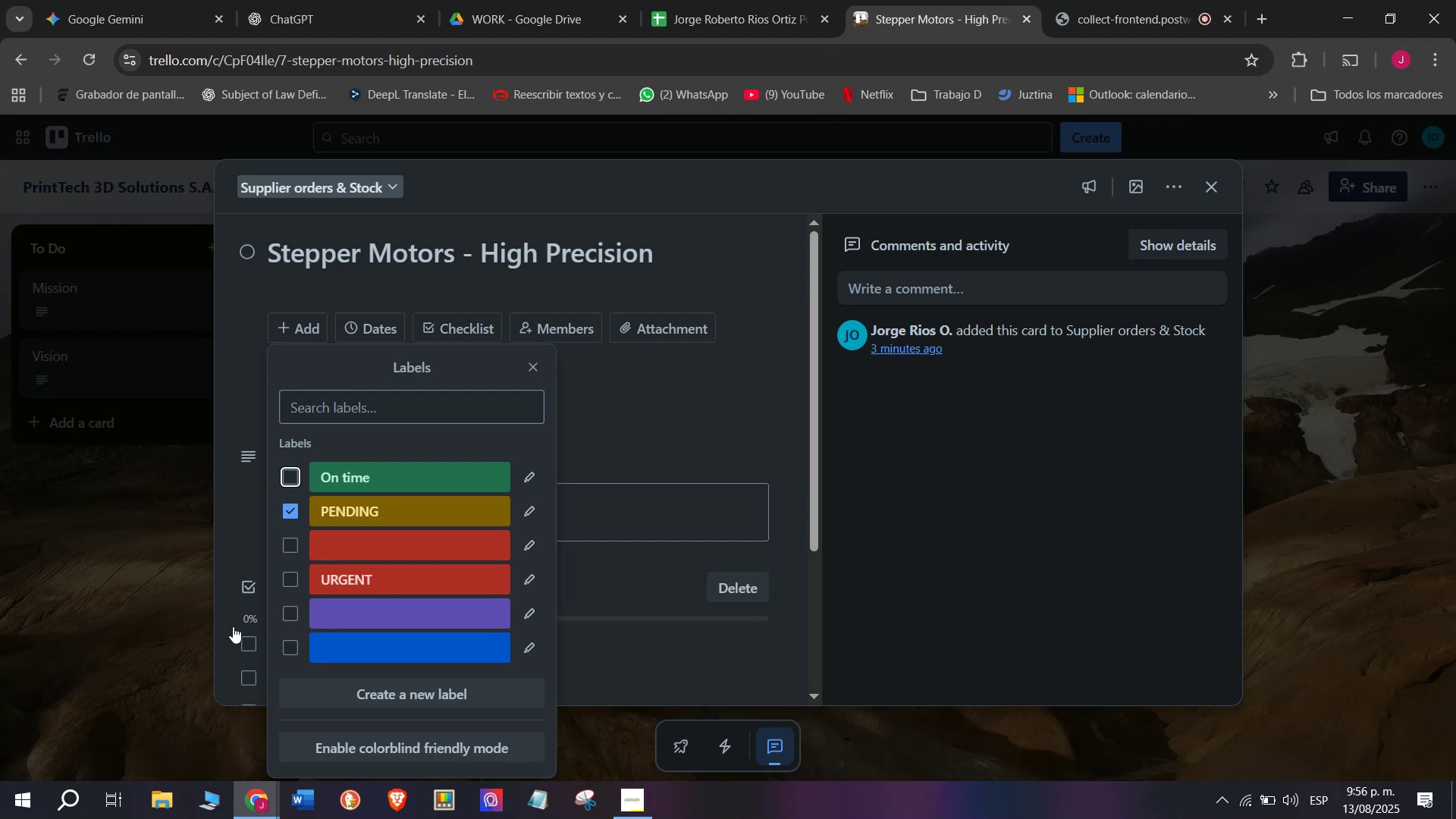 
left_click([158, 626])
 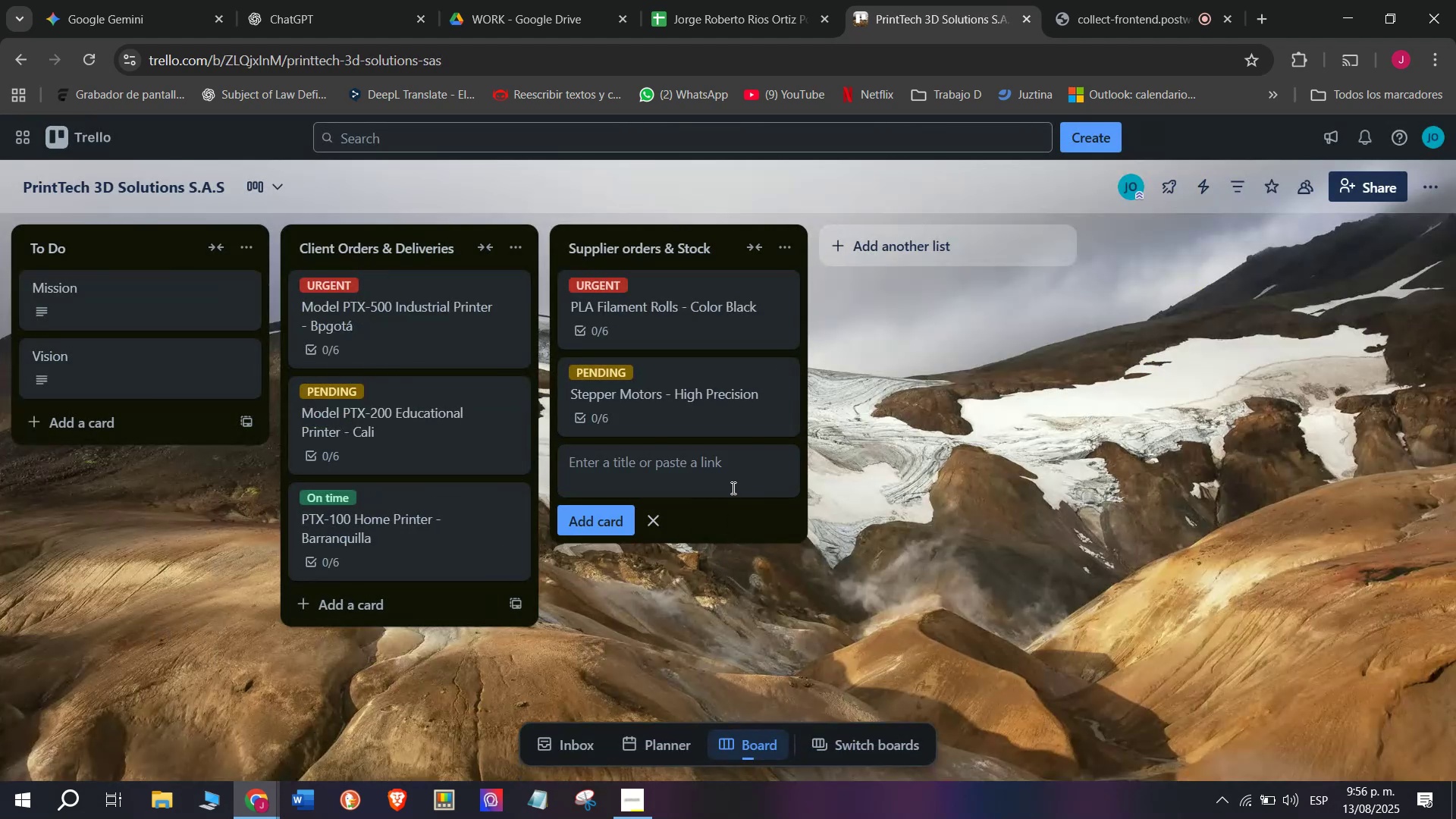 
wait(10.21)
 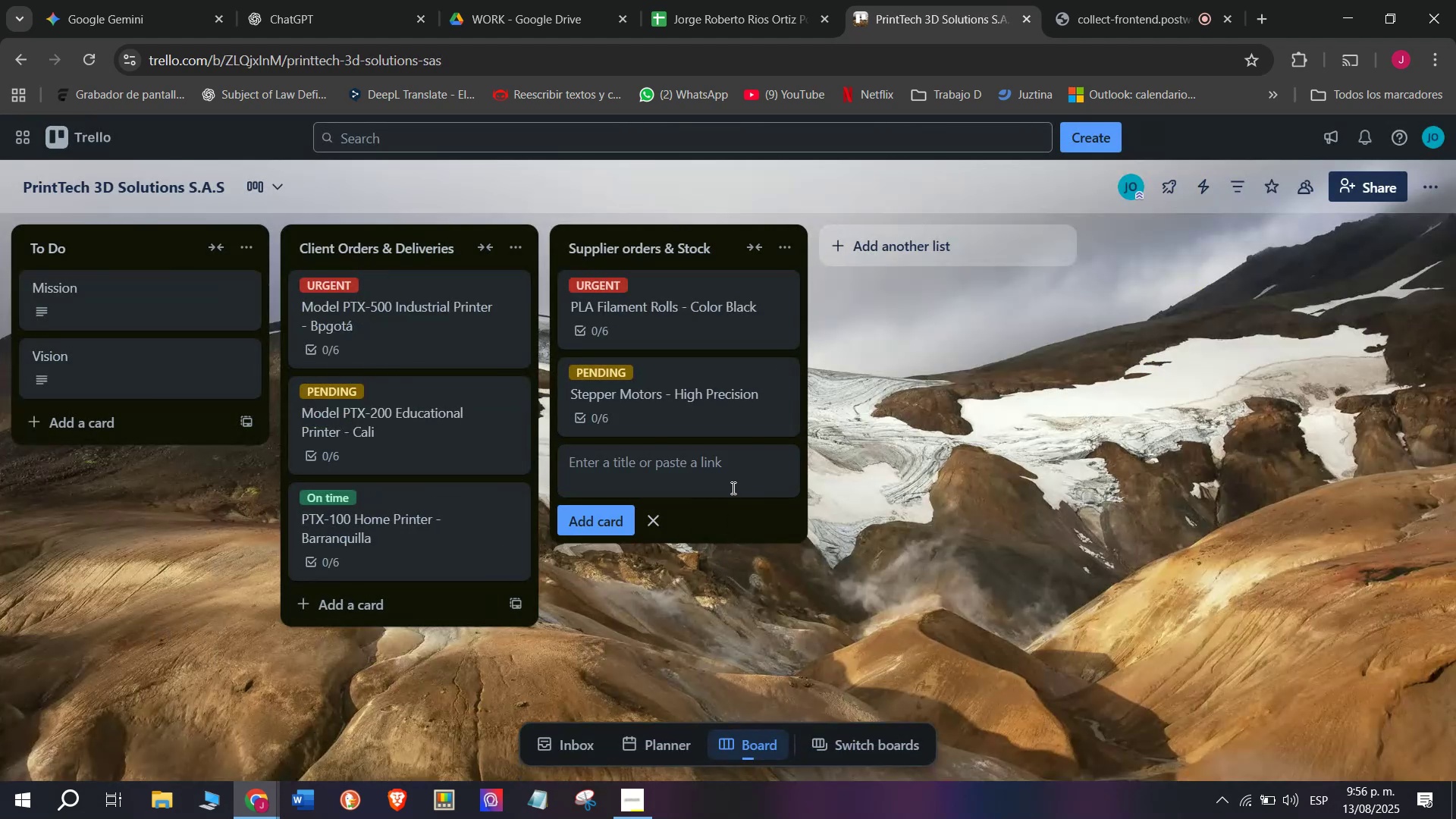 
key(Shift+ShiftLeft)
 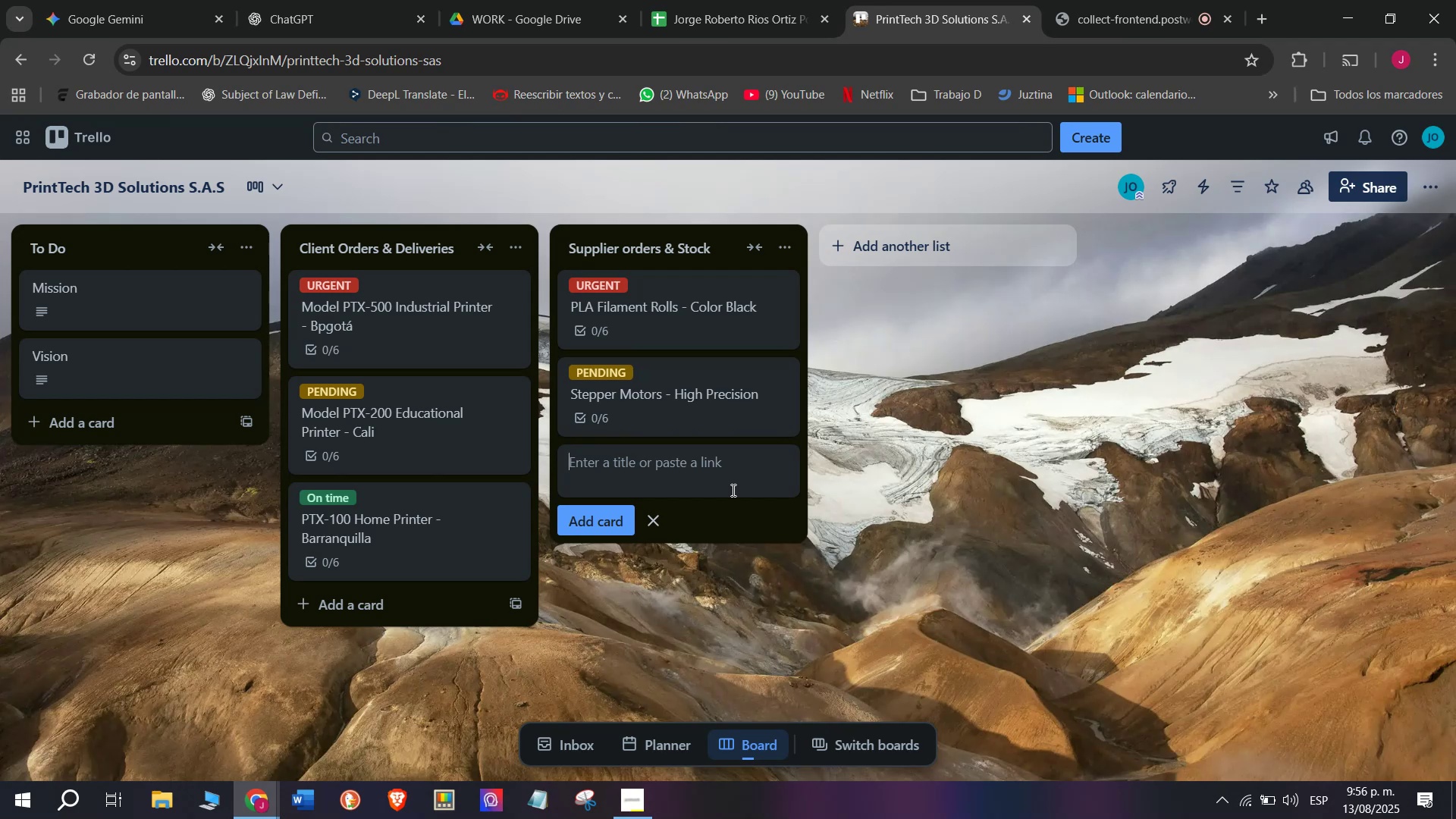 
type(Nozzle re)
key(Backspace)
key(Backspace)
type(re)
key(Backspace)
key(Backspace)
type(Replacement )
 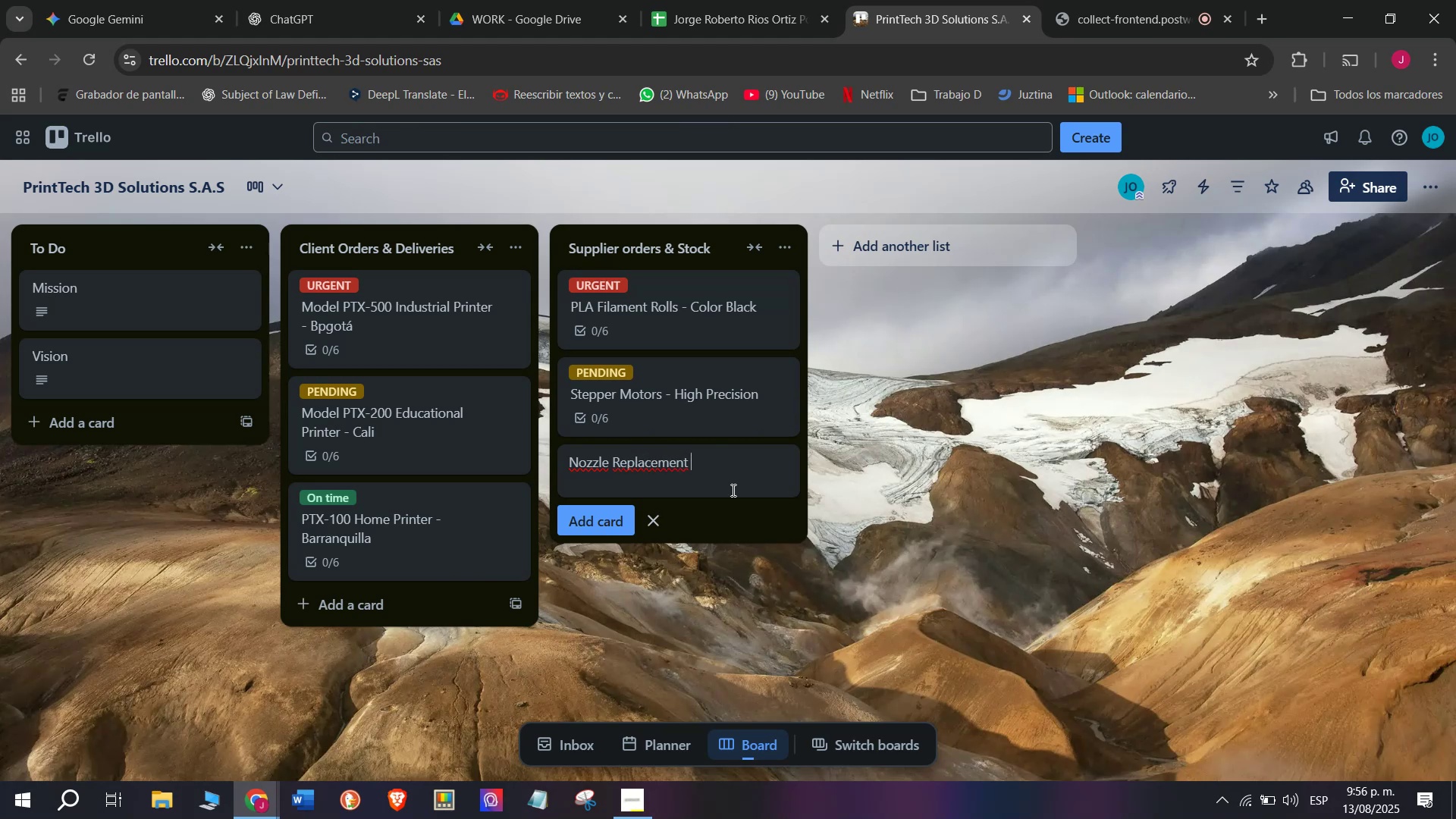 
type(Kits)
 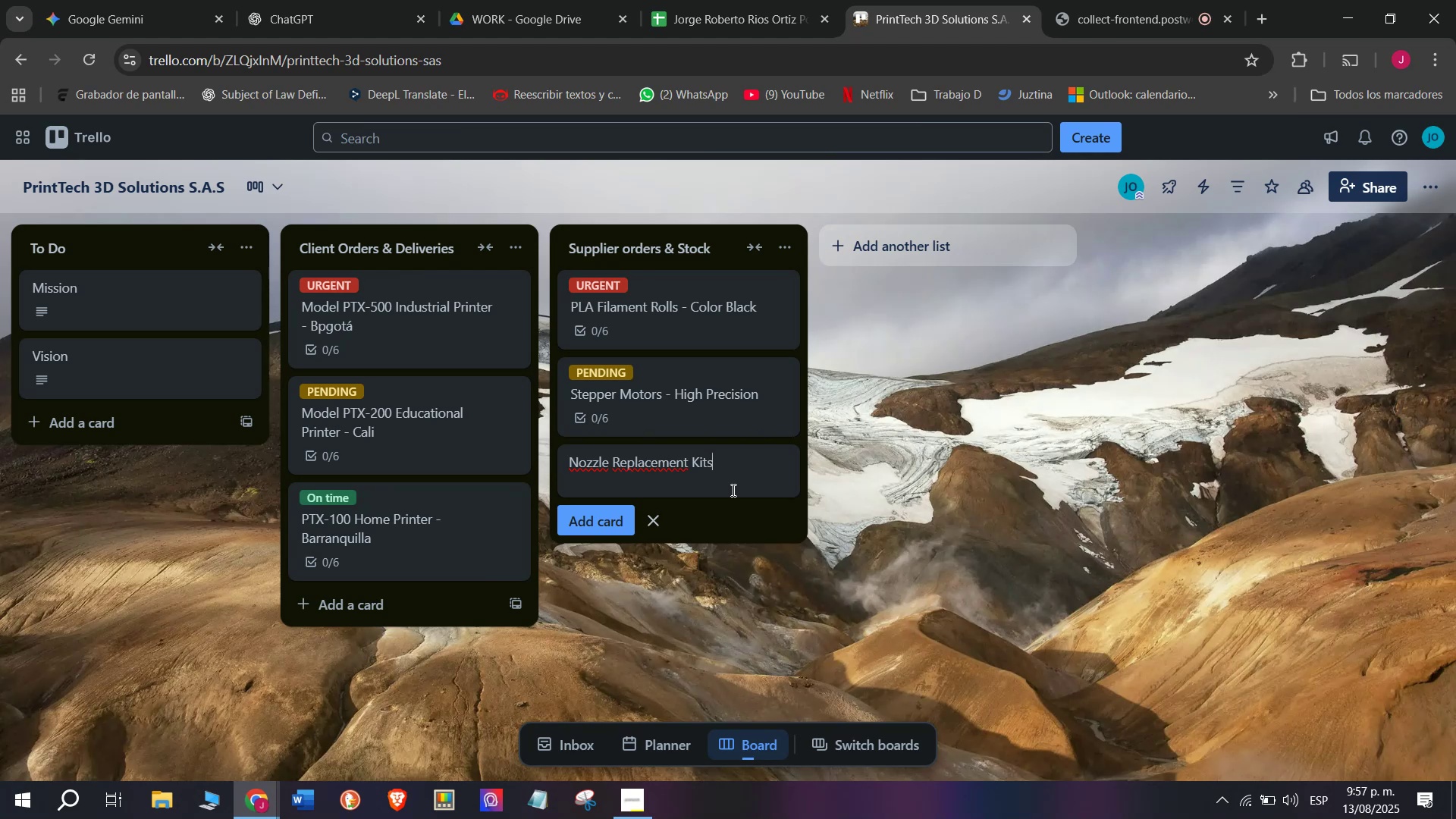 
key(Enter)
 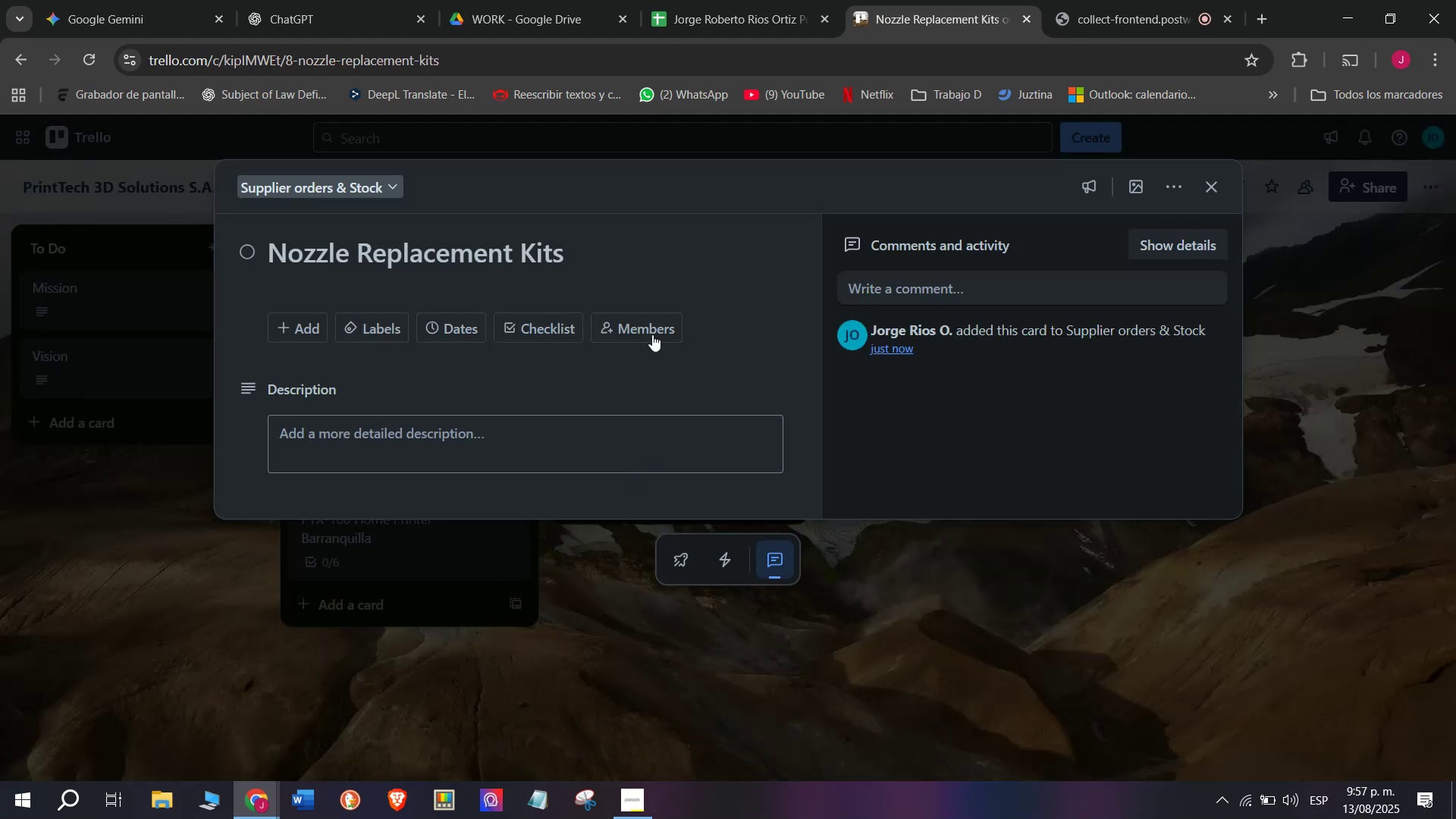 
wait(6.73)
 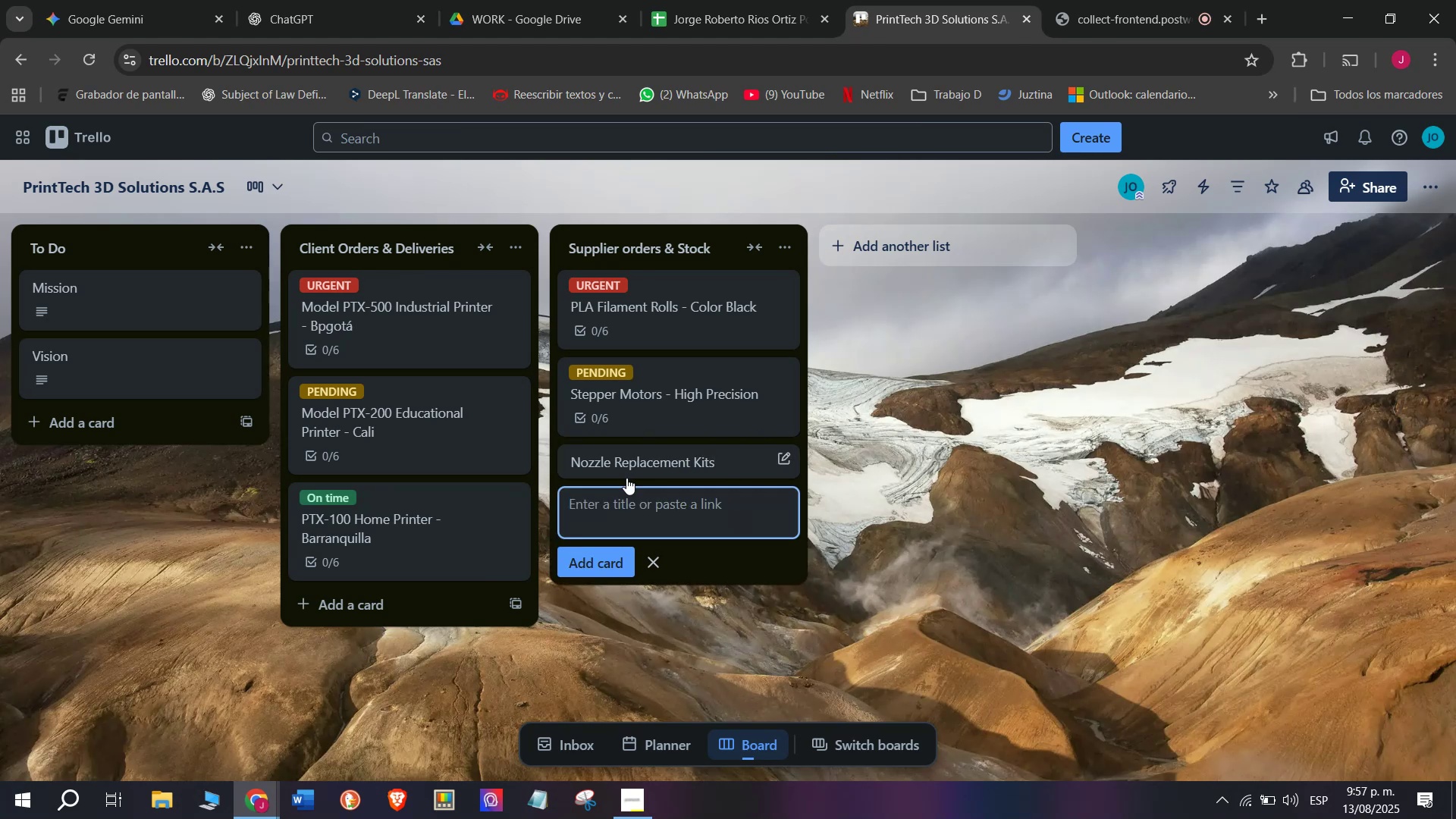 
left_click([545, 551])
 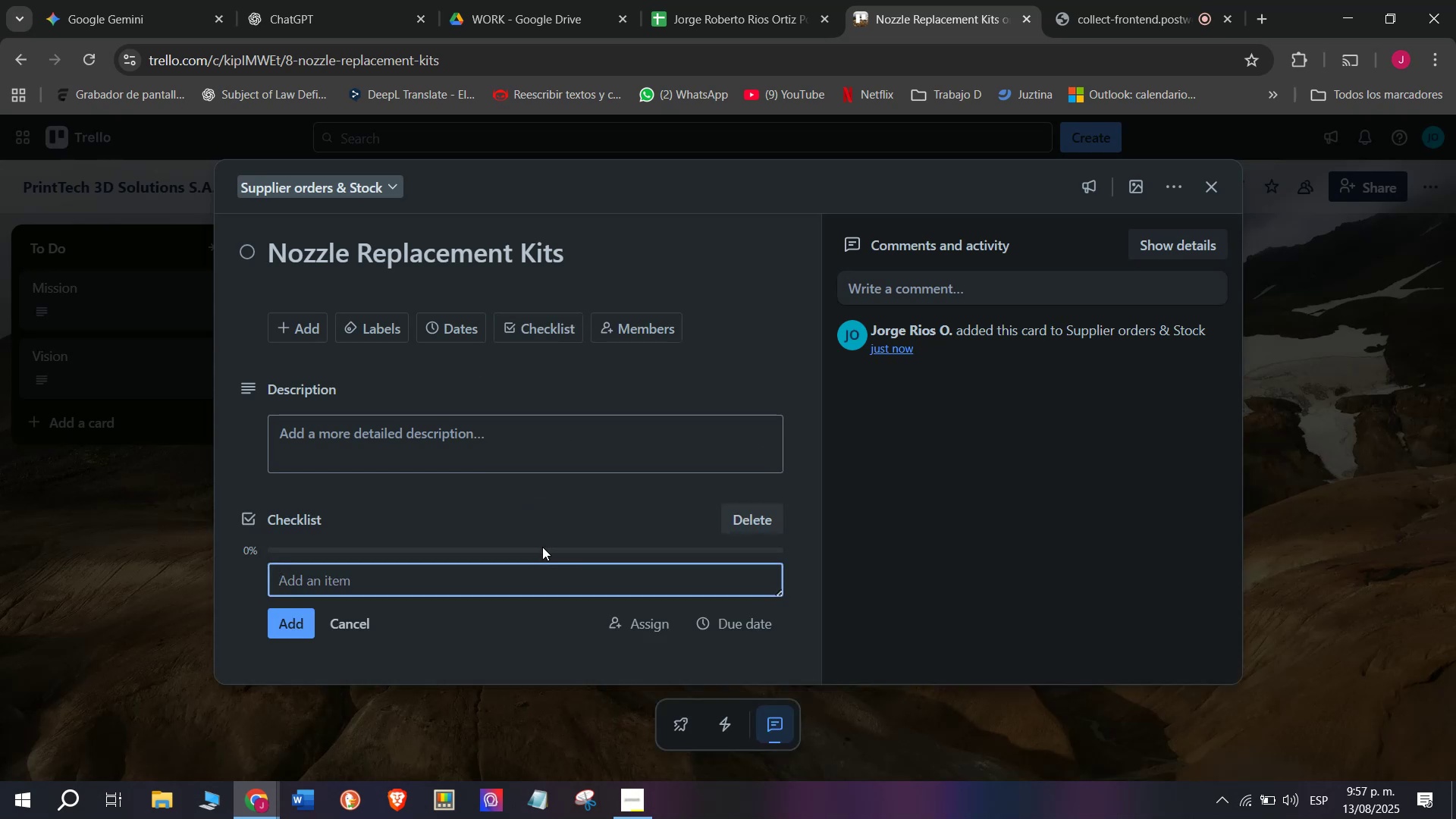 
wait(5.89)
 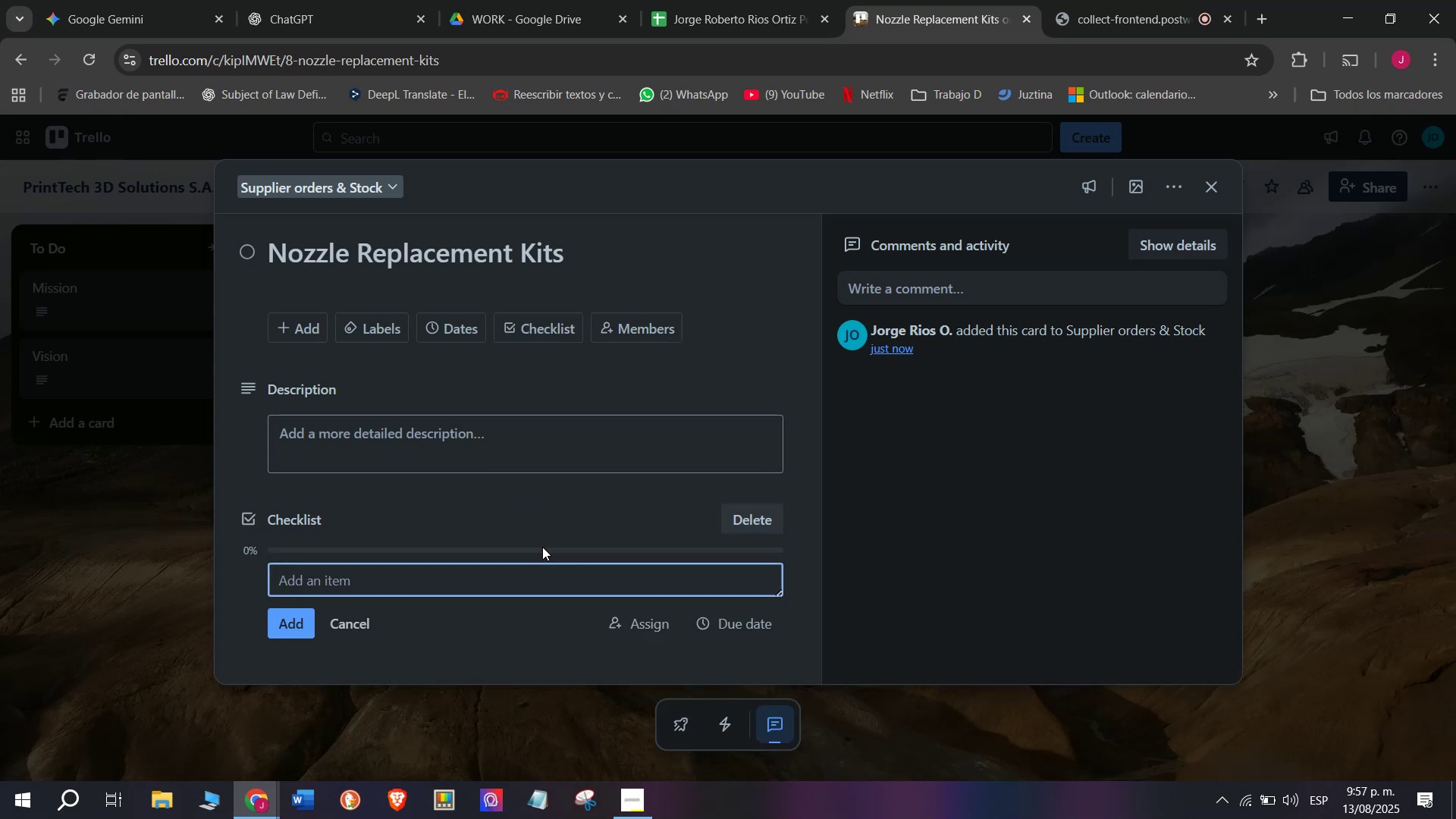 
hold_key(key=ShiftLeft, duration=0.43)
 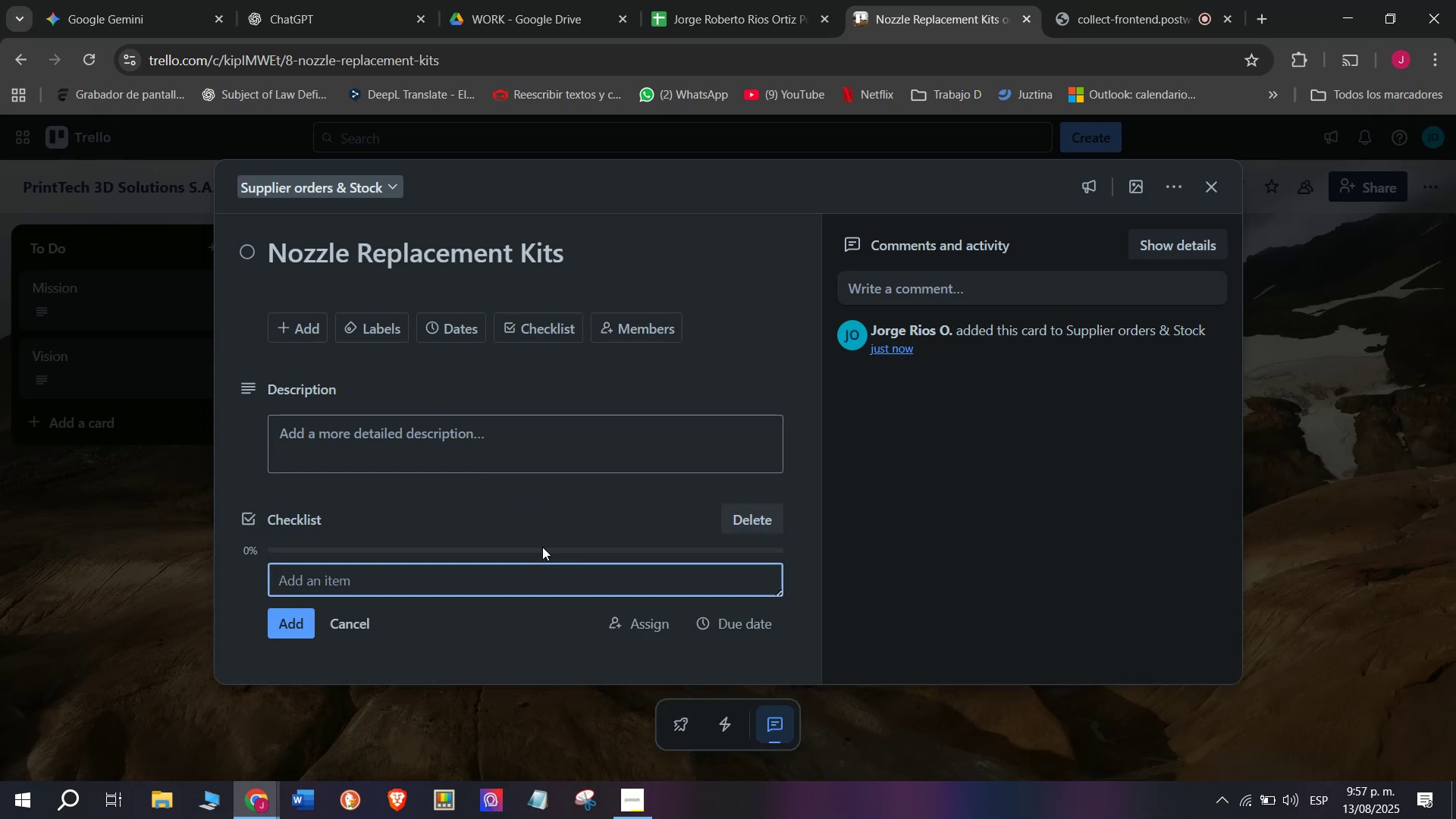 
type(evi)
 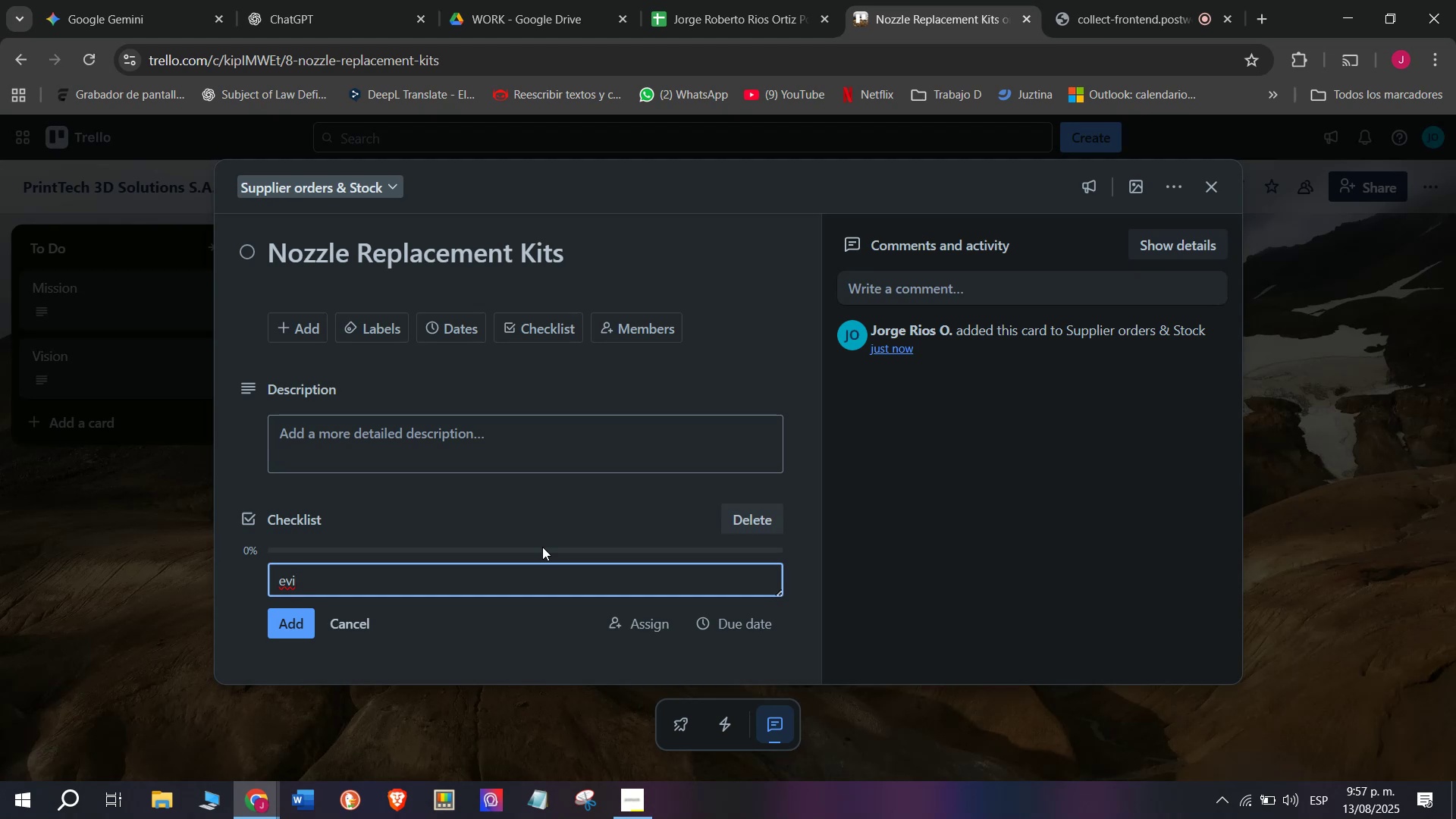 
key(Backspace)
key(Backspace)
key(Backspace)
key(Backspace)
type(Review sakle)
key(Backspace)
key(Backspace)
key(Backspace)
type(l3)
key(Backspace)
type(es )
 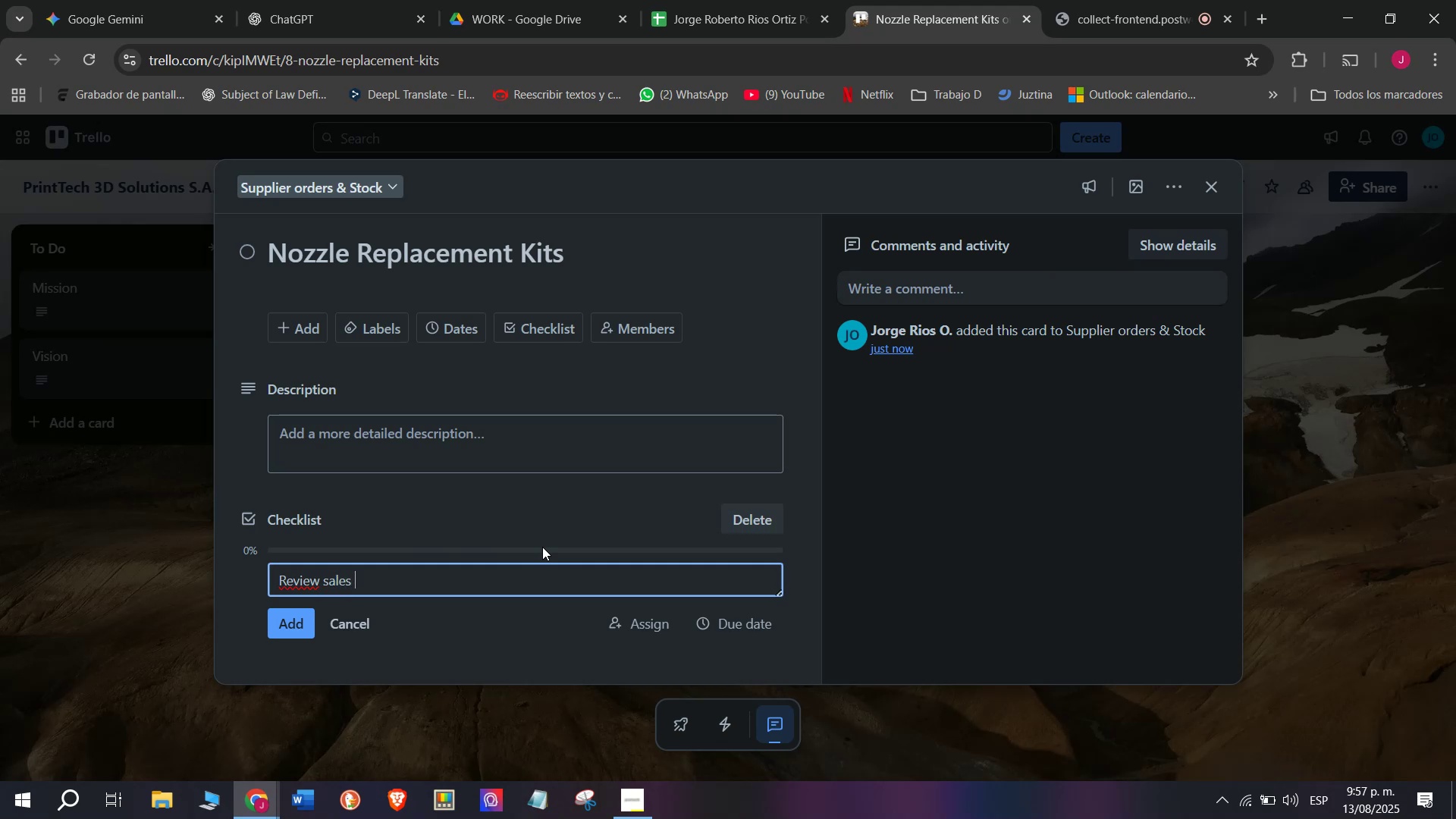 
type(forecast)
 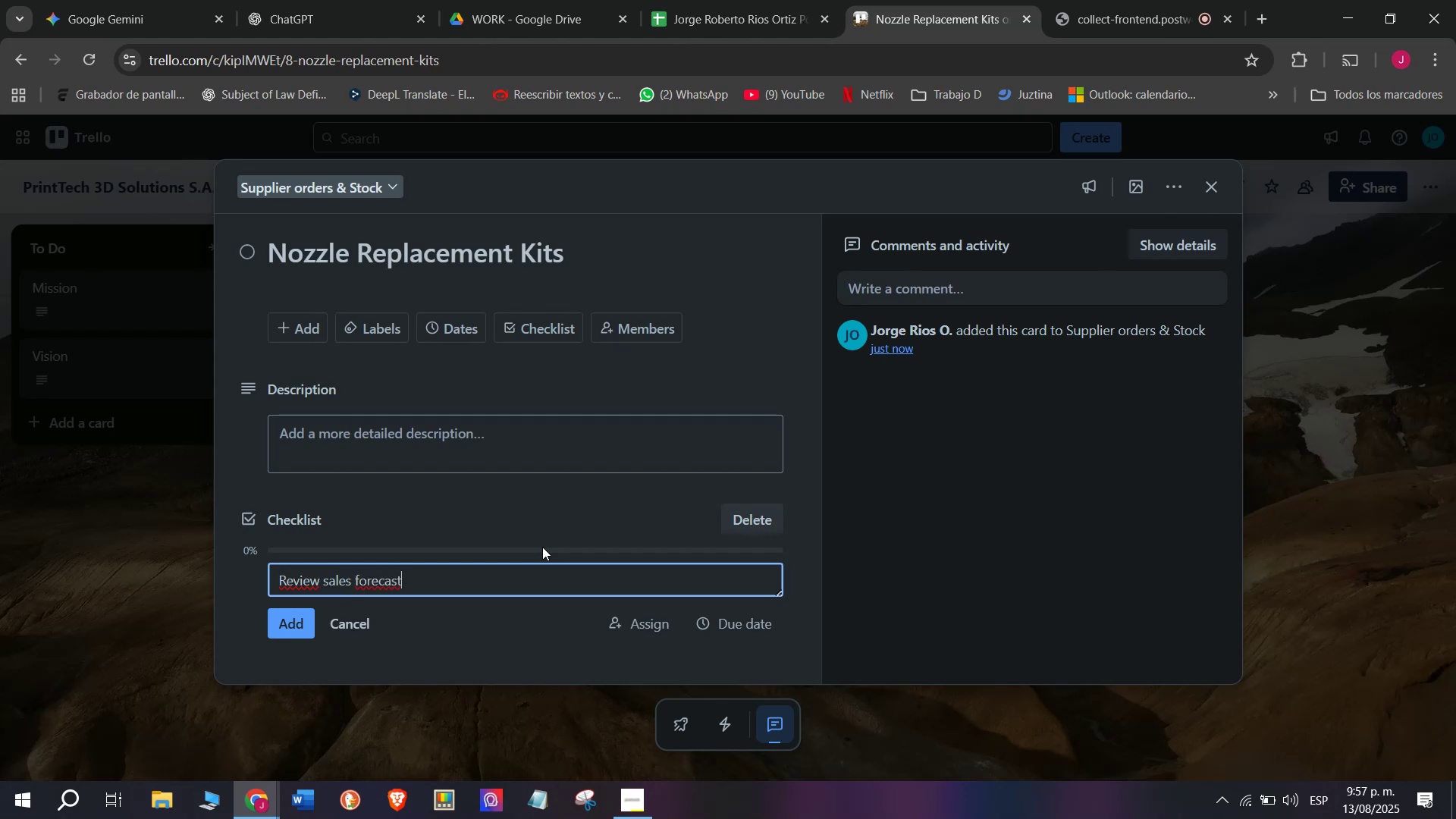 
key(Enter)
 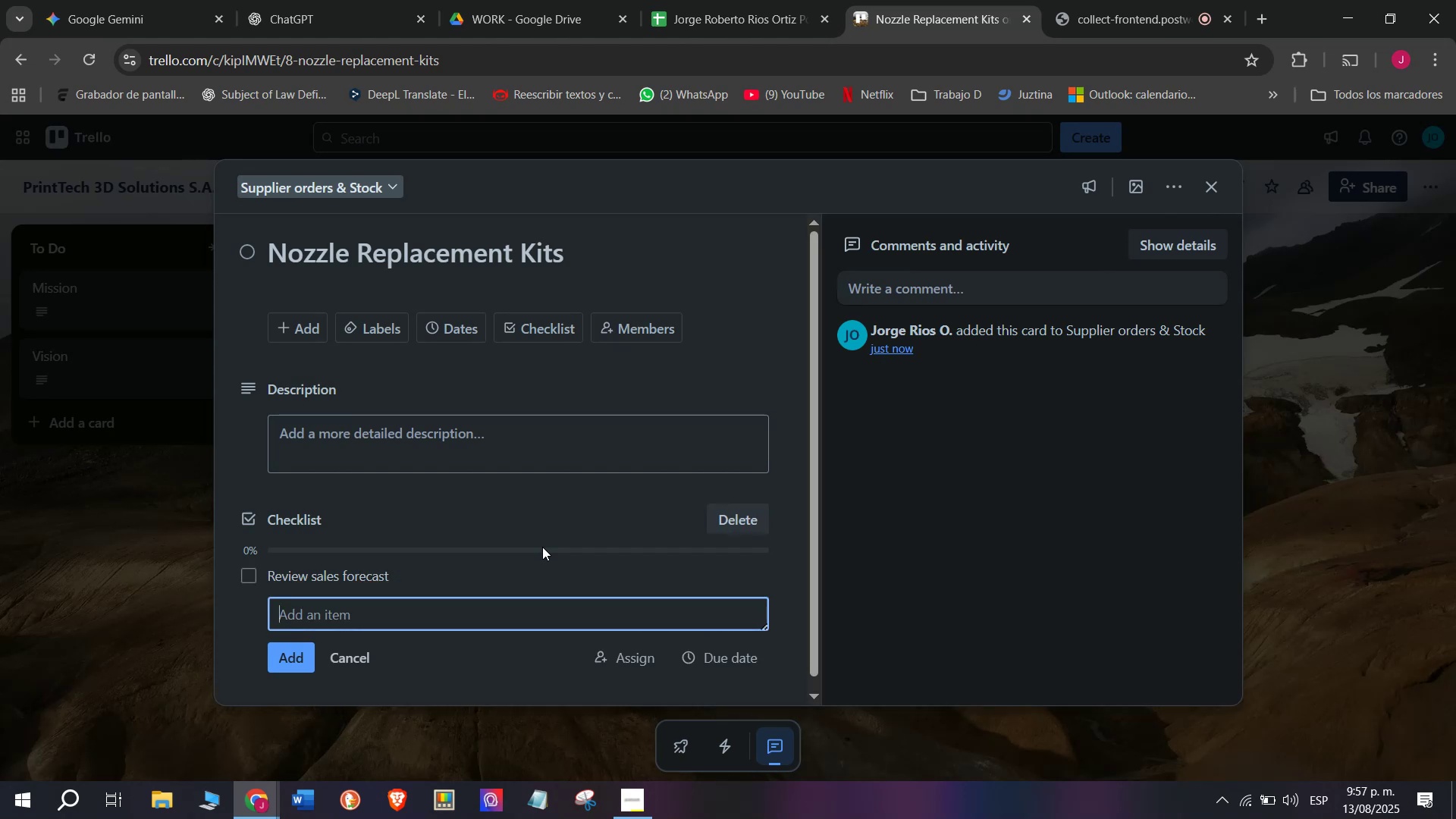 
key(Shift+P)
 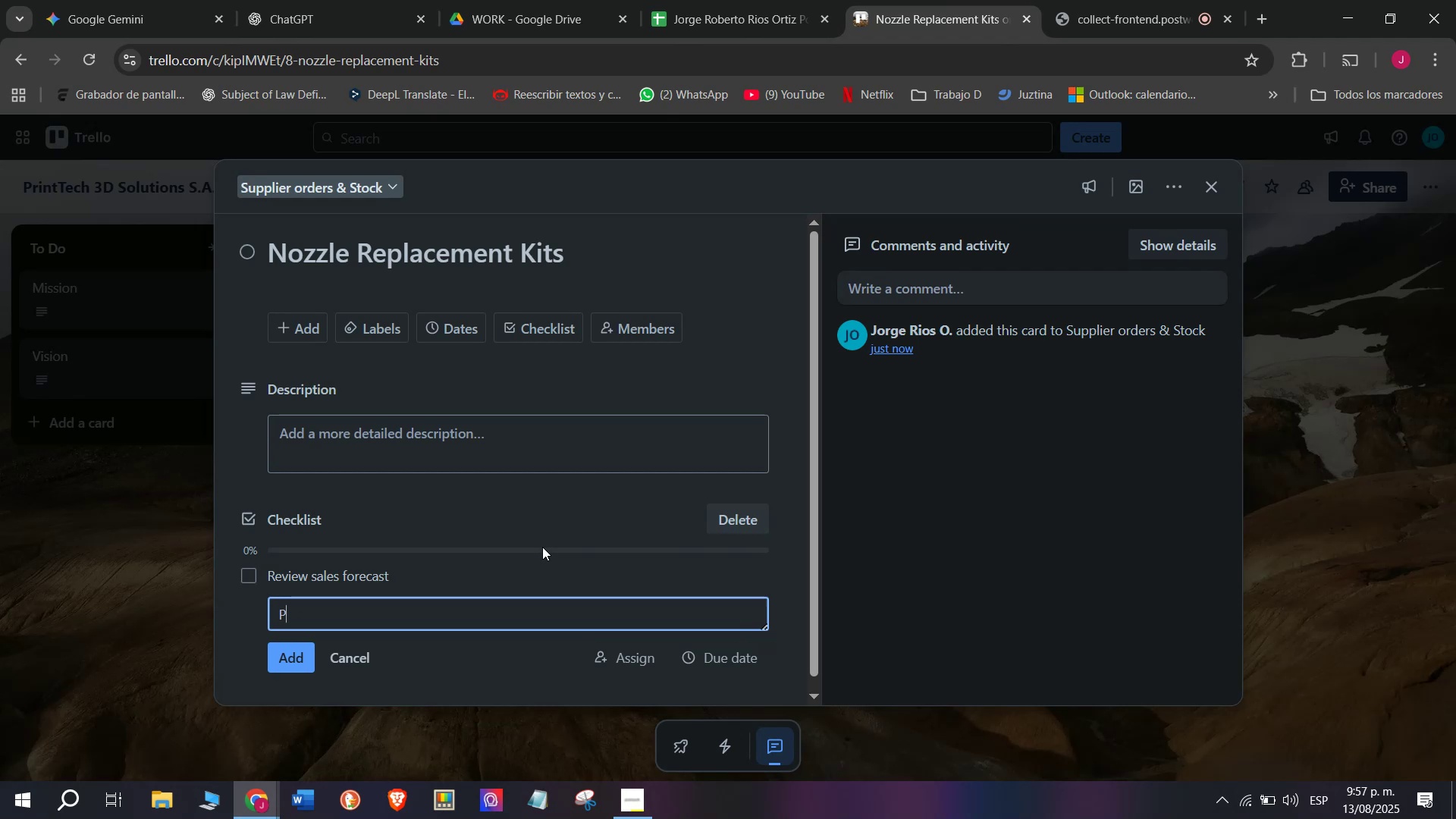 
type(lace bulk order)
 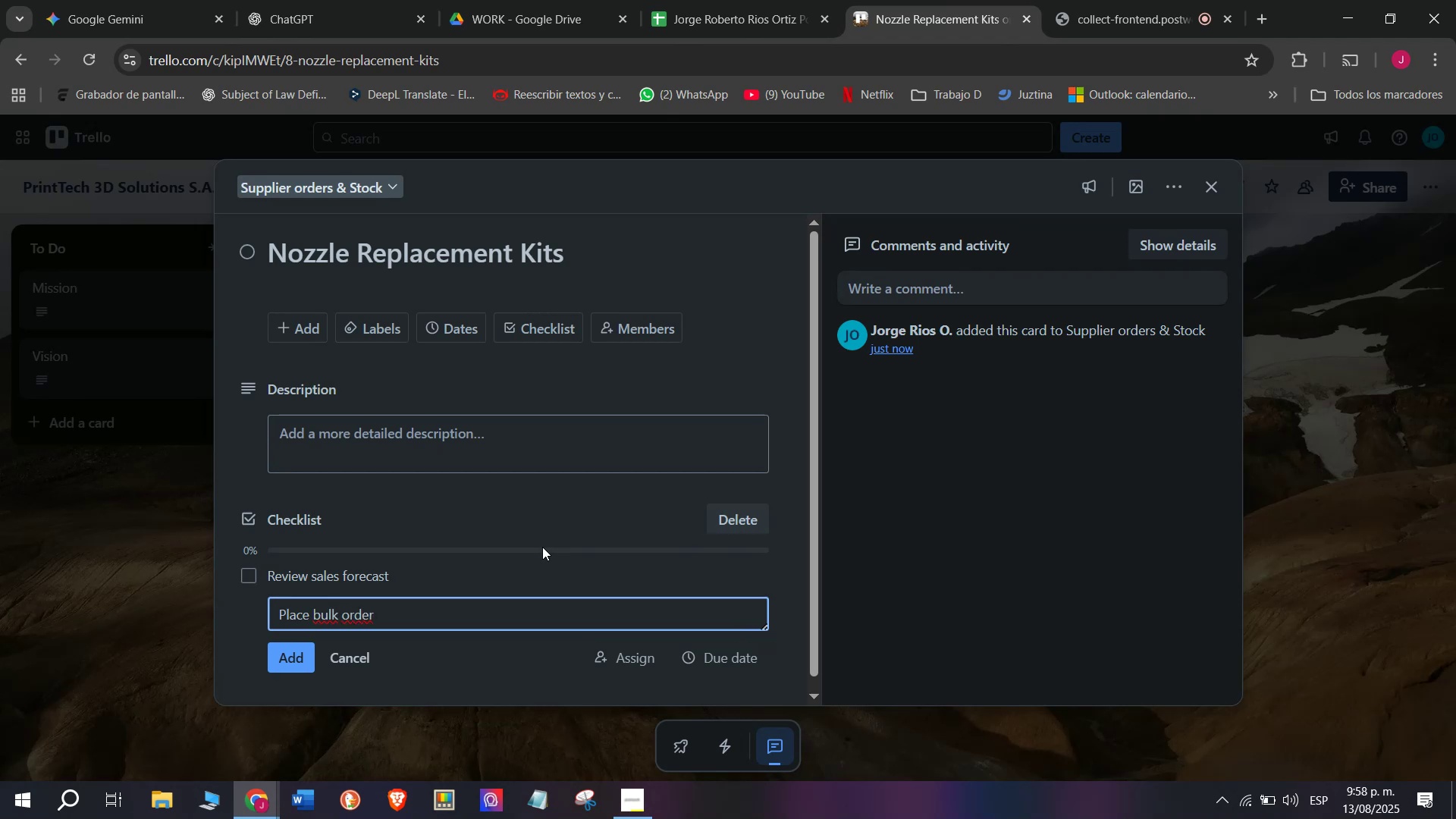 
key(Enter)
 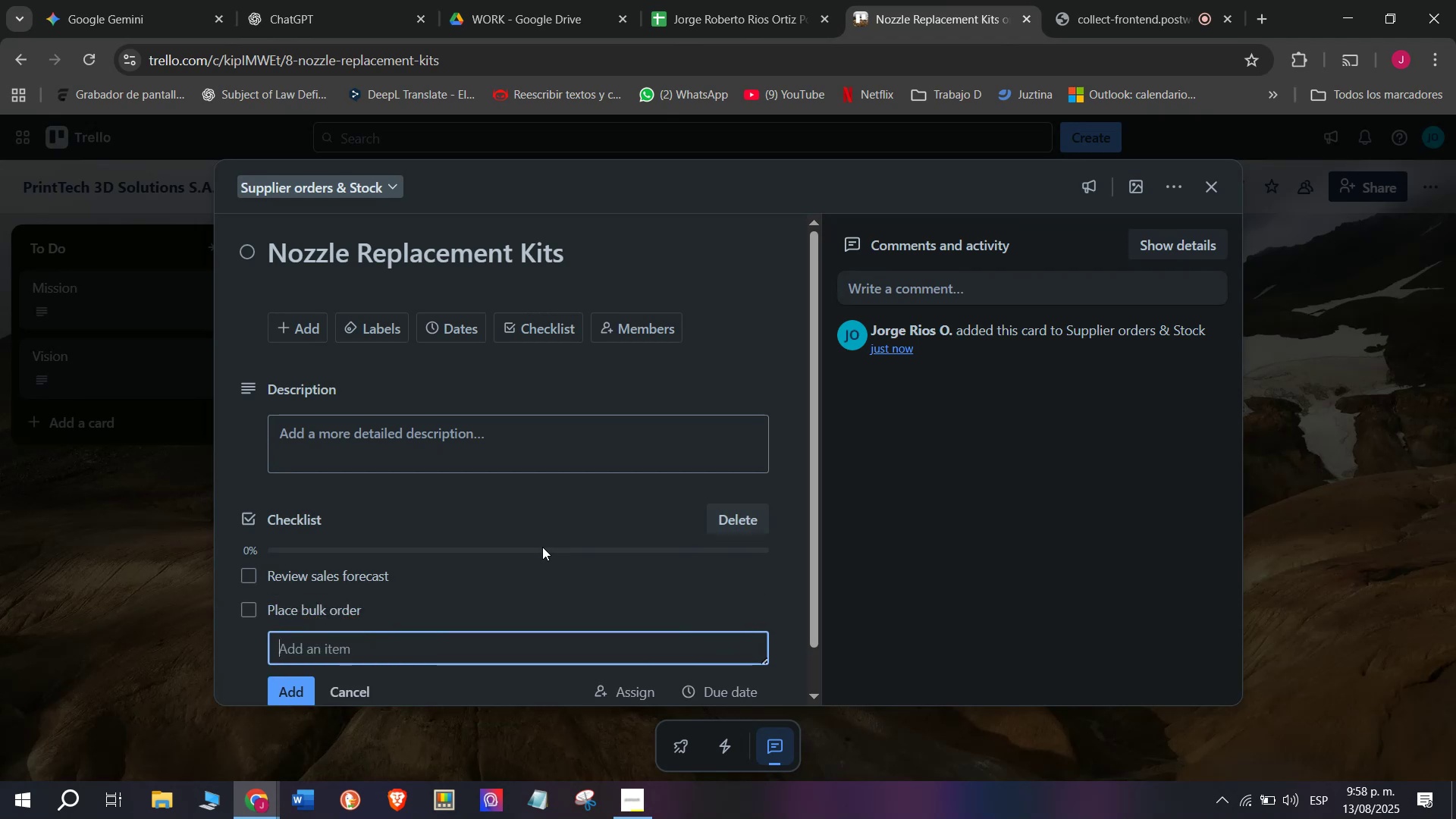 
type(Confirm order )
 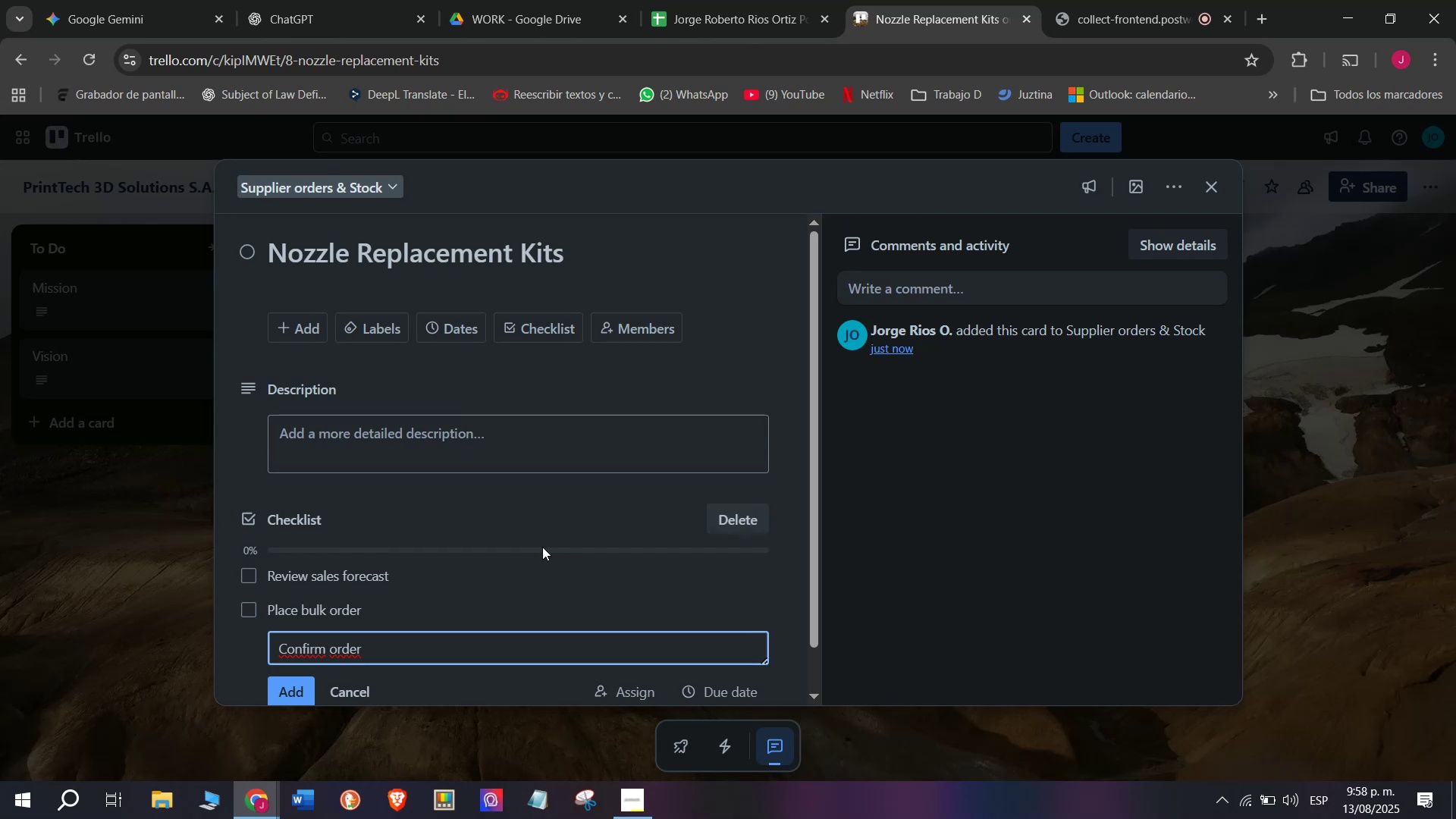 
type(acce)
 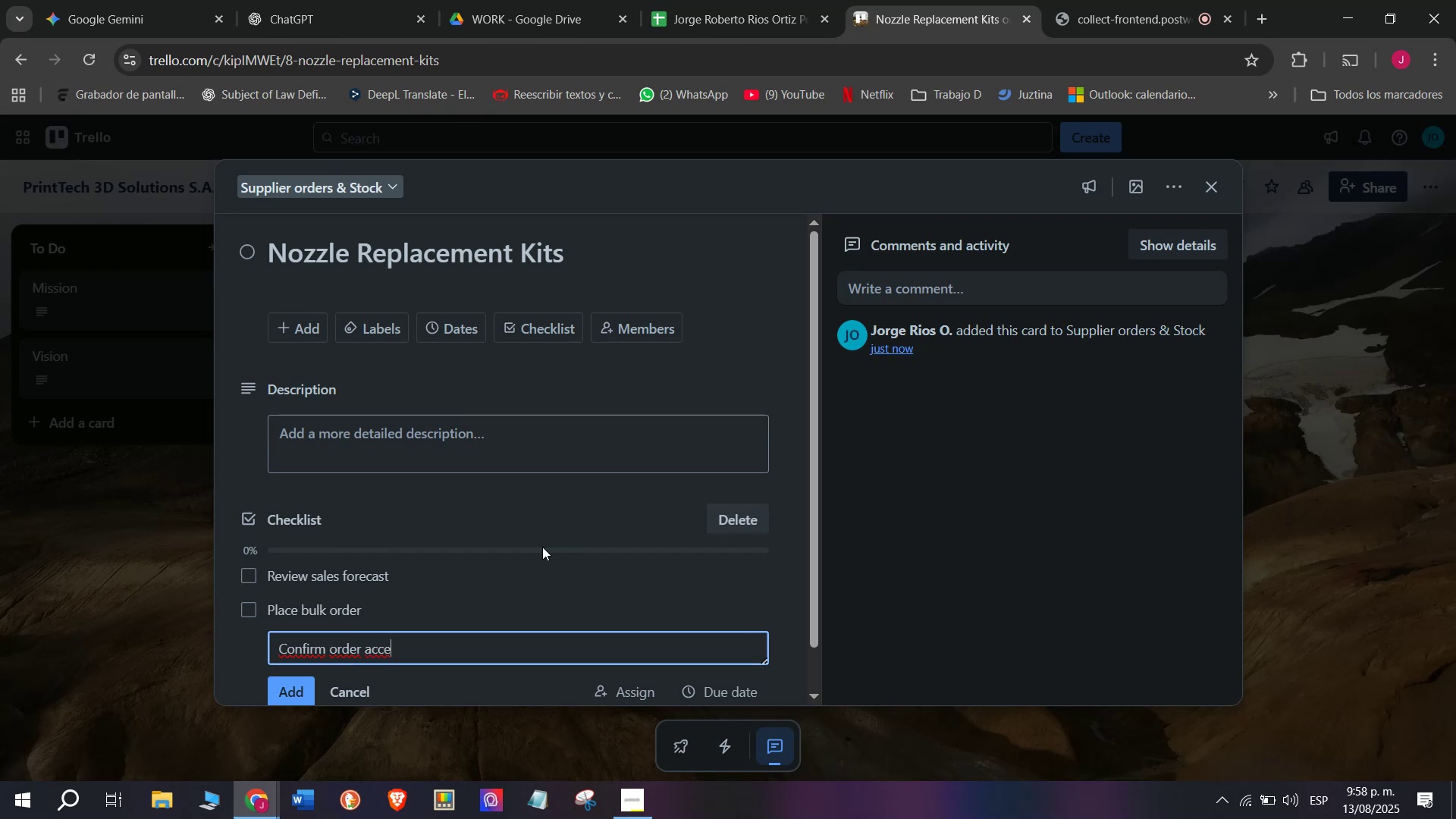 
type(ptance)
 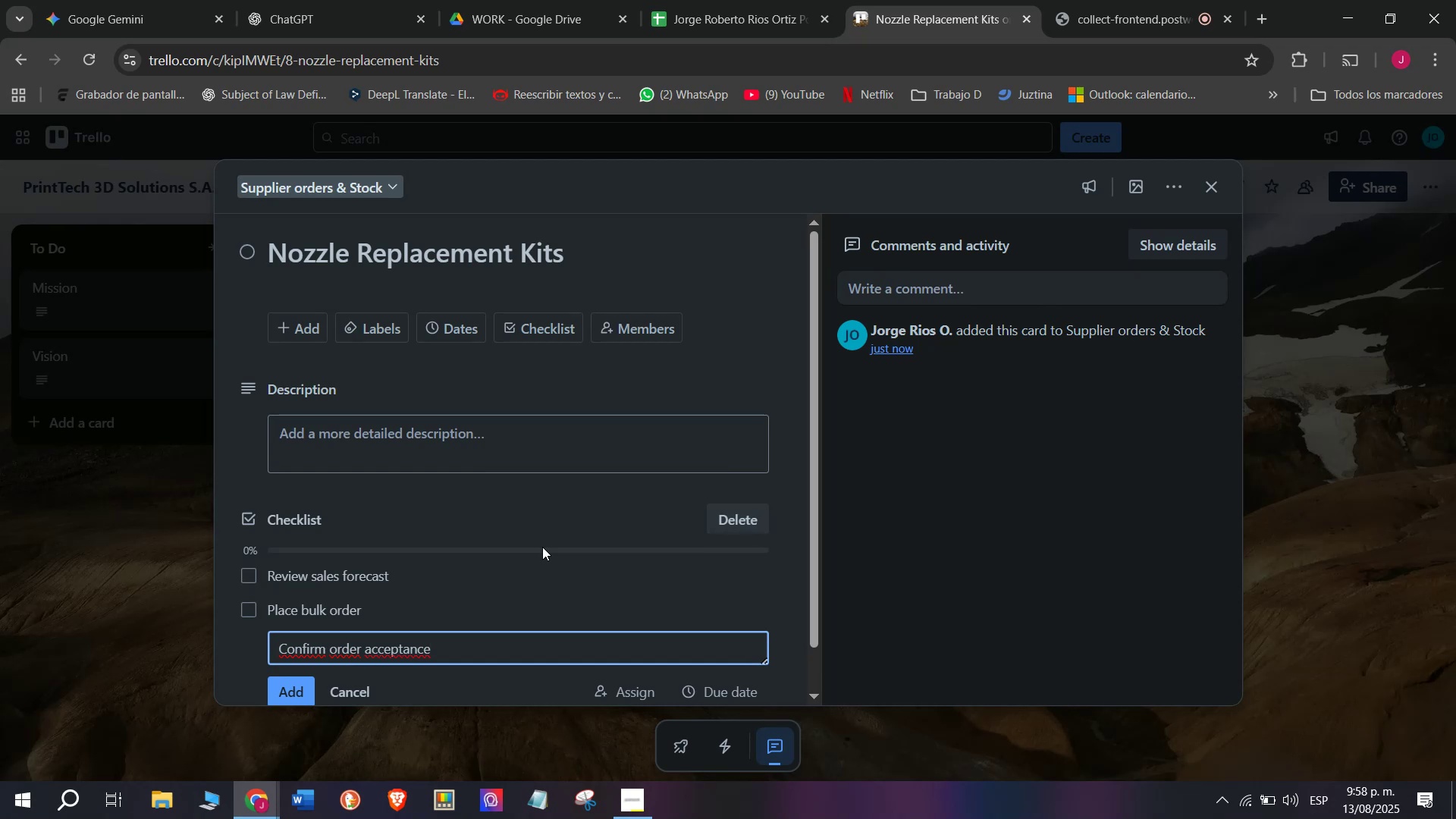 
key(Enter)
 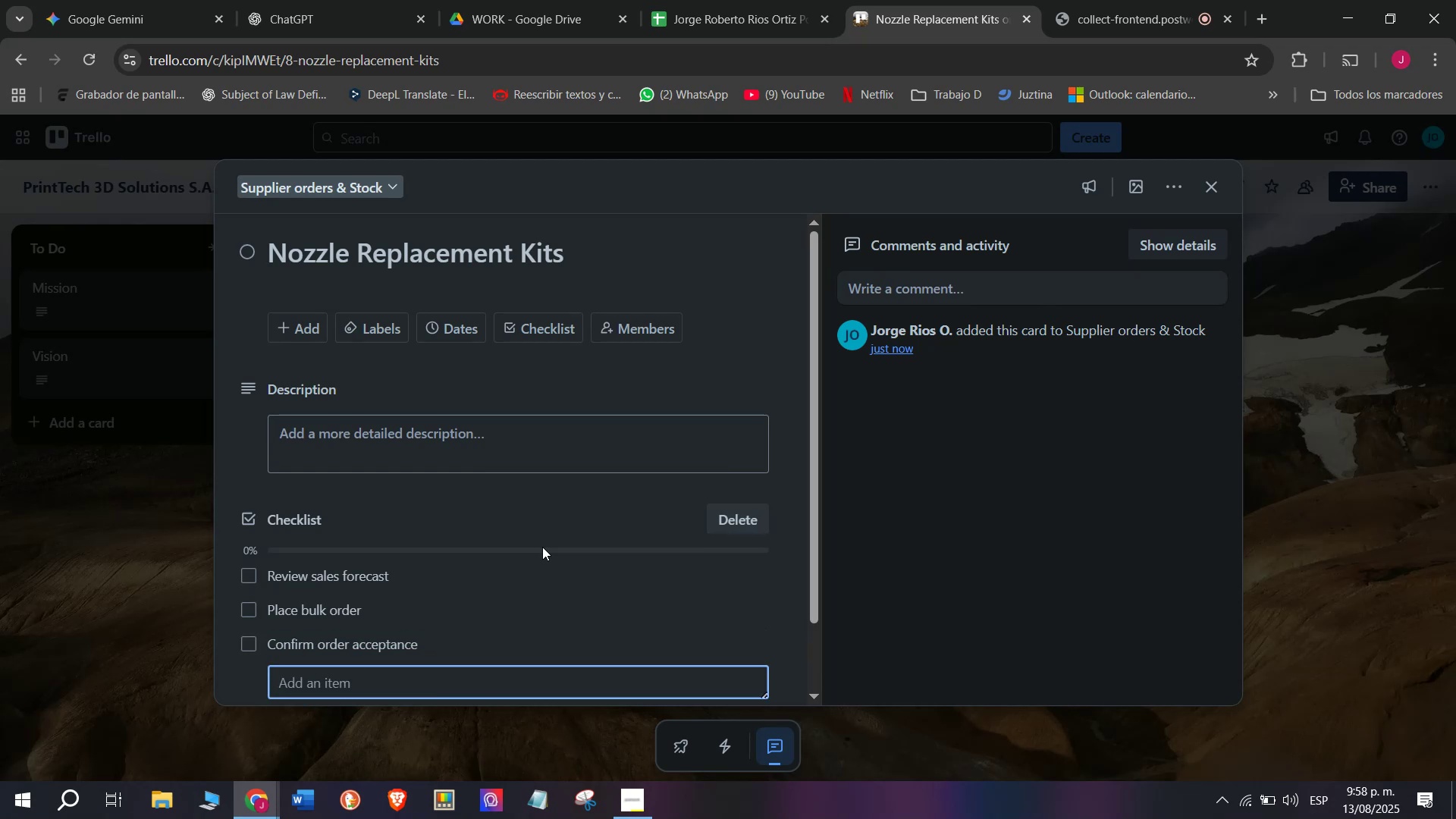 
type(Trac  )
key(Backspace)
type(k )
key(Backspace)
key(Backspace)
key(Backspace)
type(k )
 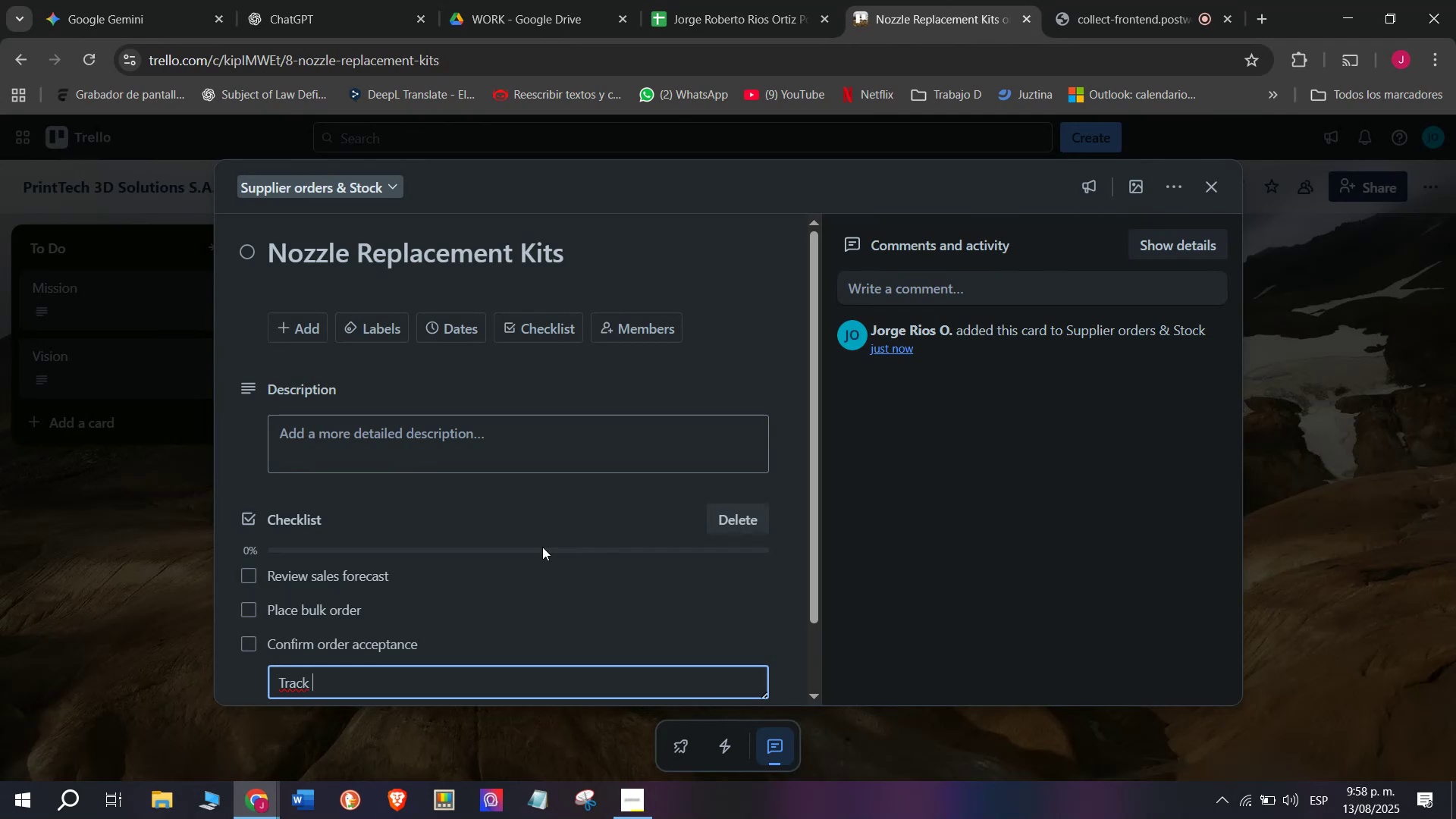 
type(shipment)
 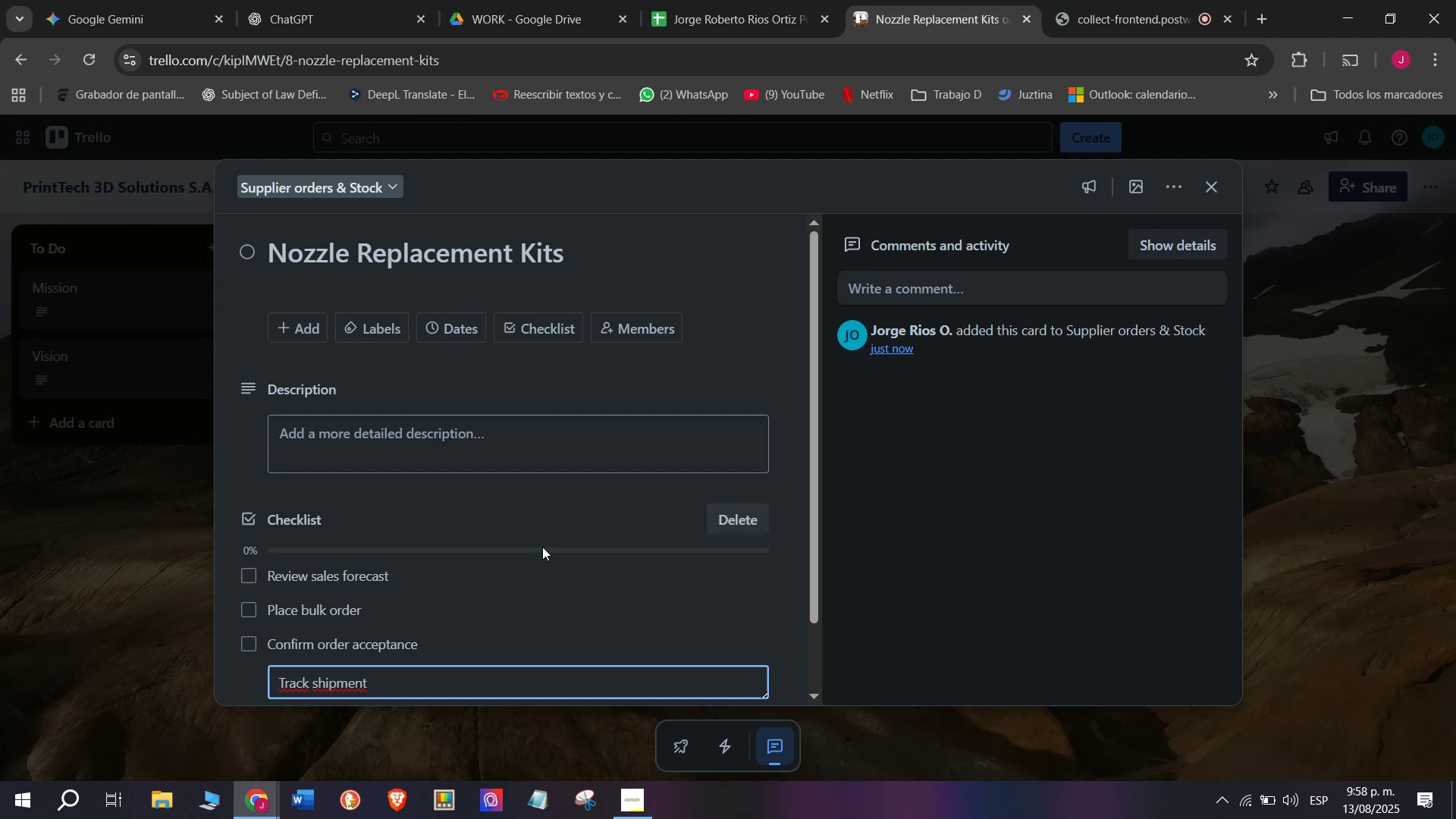 
wait(6.81)
 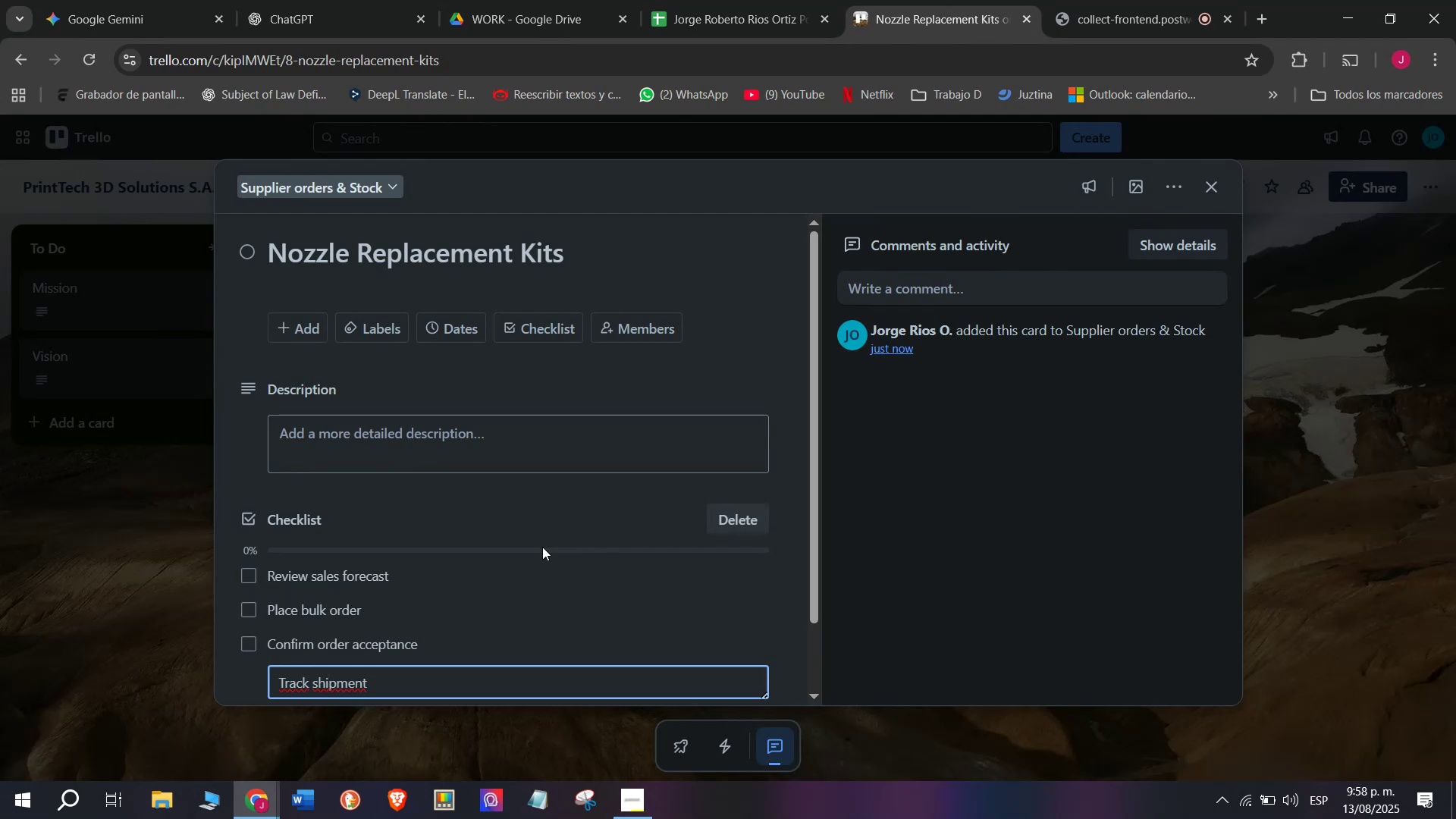 
key(Enter)
 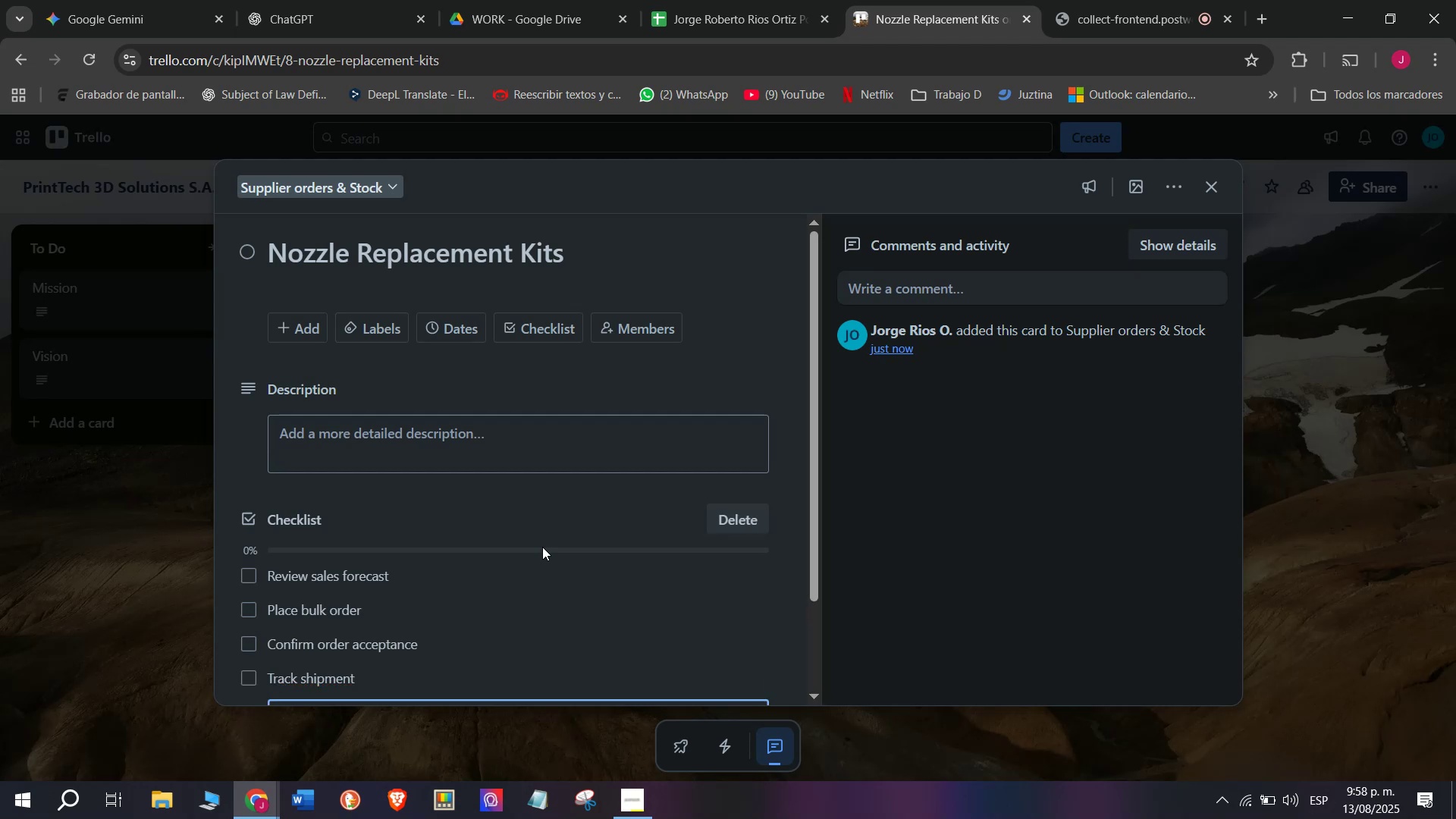 
type(Receive )
 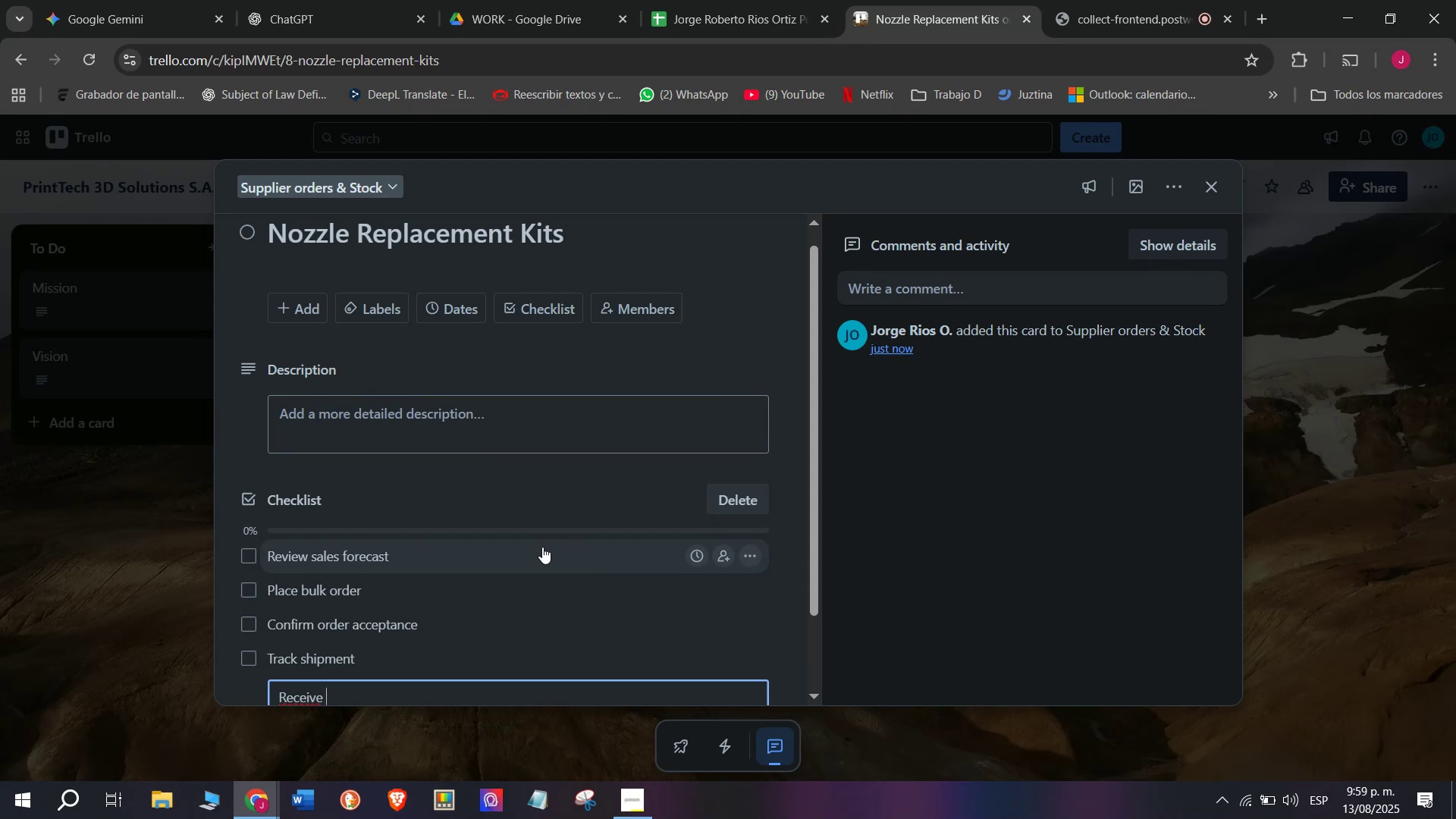 
type(and )
 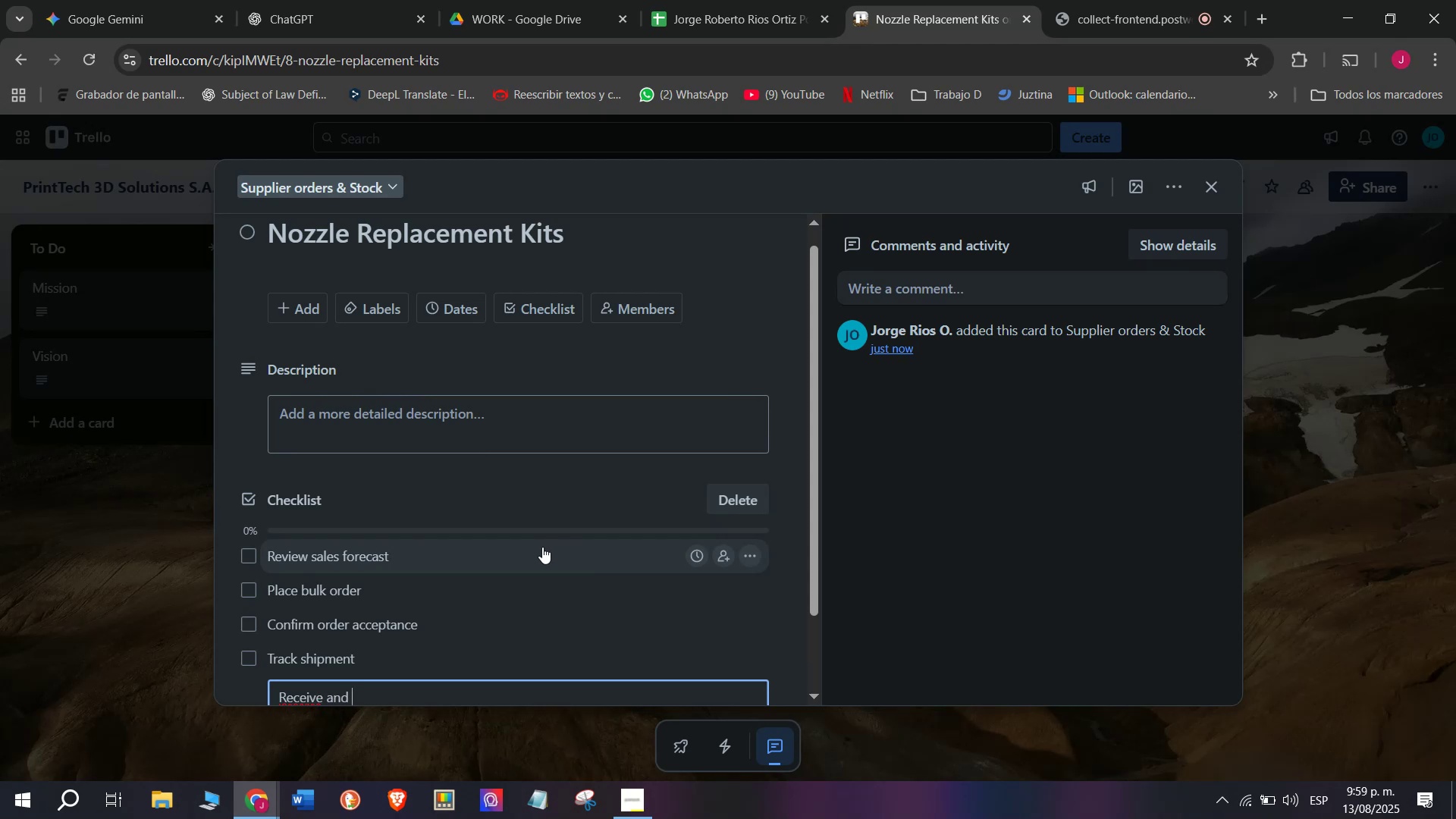 
type(insp)
 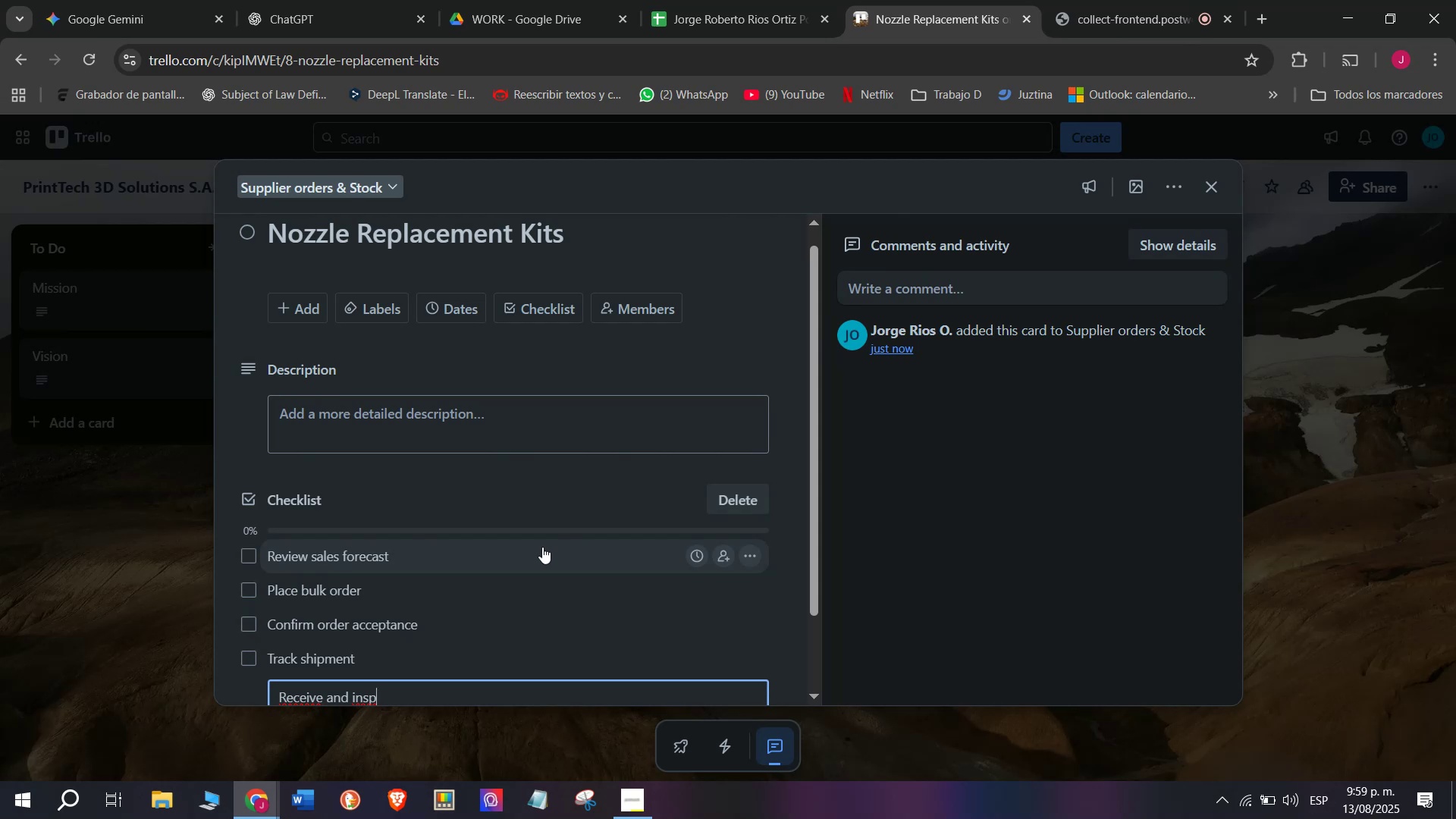 
type(ect )
 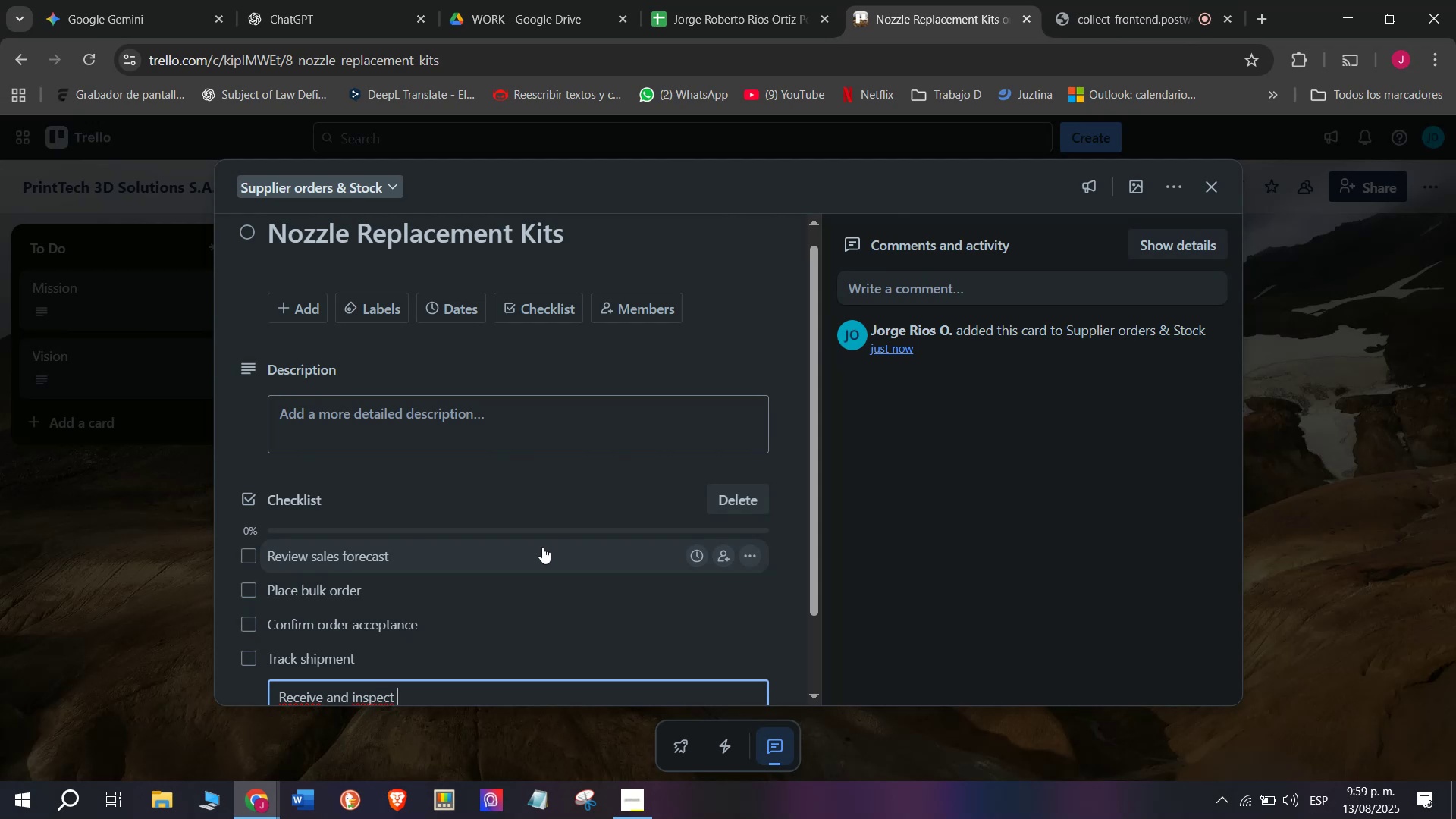 
type(it)
 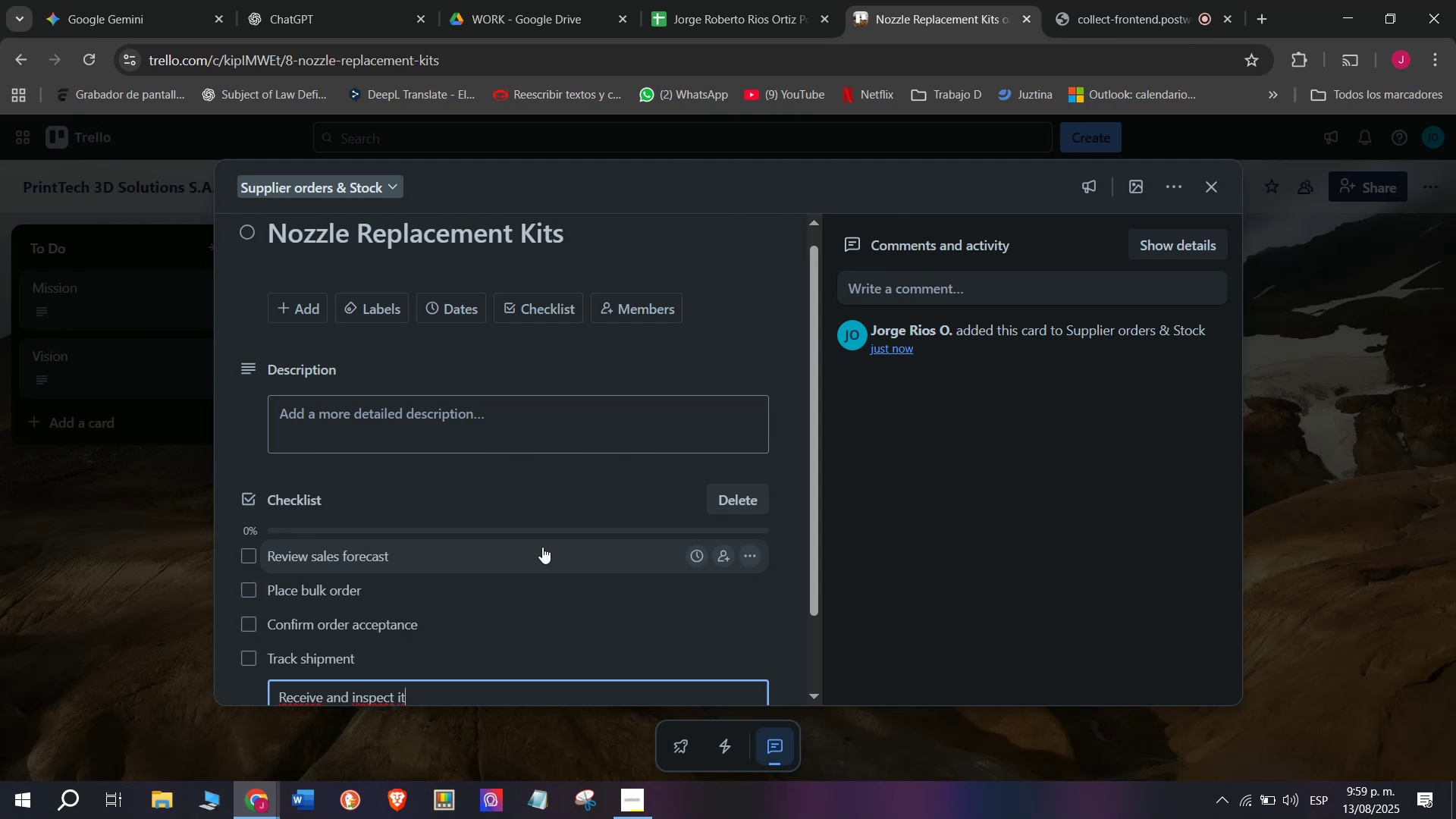 
type(ems)
 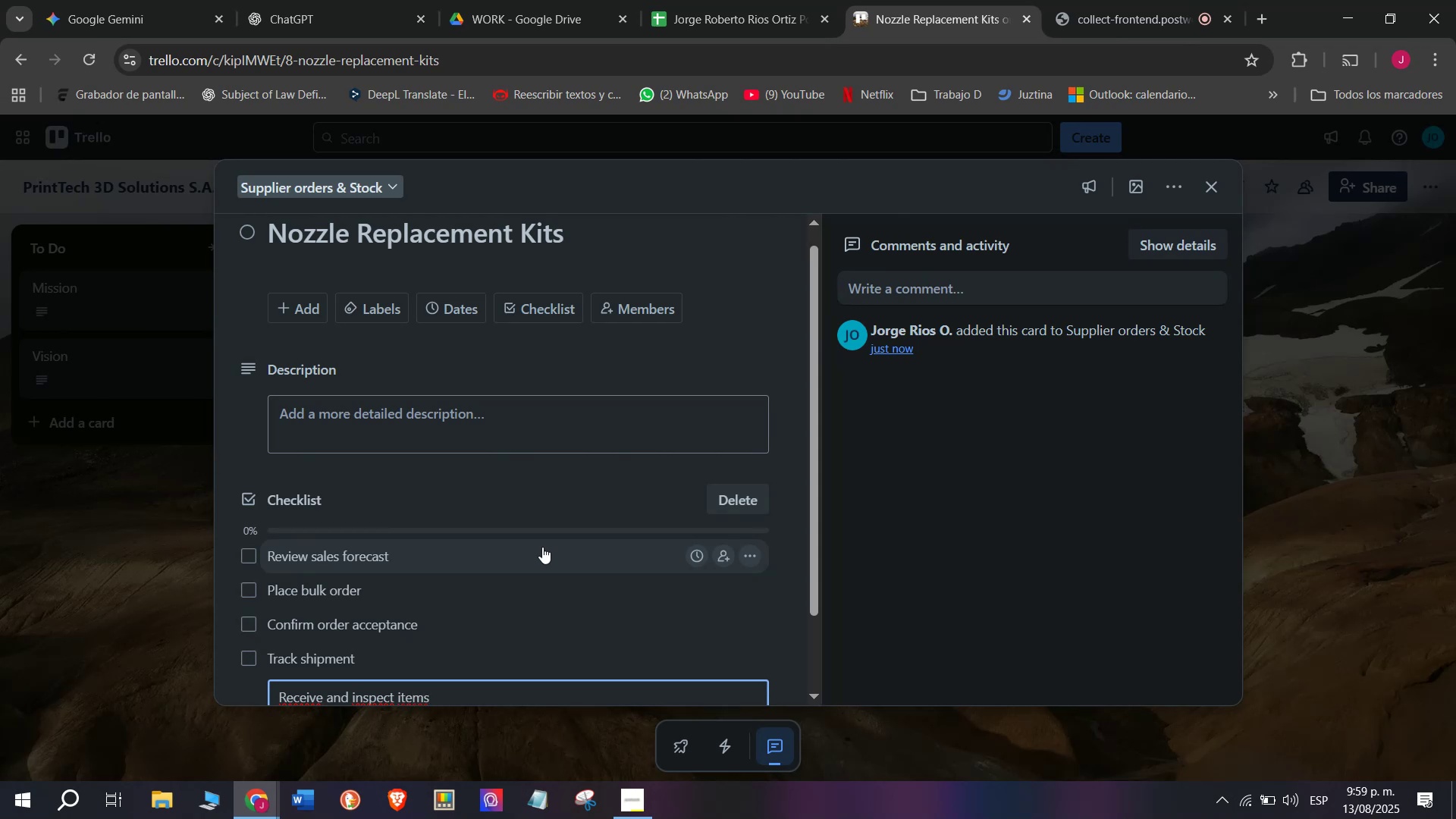 
key(Enter)
 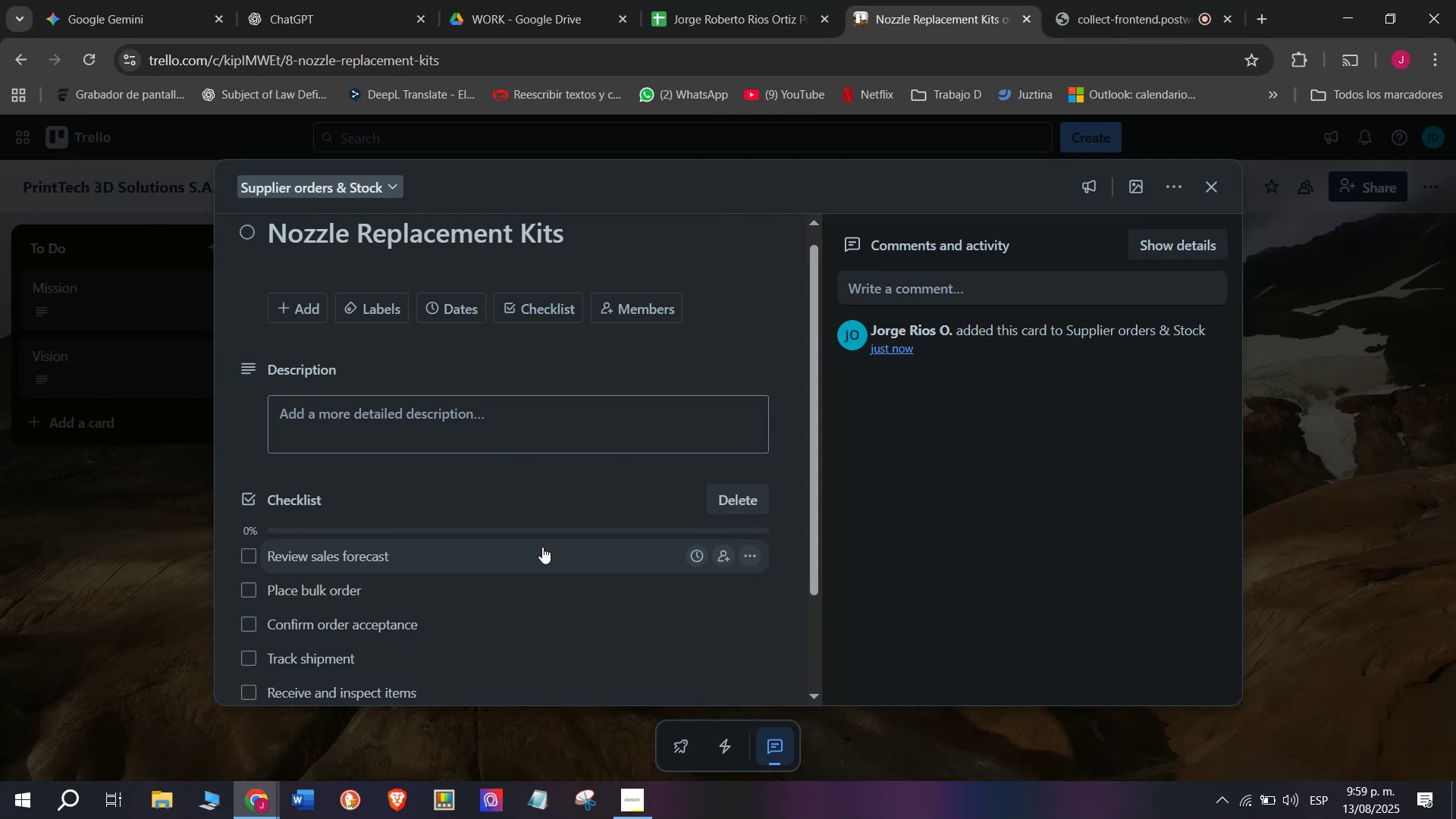 
type(Store in invento)
 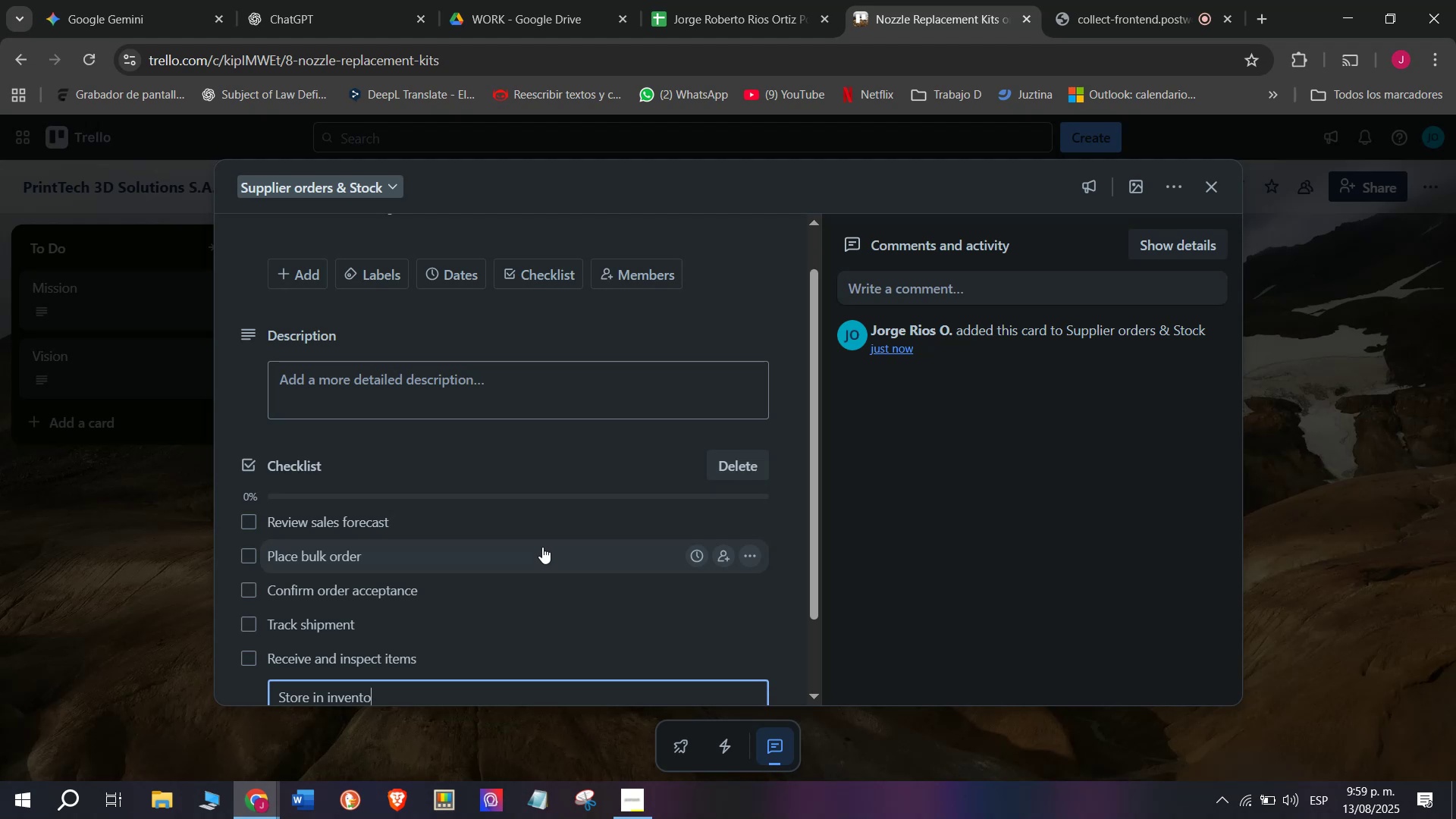 
type(ry)
 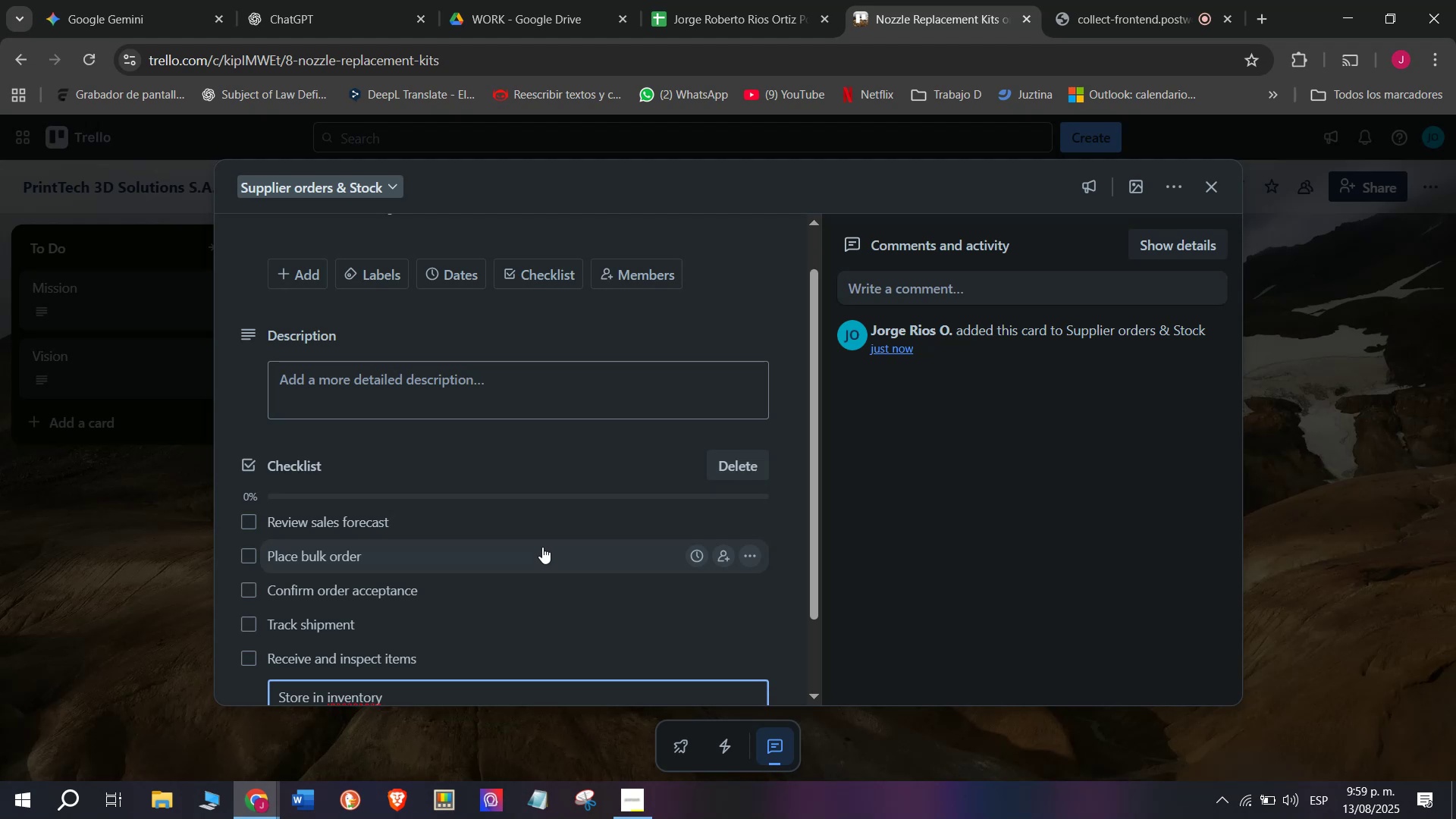 
key(Enter)
 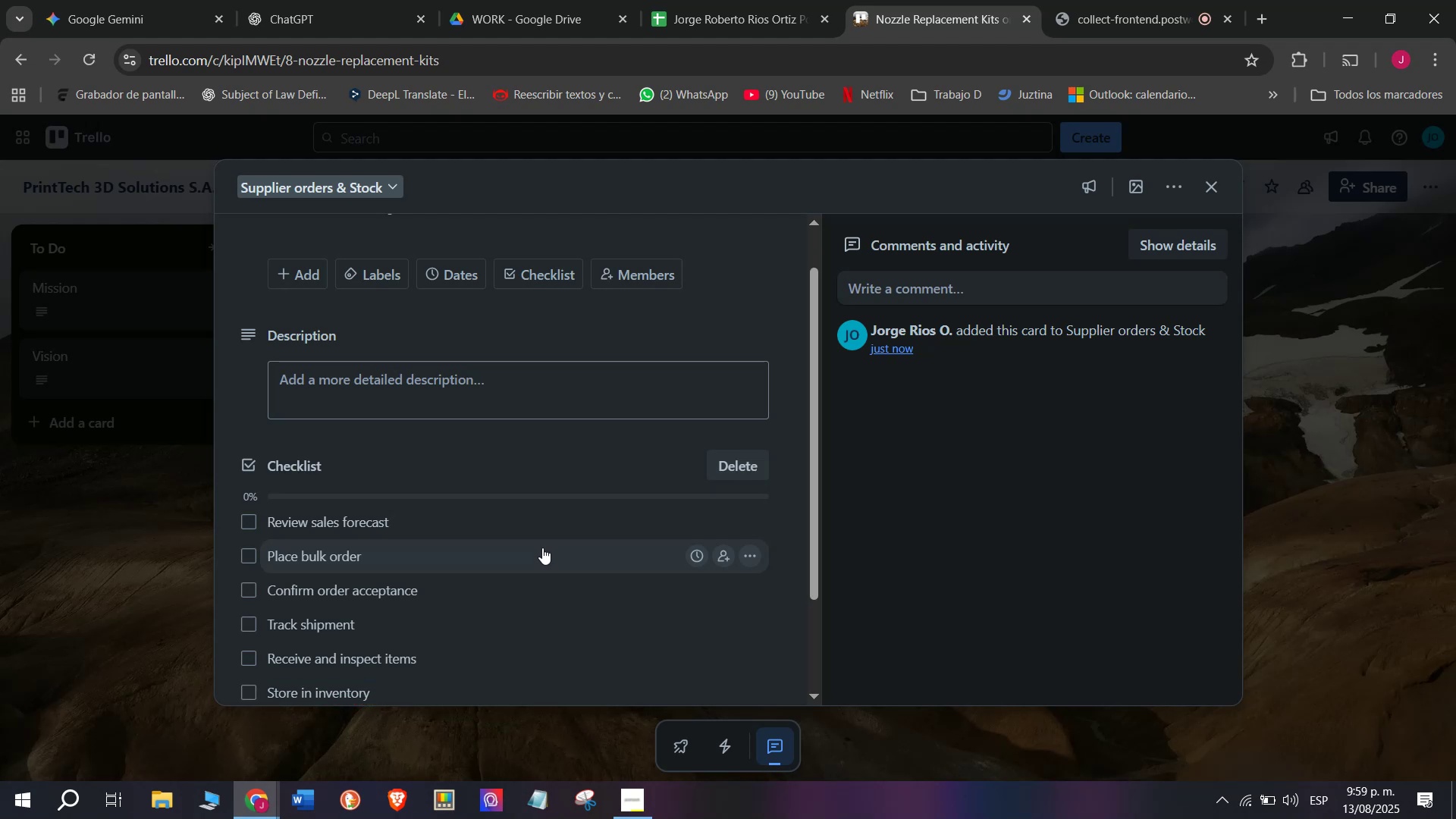 
scroll: coordinate [381, 510], scroll_direction: down, amount: 1.0
 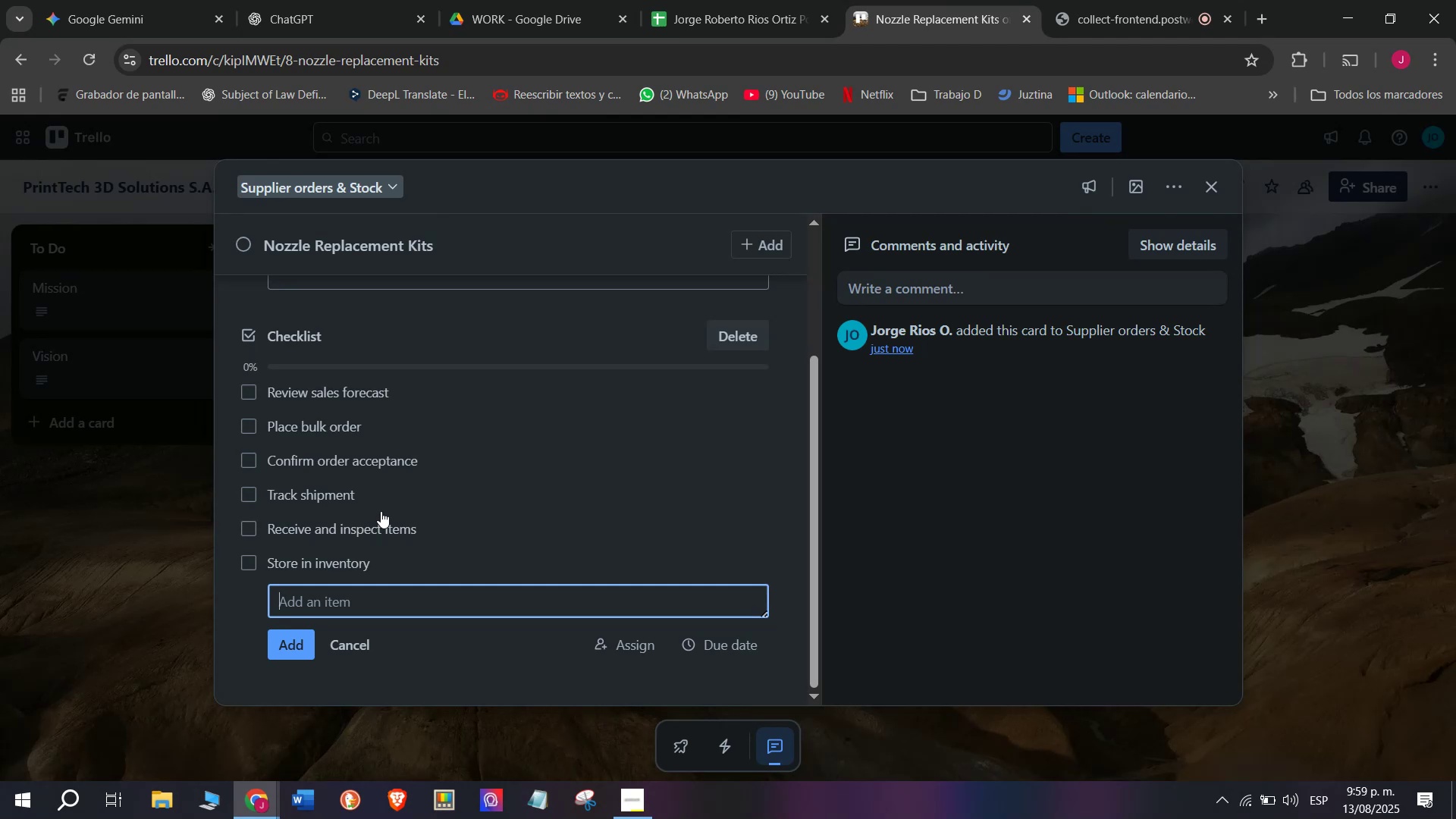 
scroll: coordinate [422, 500], scroll_direction: up, amount: 1.0
 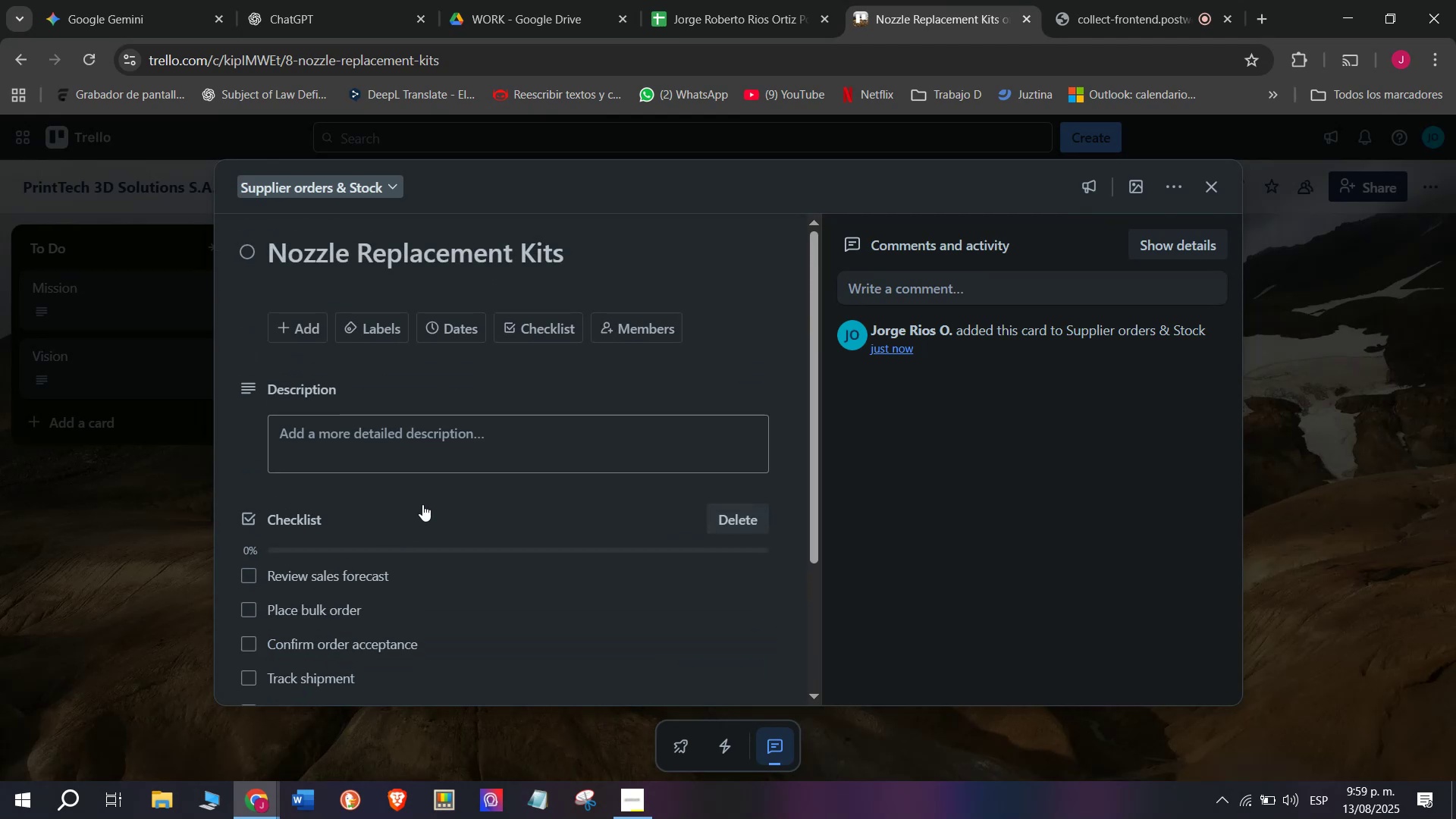 
scroll: coordinate [422, 504], scroll_direction: down, amount: 1.0
 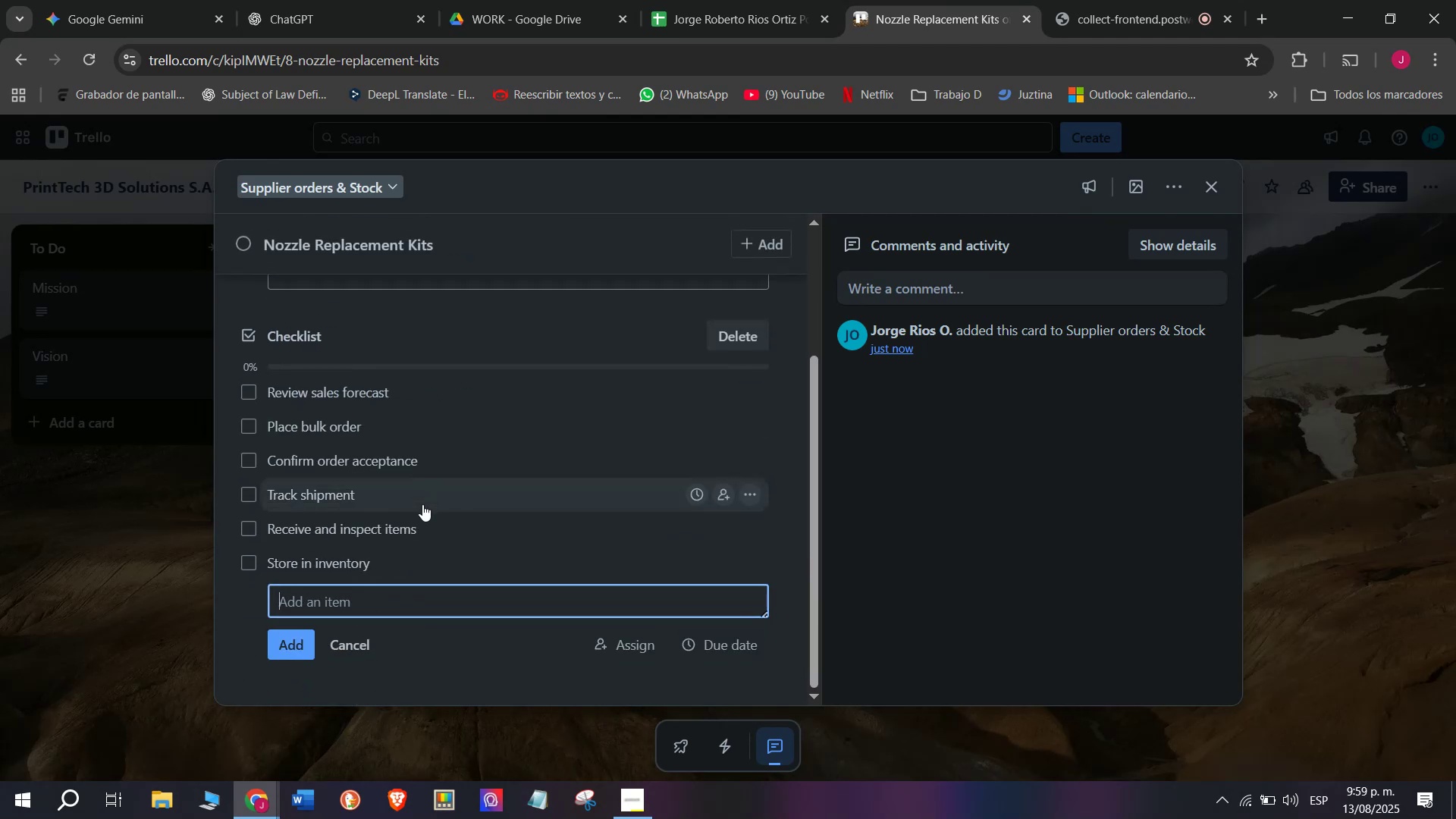 
scroll: coordinate [422, 502], scroll_direction: up, amount: 1.0
 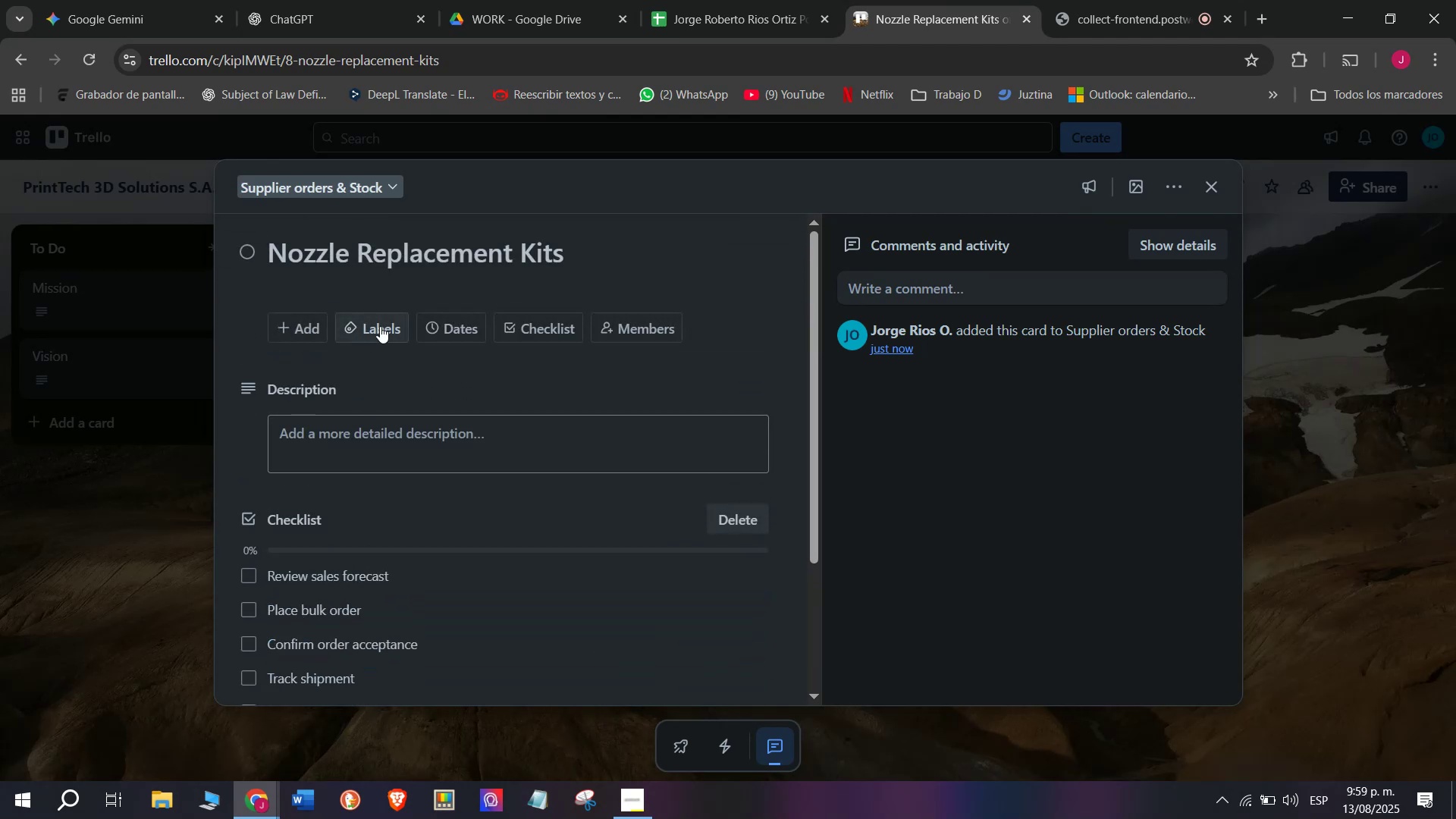 
mouse_move([369, 340])
 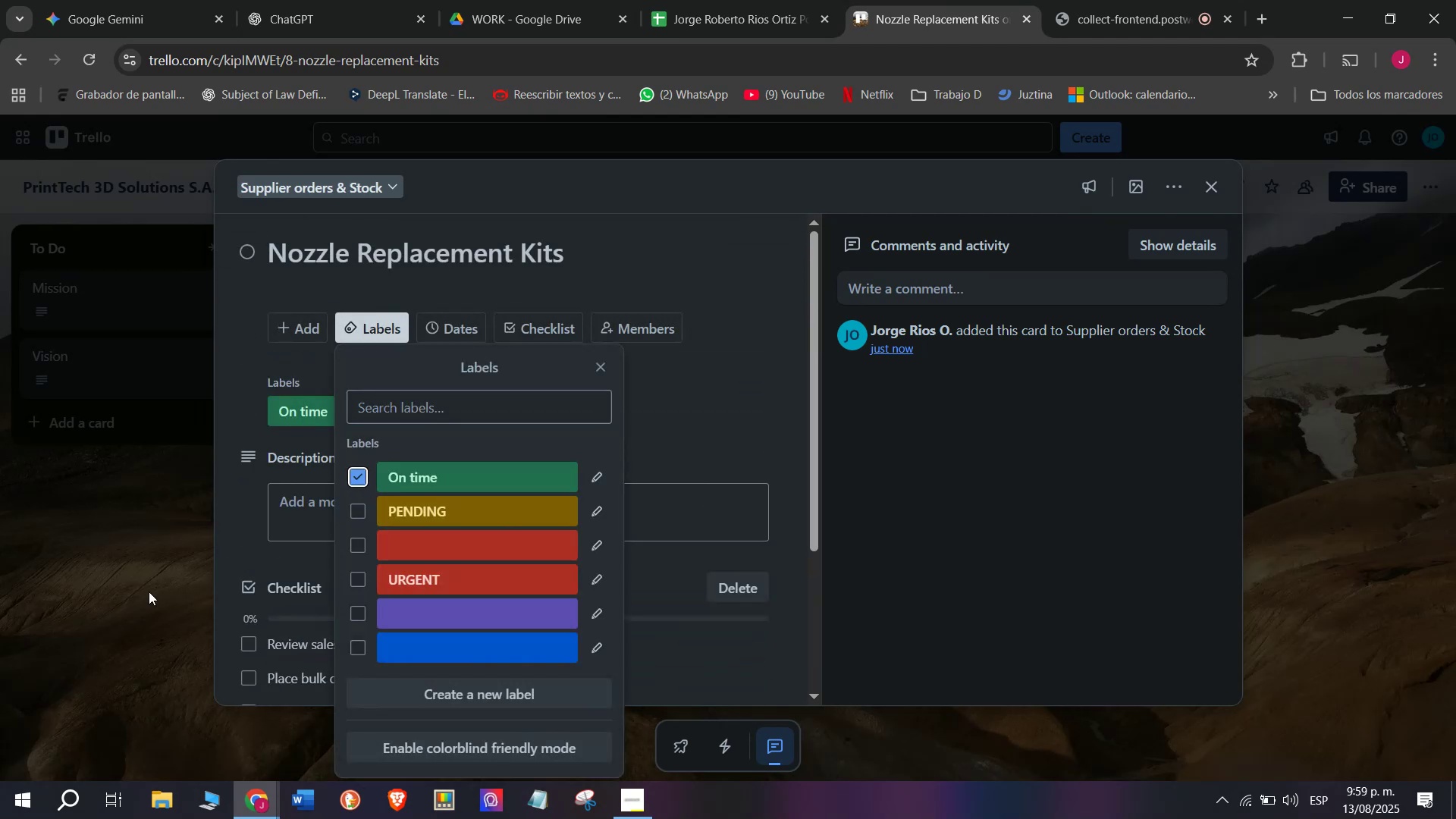 
left_click_drag(start_coordinate=[149, 591], to_coordinate=[149, 587])
 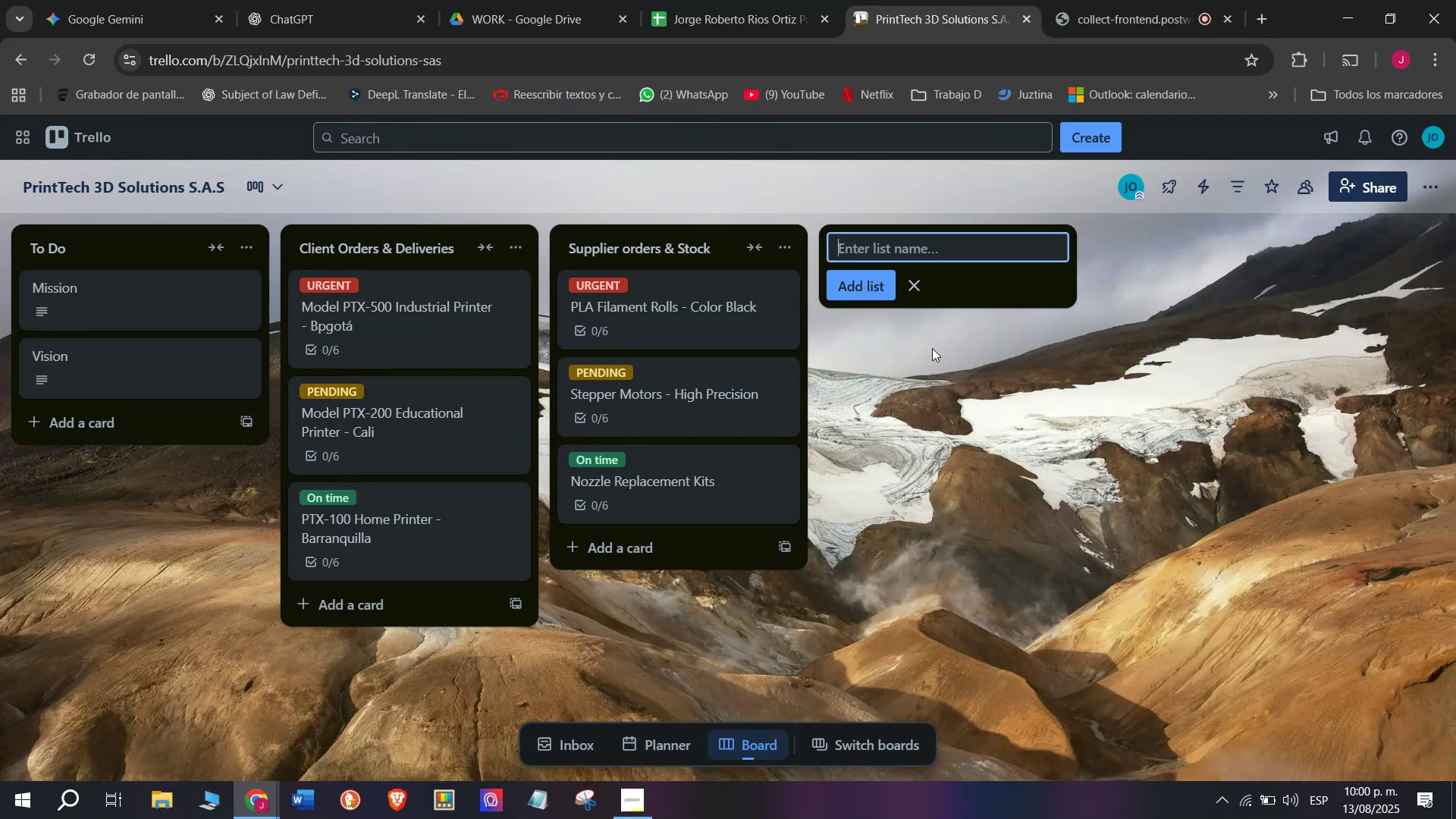 
wait(13.43)
 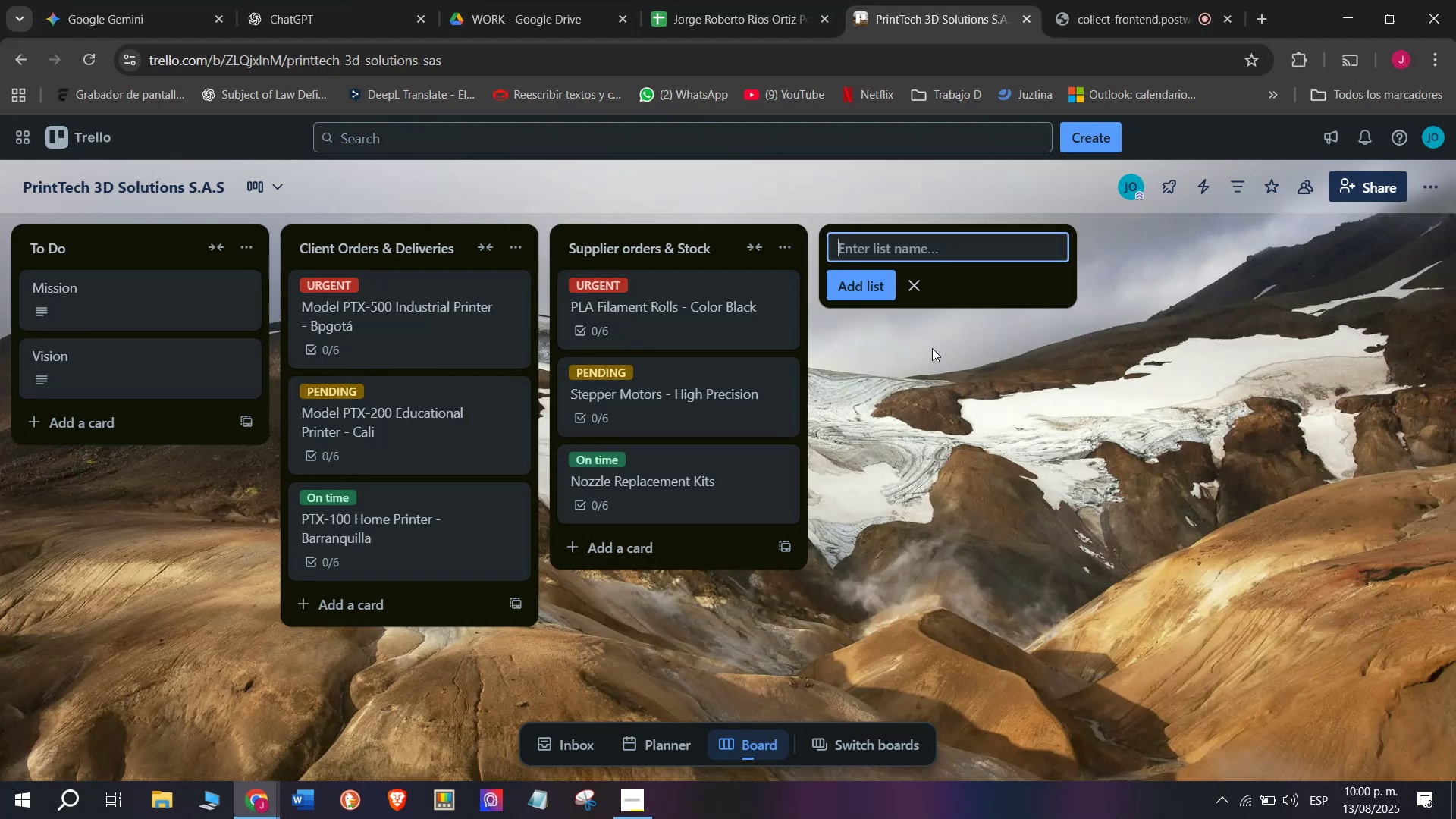 
type(Techi)
 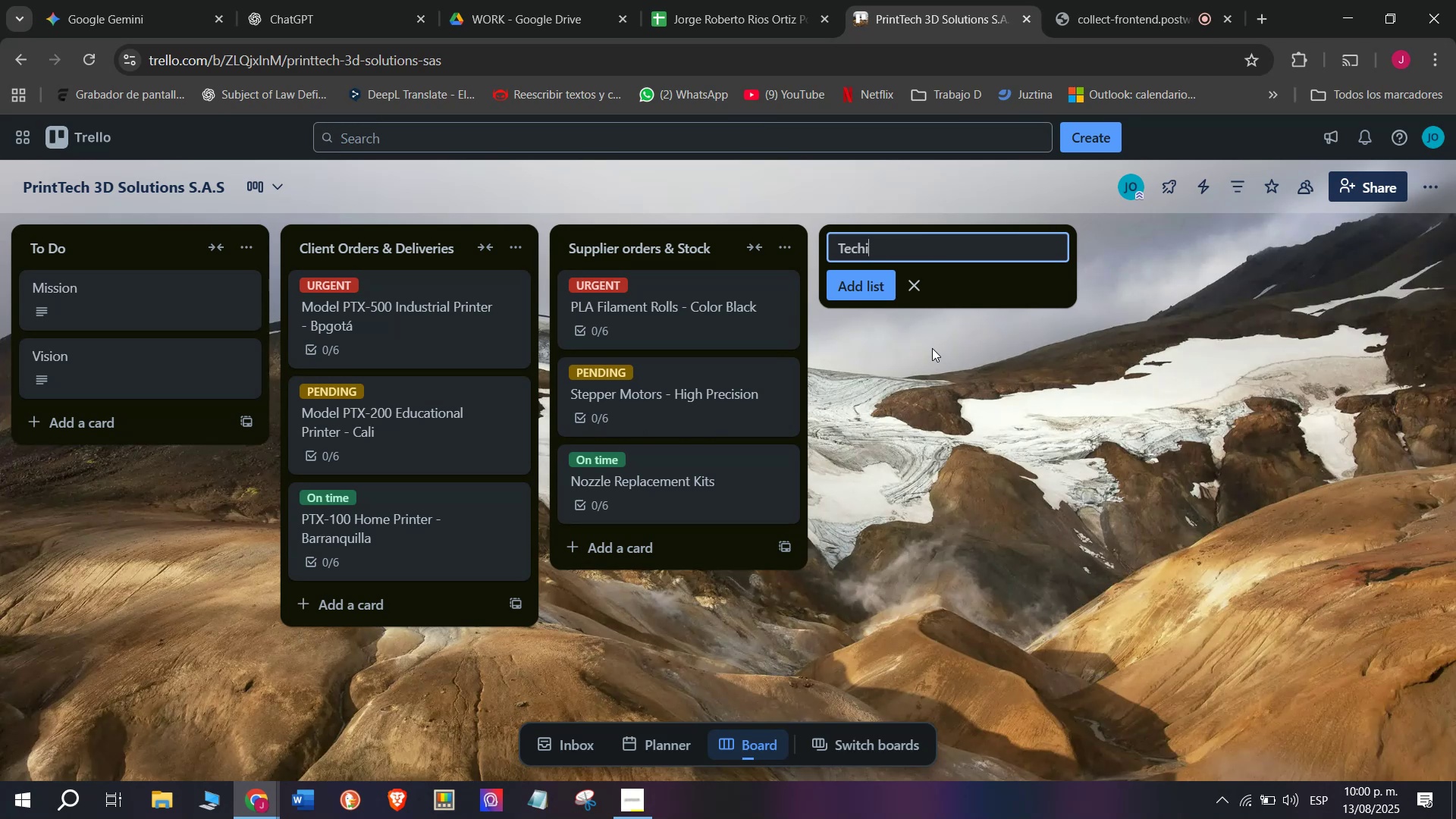 
key(Backspace)
 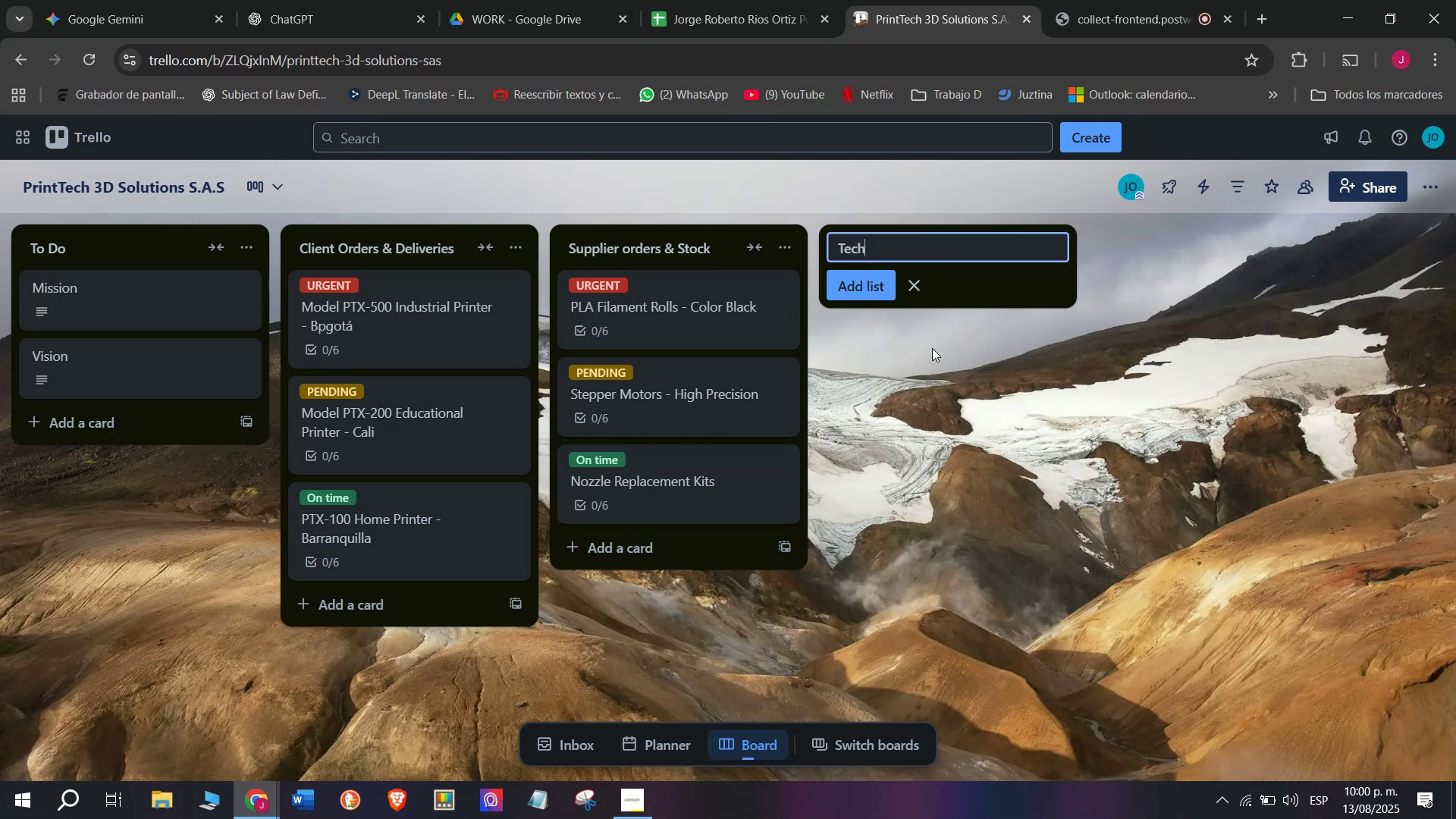 
key(N)
 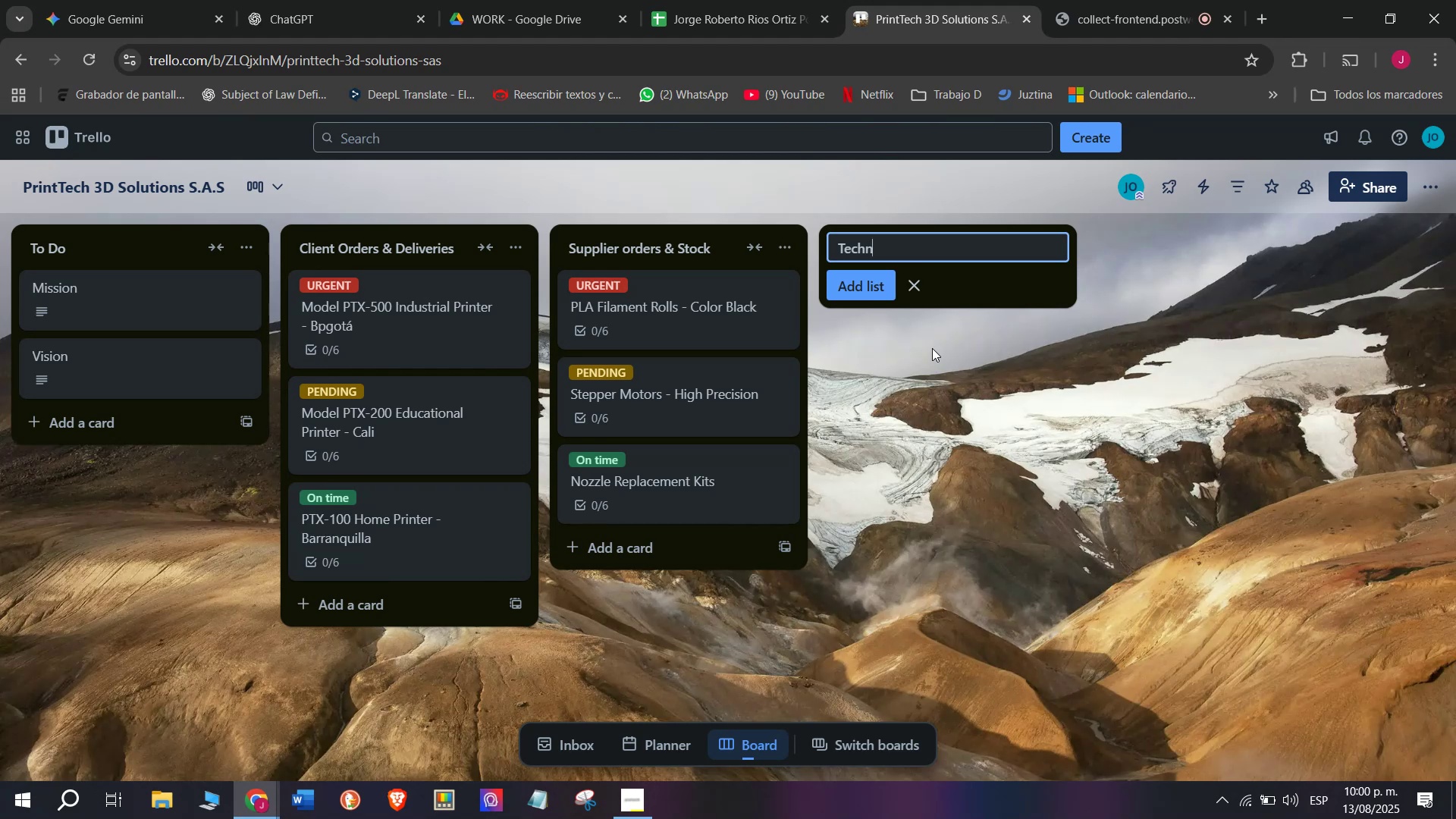 
type(ical Service )
 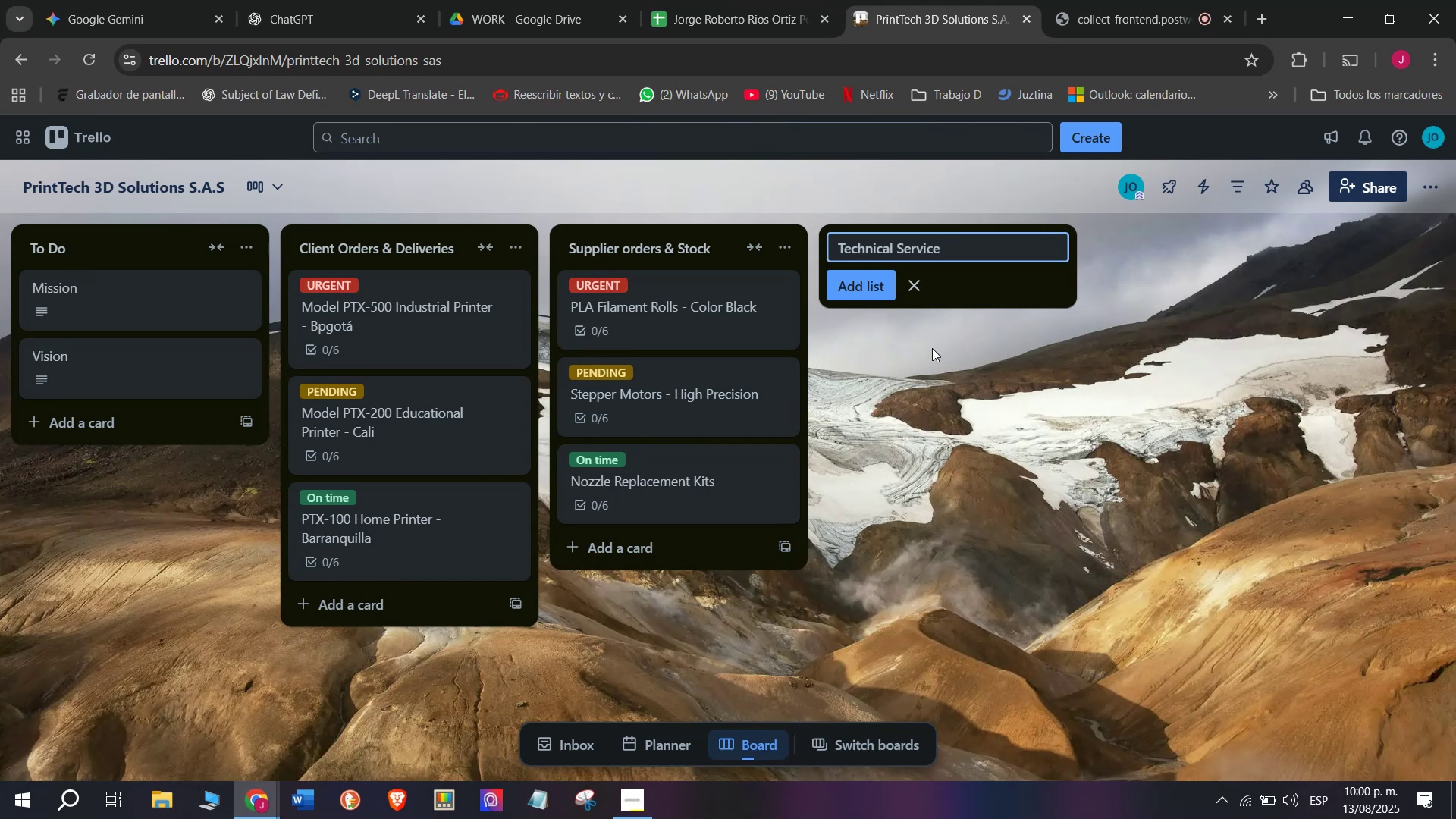 
wait(6.36)
 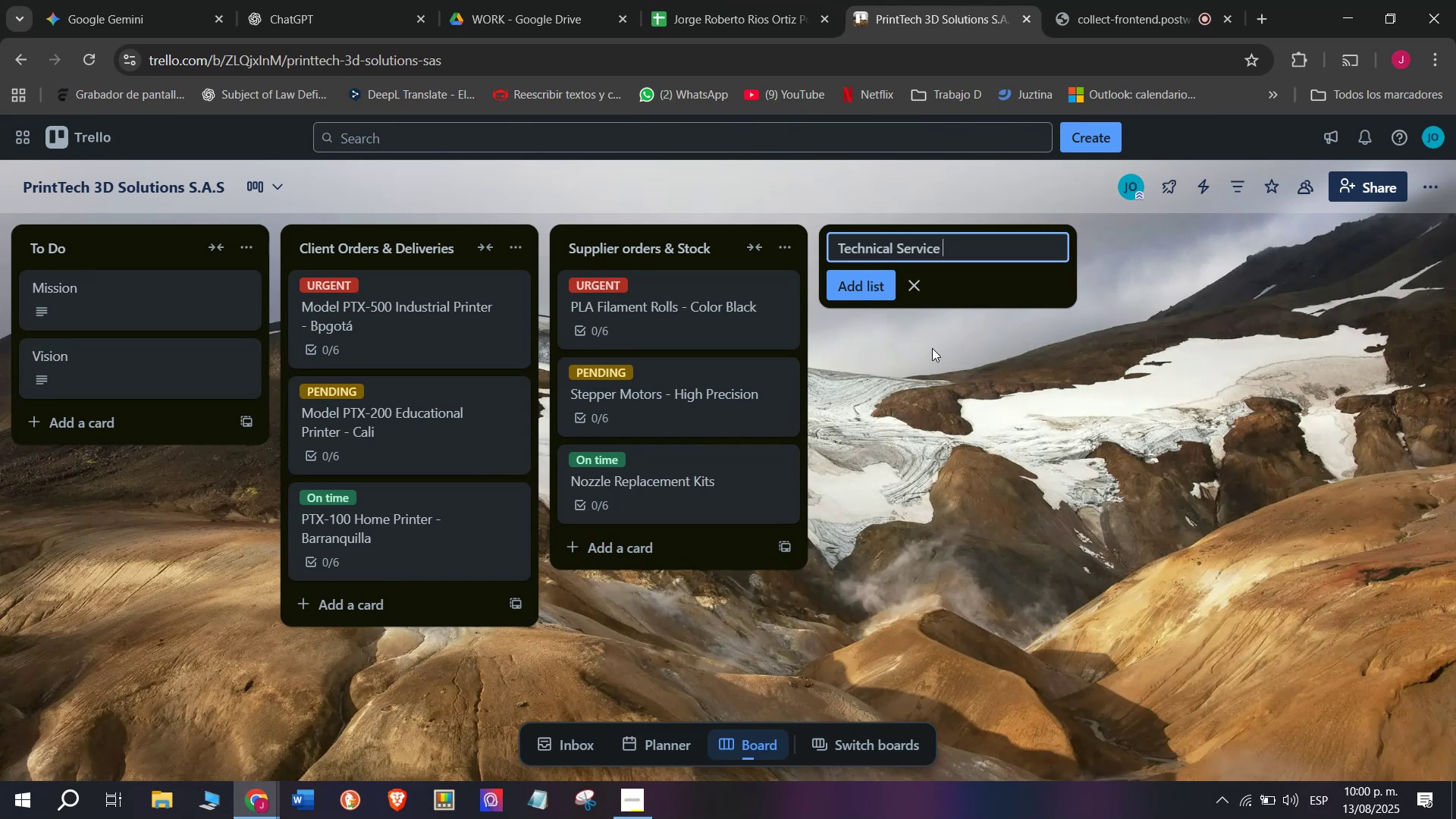 
type(^ Re)
 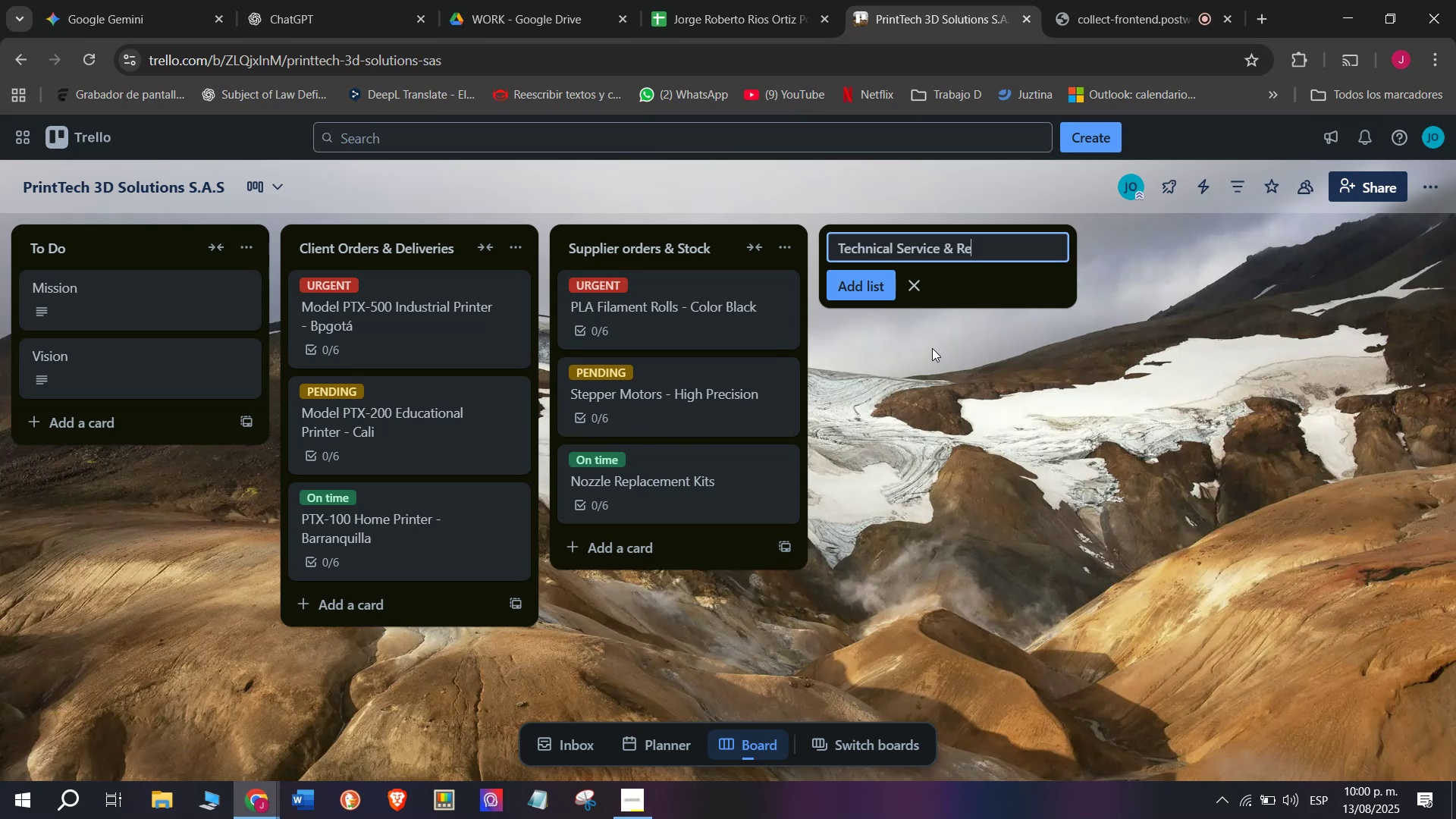 
type(pai)
 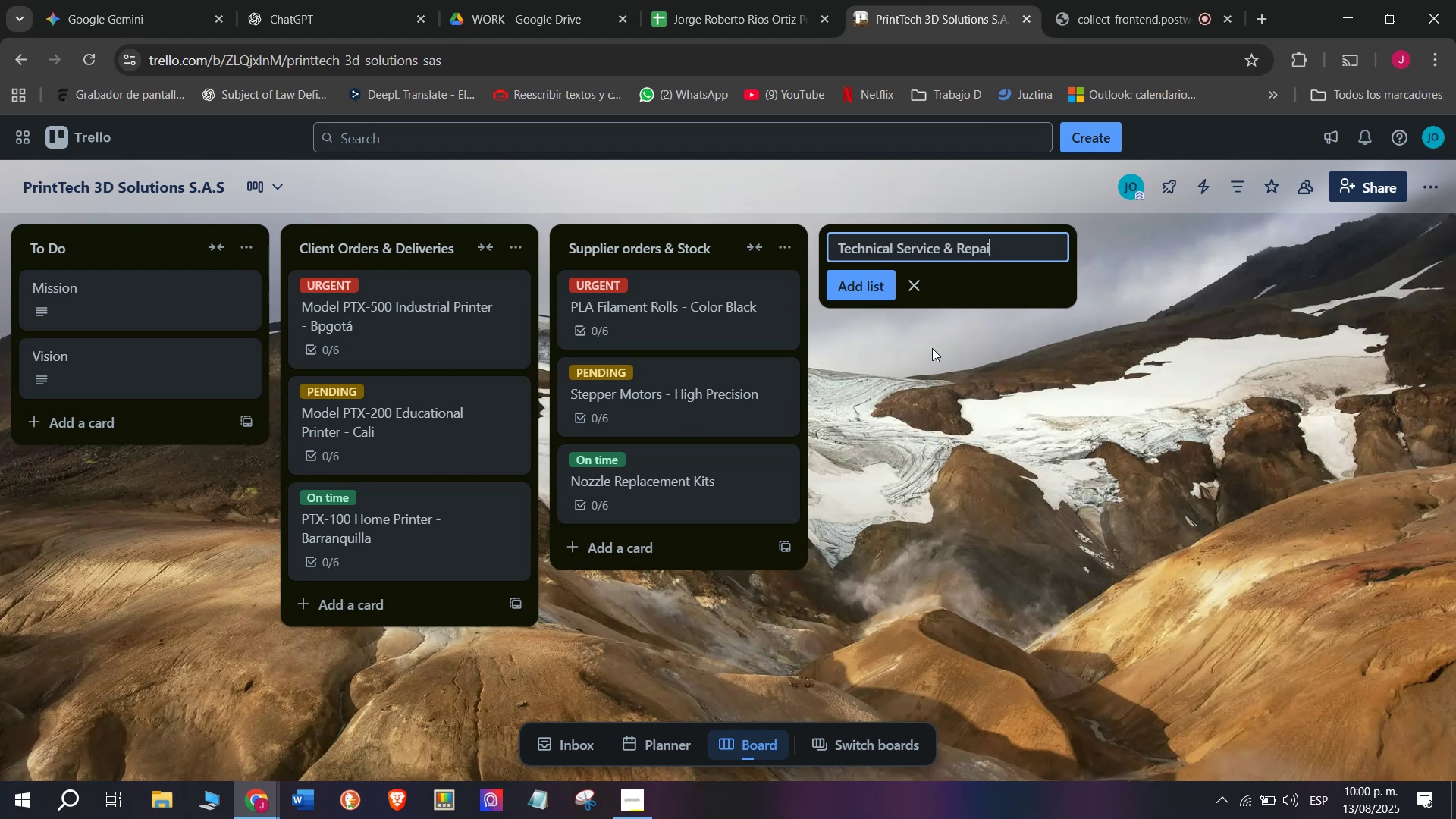 
wait(11.35)
 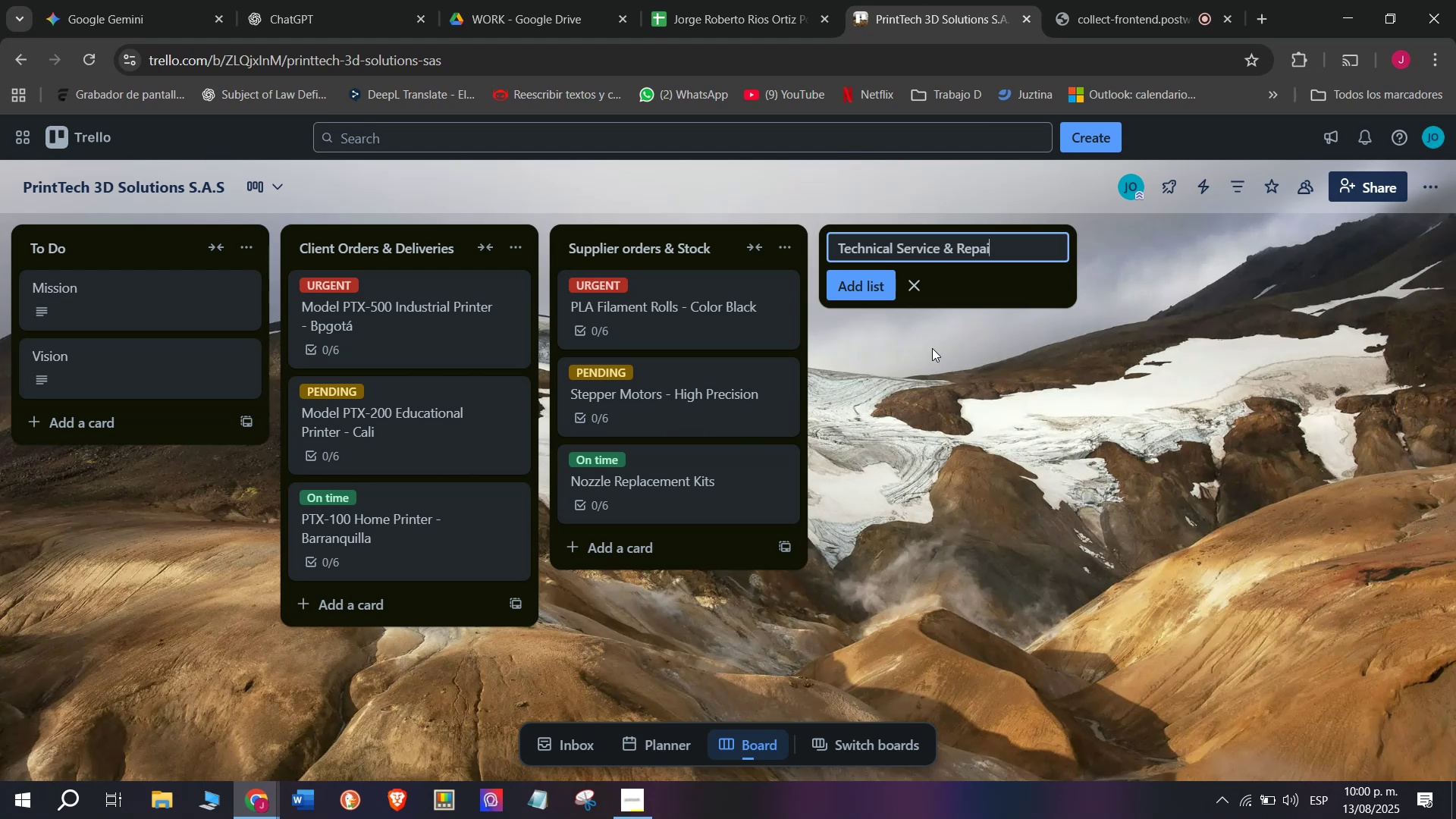 
type(rs)
 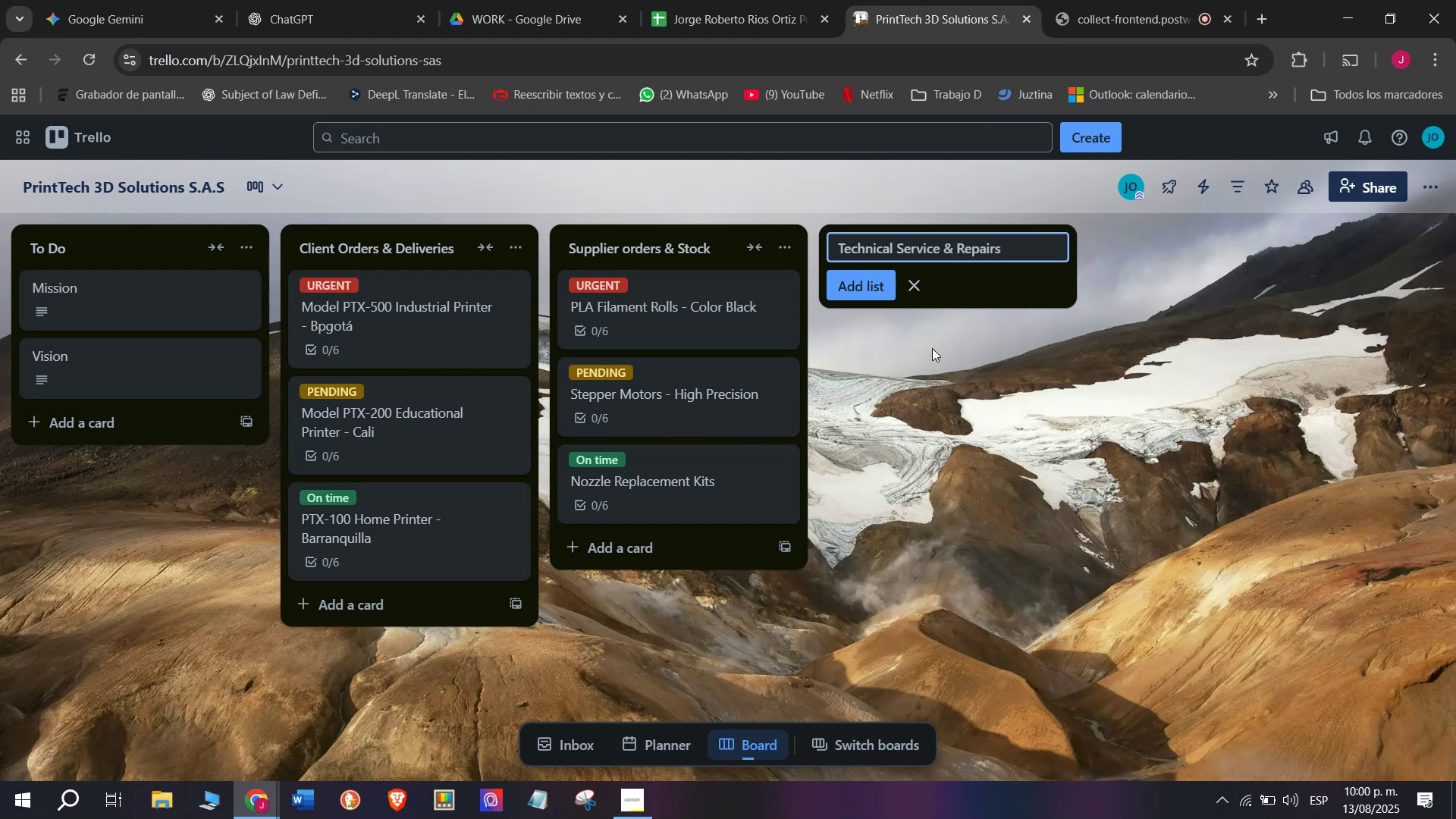 
key(Enter)
 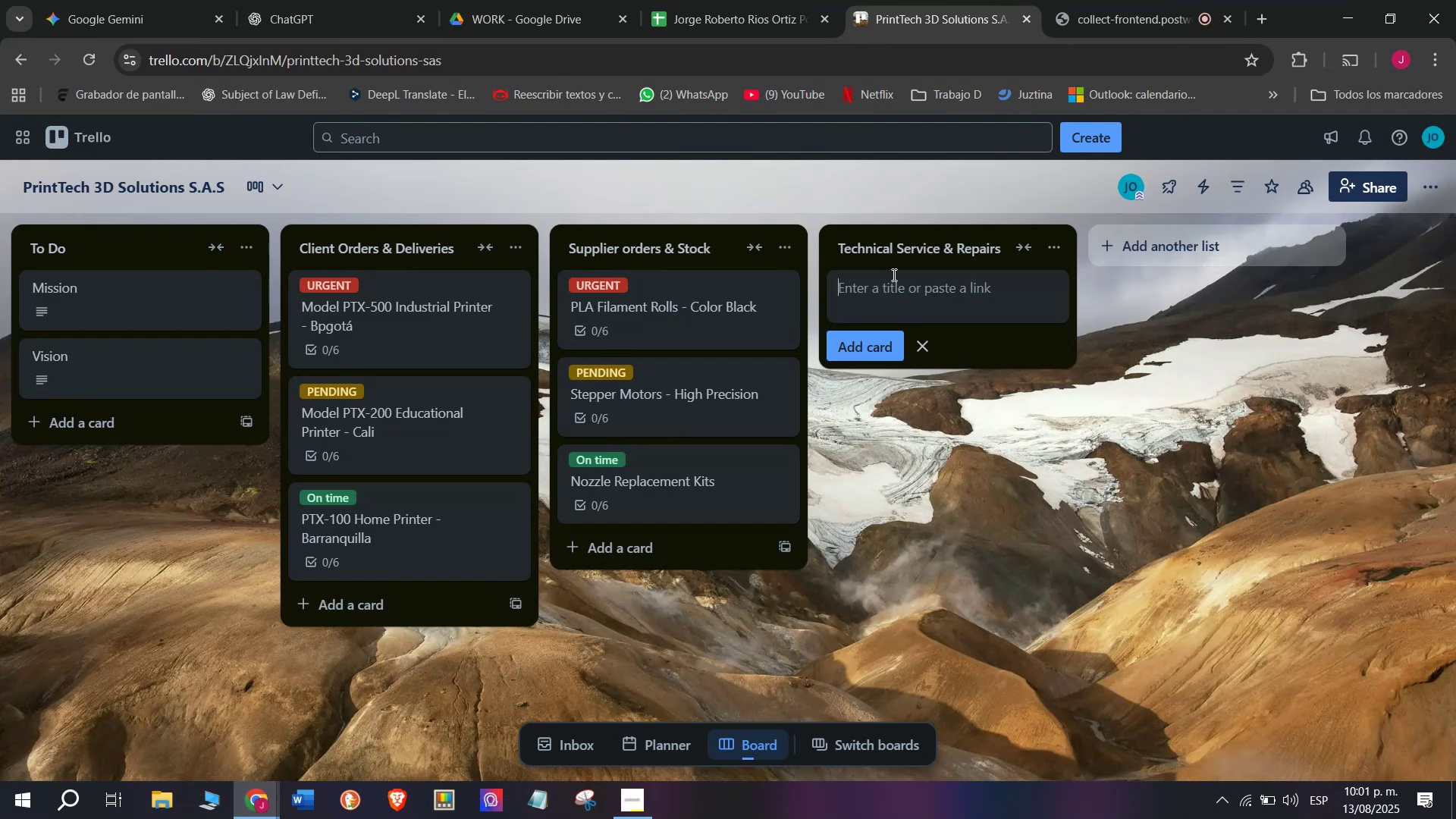 
wait(10.35)
 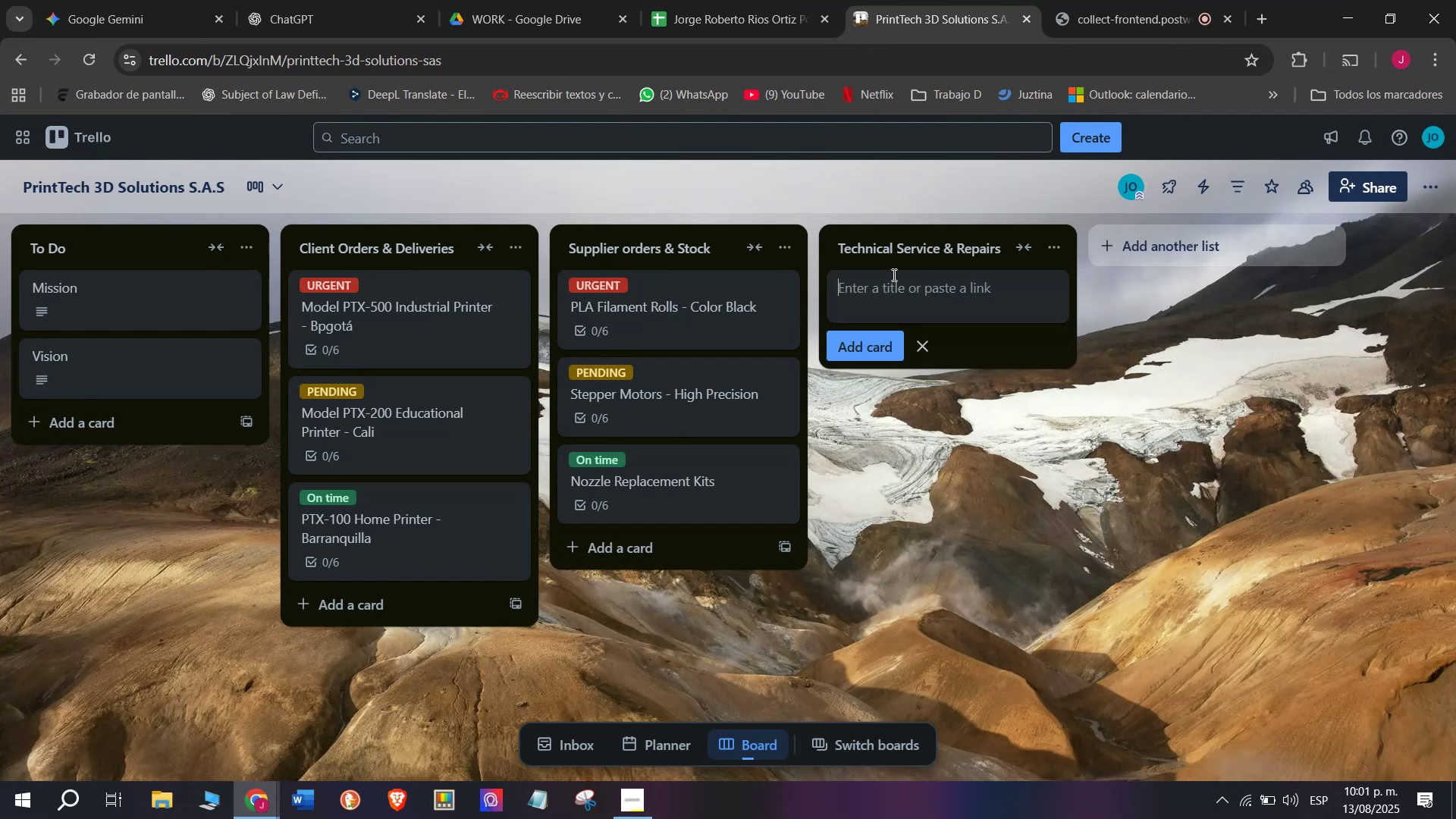 
type(Nozzle )
 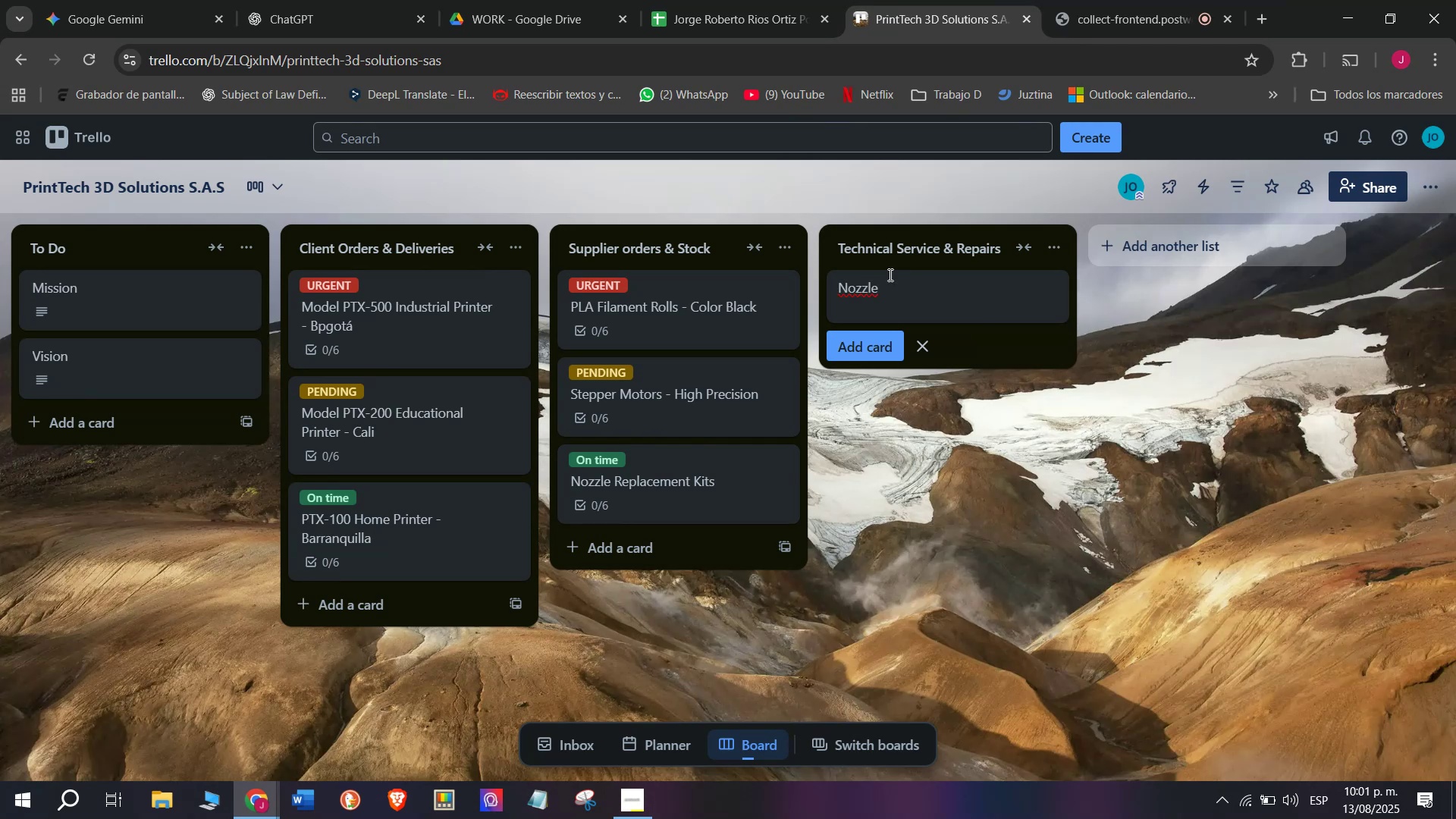 
type(replacement - )
 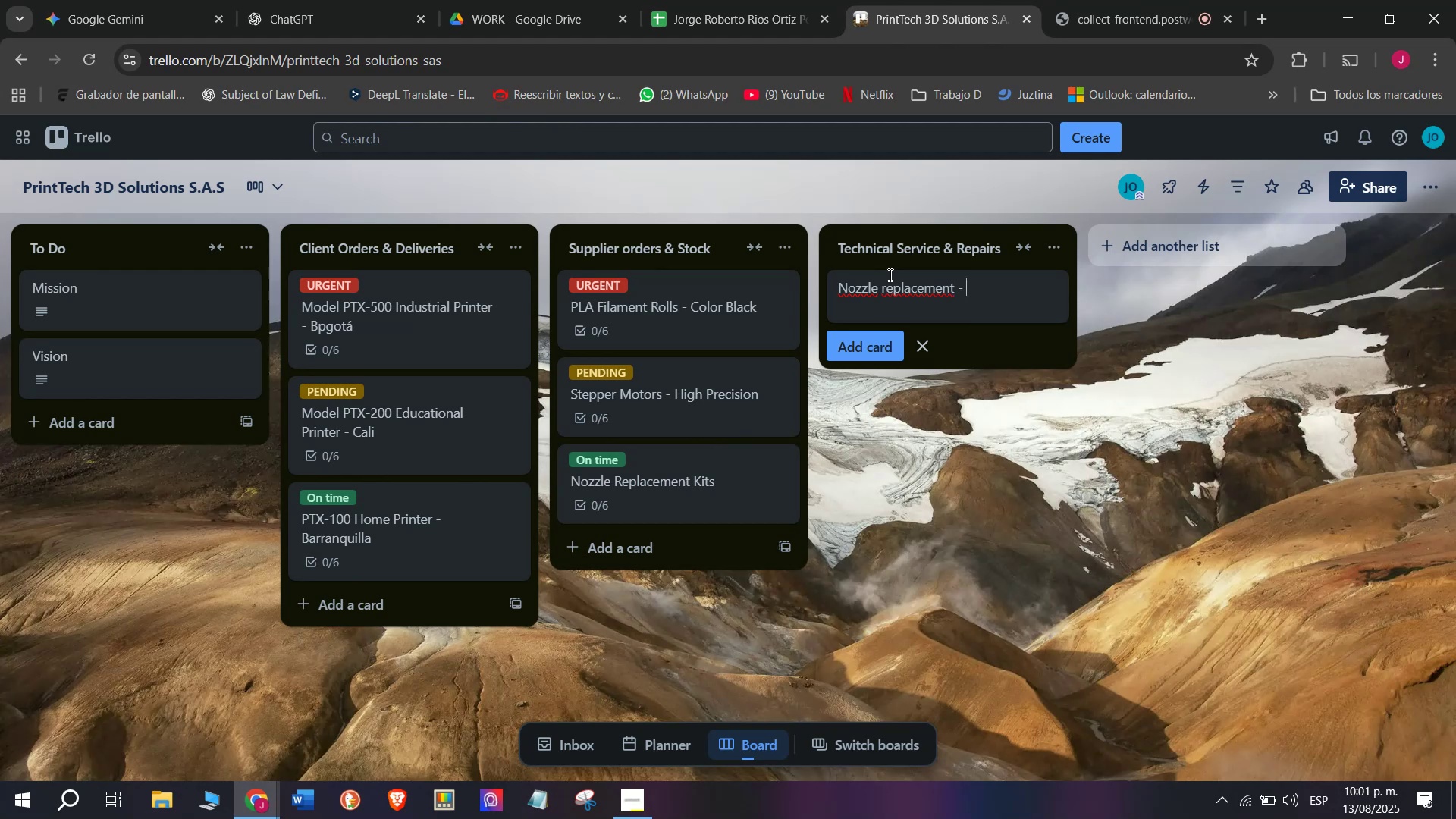 
type(Client)
 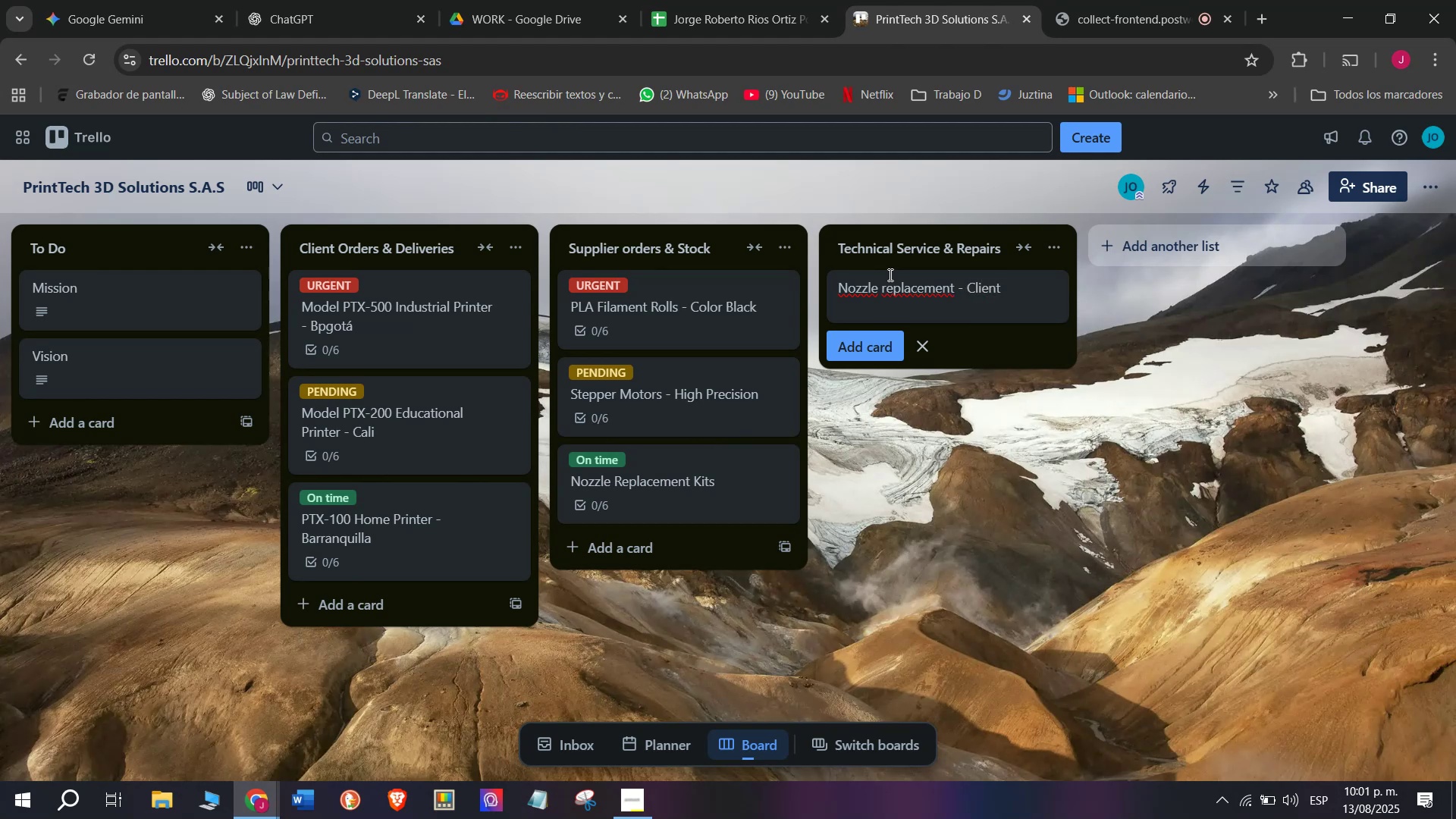 
type( Andres)
key(Backspace)
key(Backspace)
type(;es)
 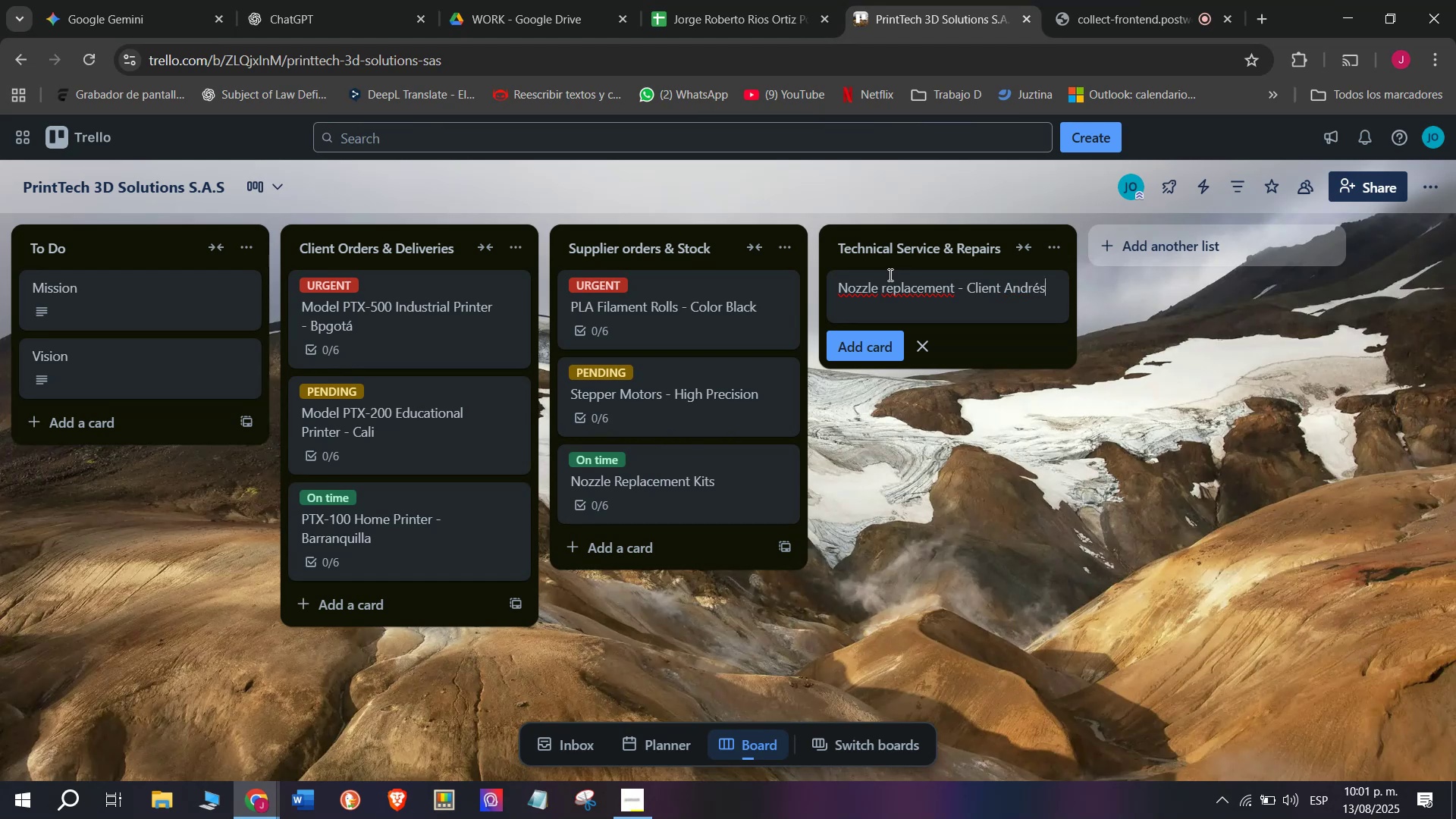 
key(Enter)
 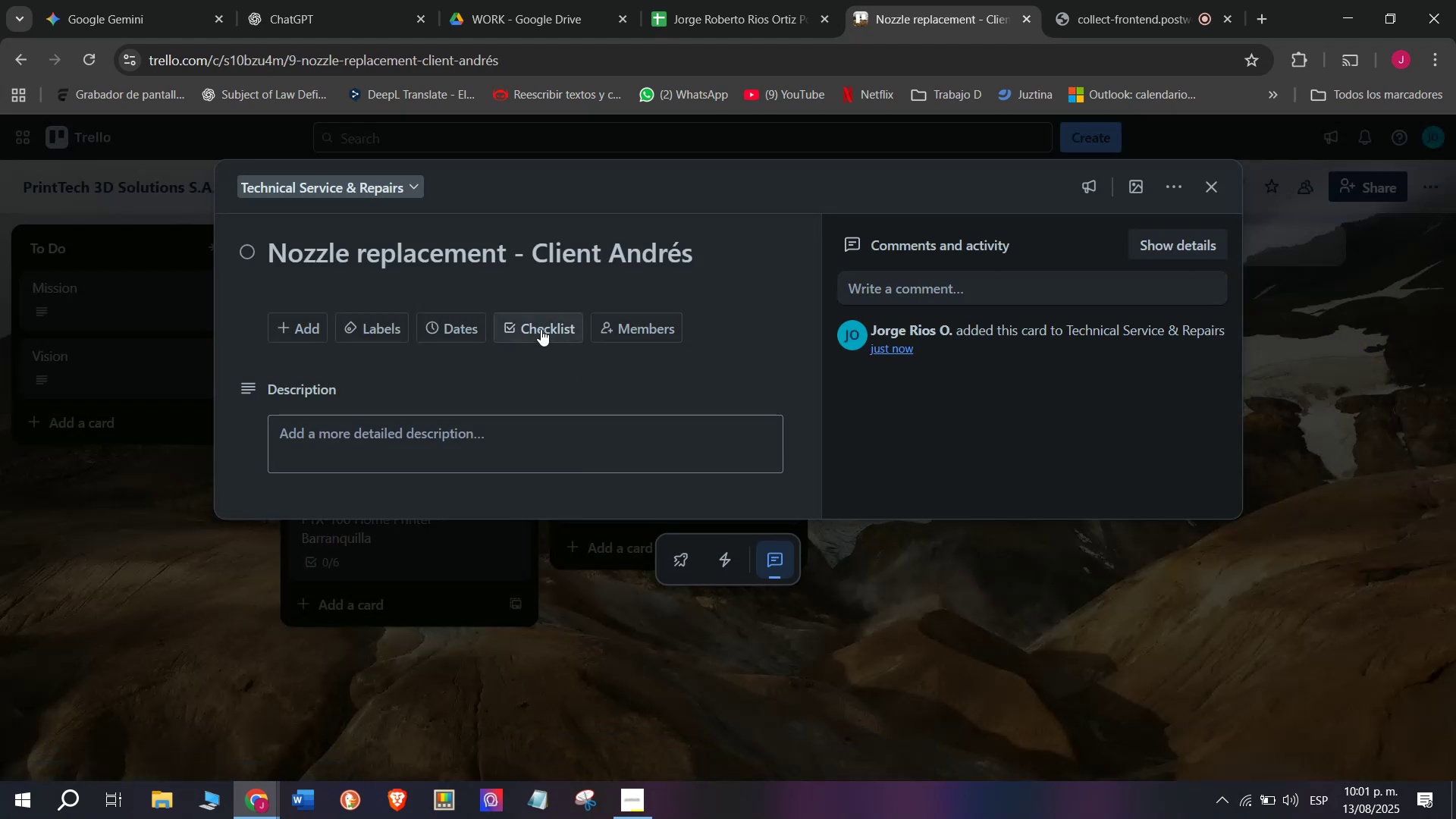 
wait(6.39)
 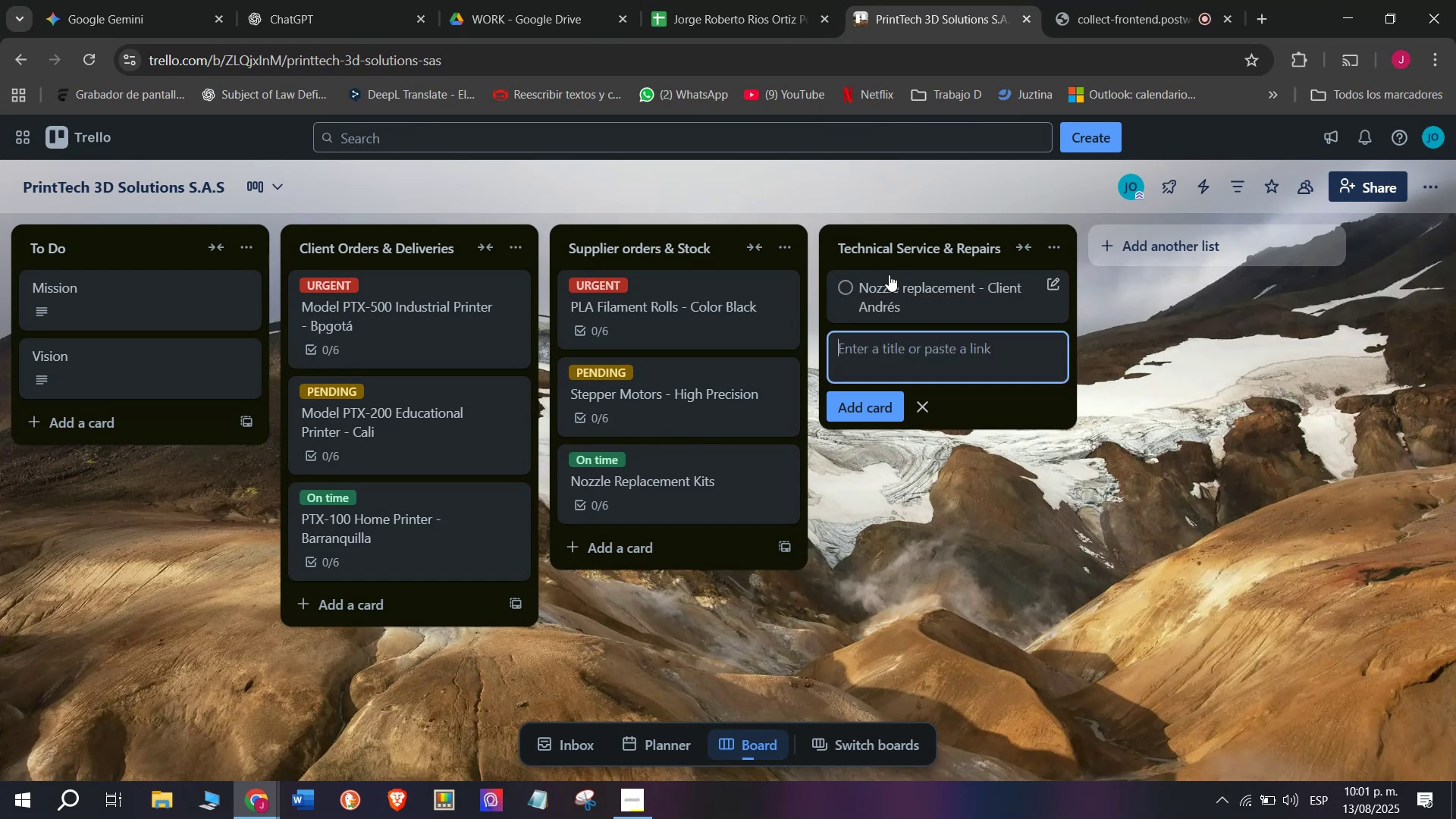 
left_click([541, 559])
 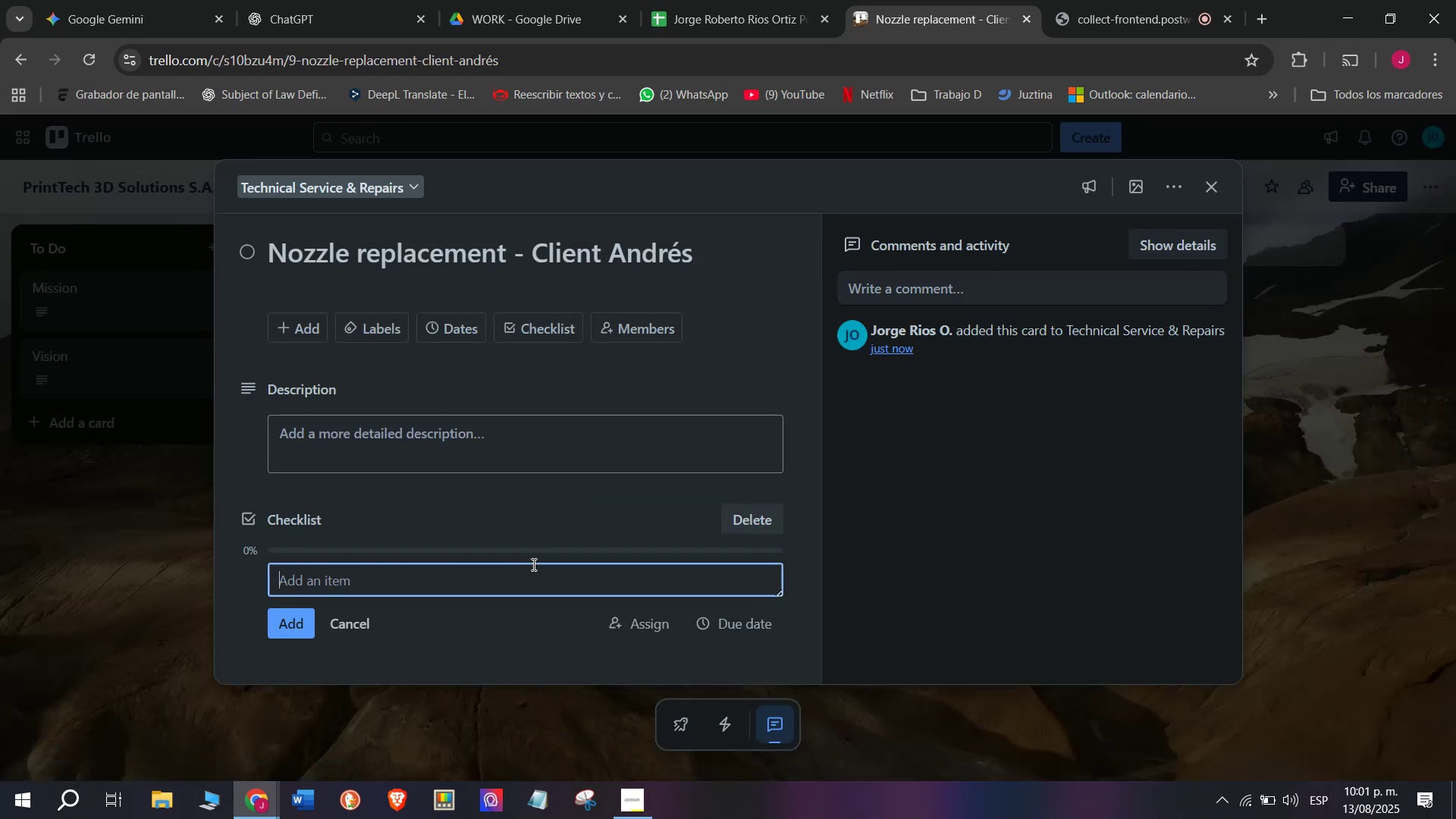 
wait(6.52)
 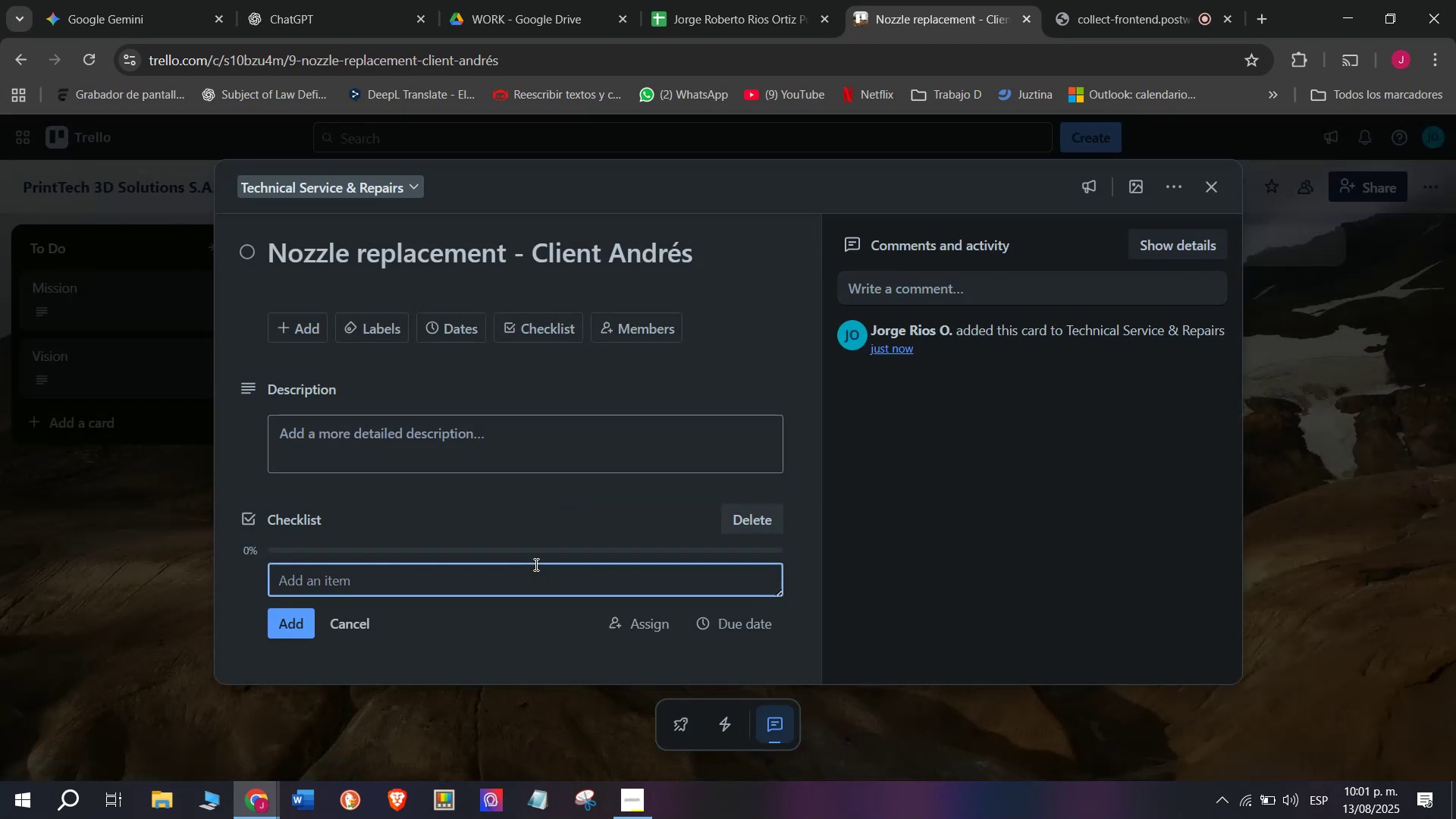 
type(Receive )
 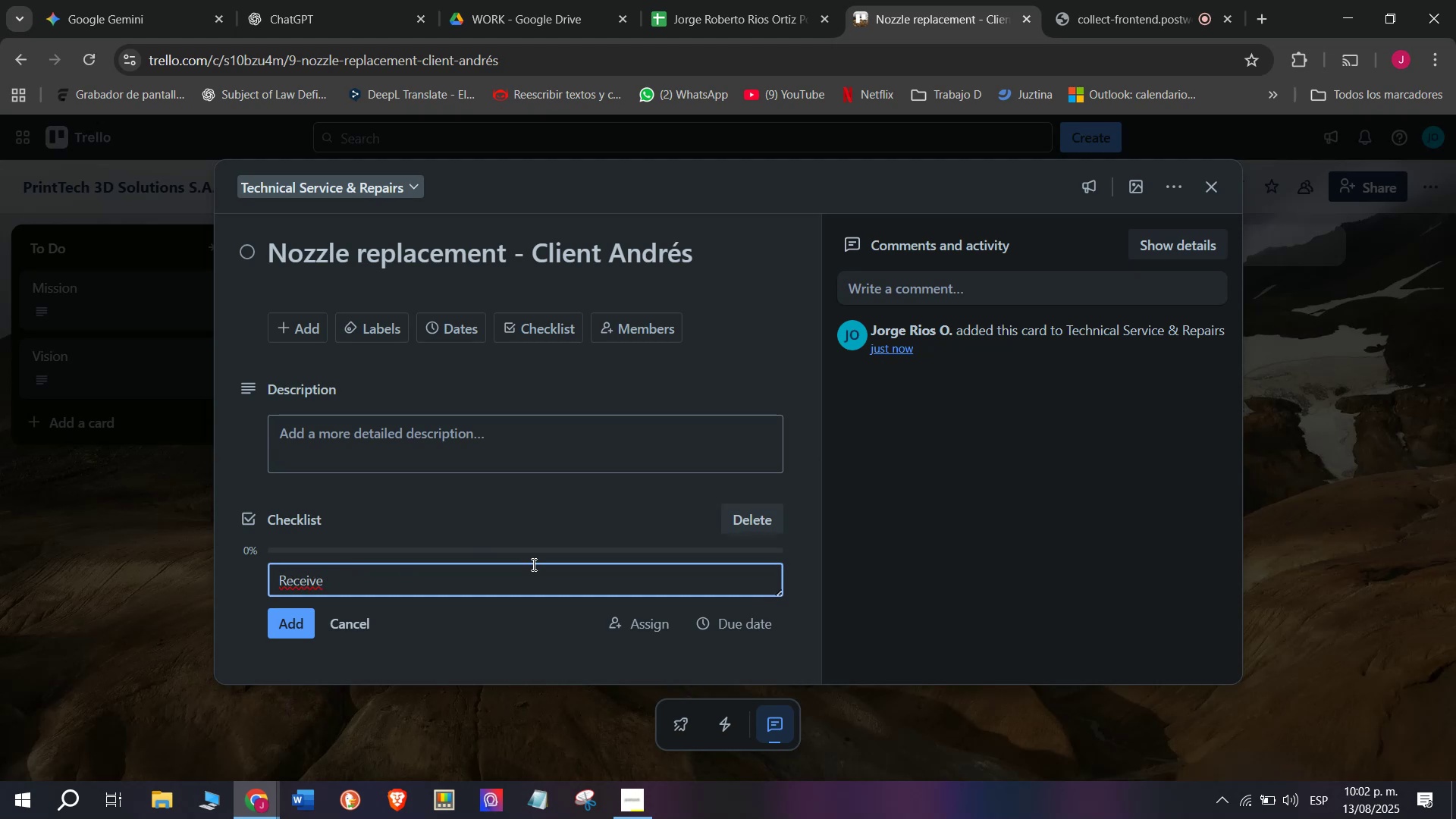 
type(printer )
 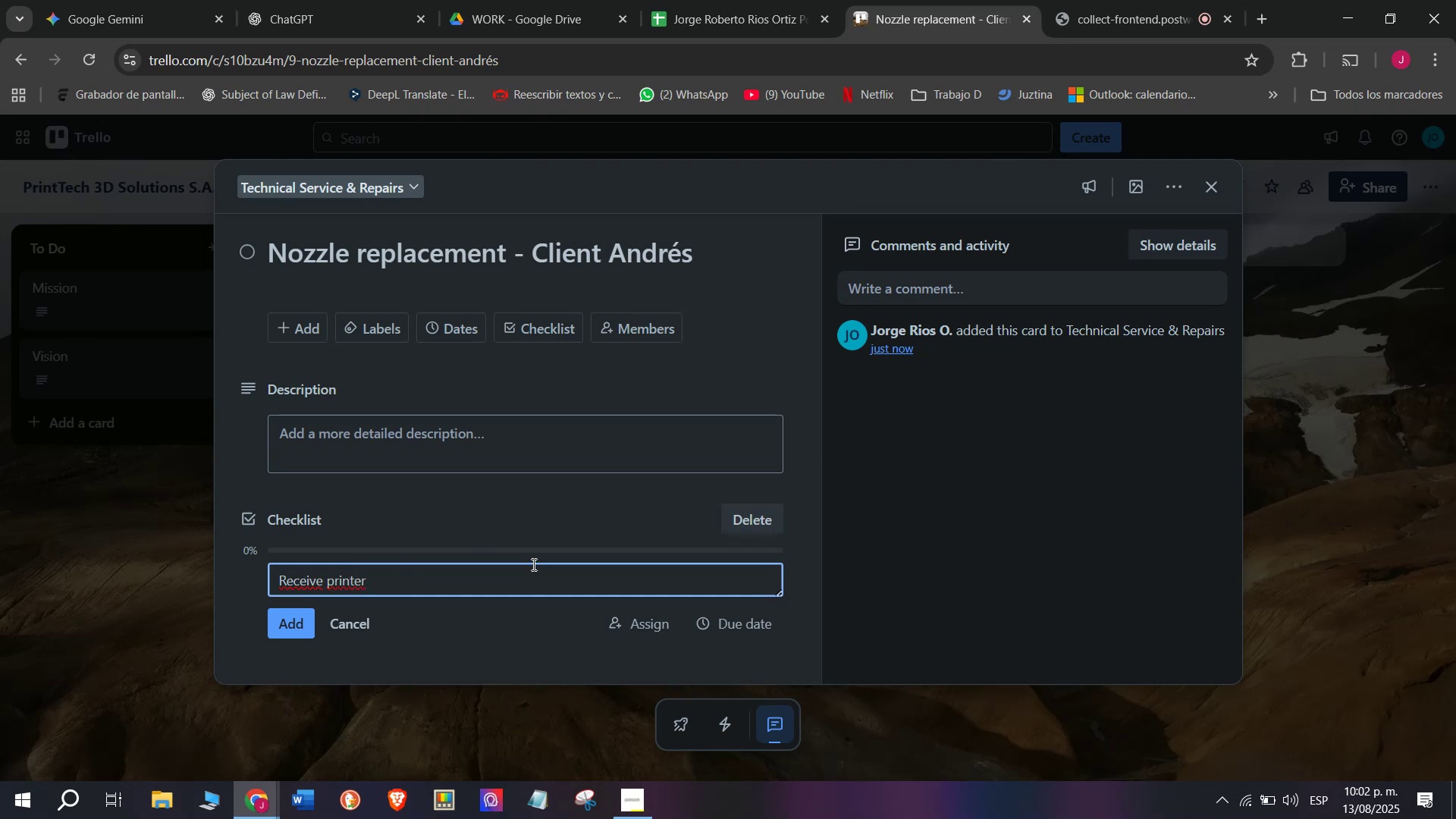 
key(Enter)
 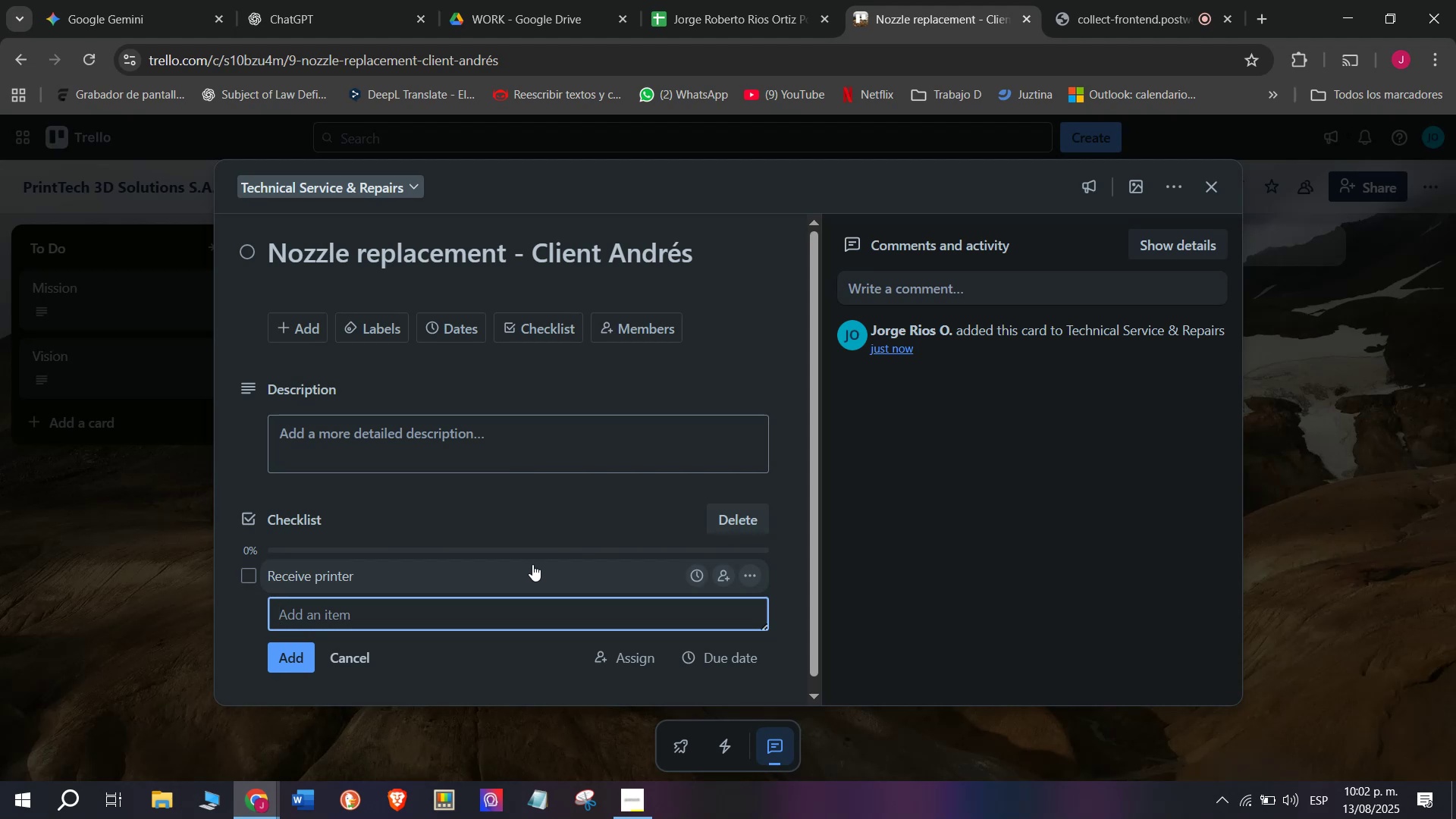 
type(Diagnose pron)
key(Backspace)
type(blem)
 